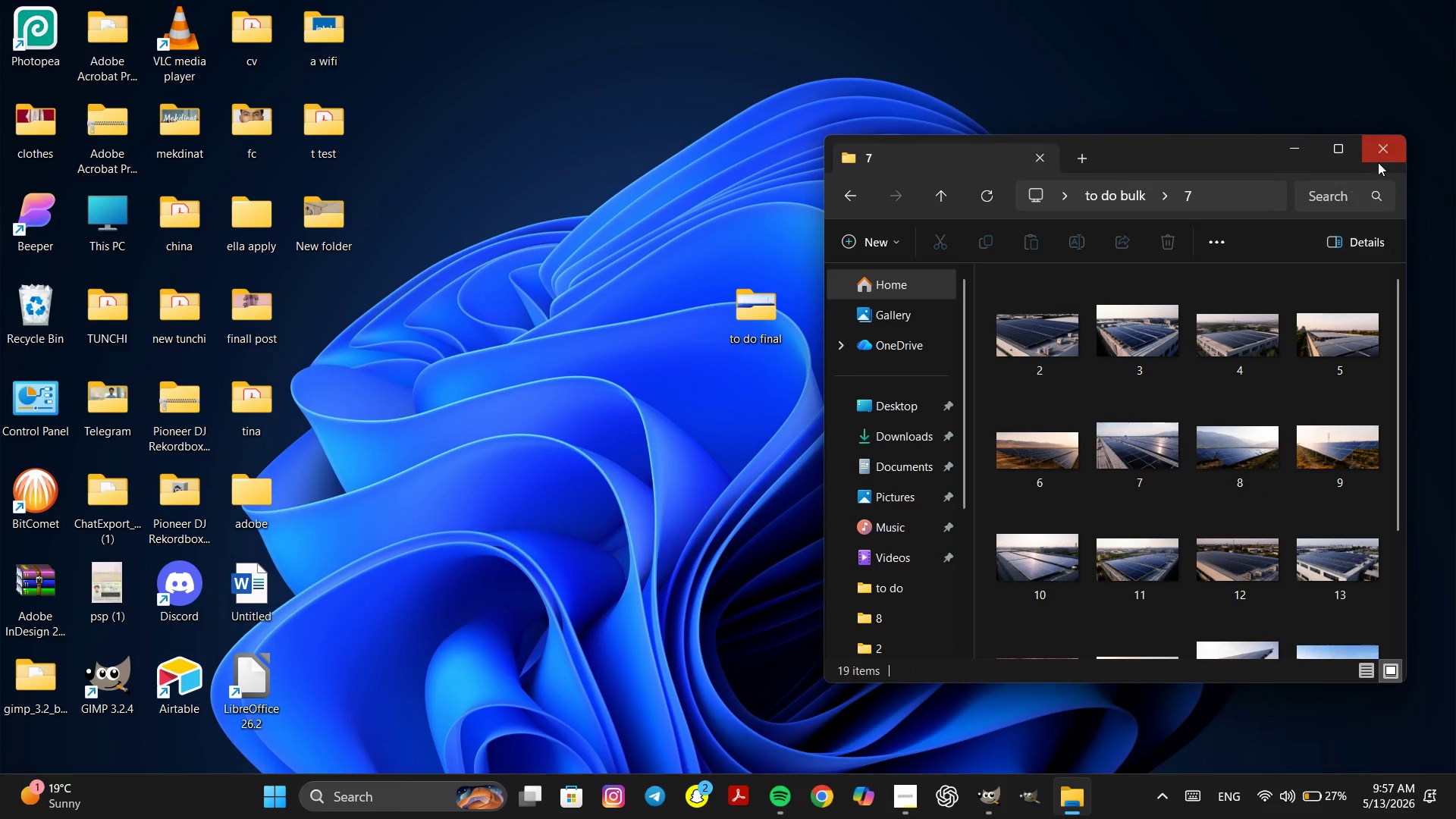 
left_click([1380, 155])
 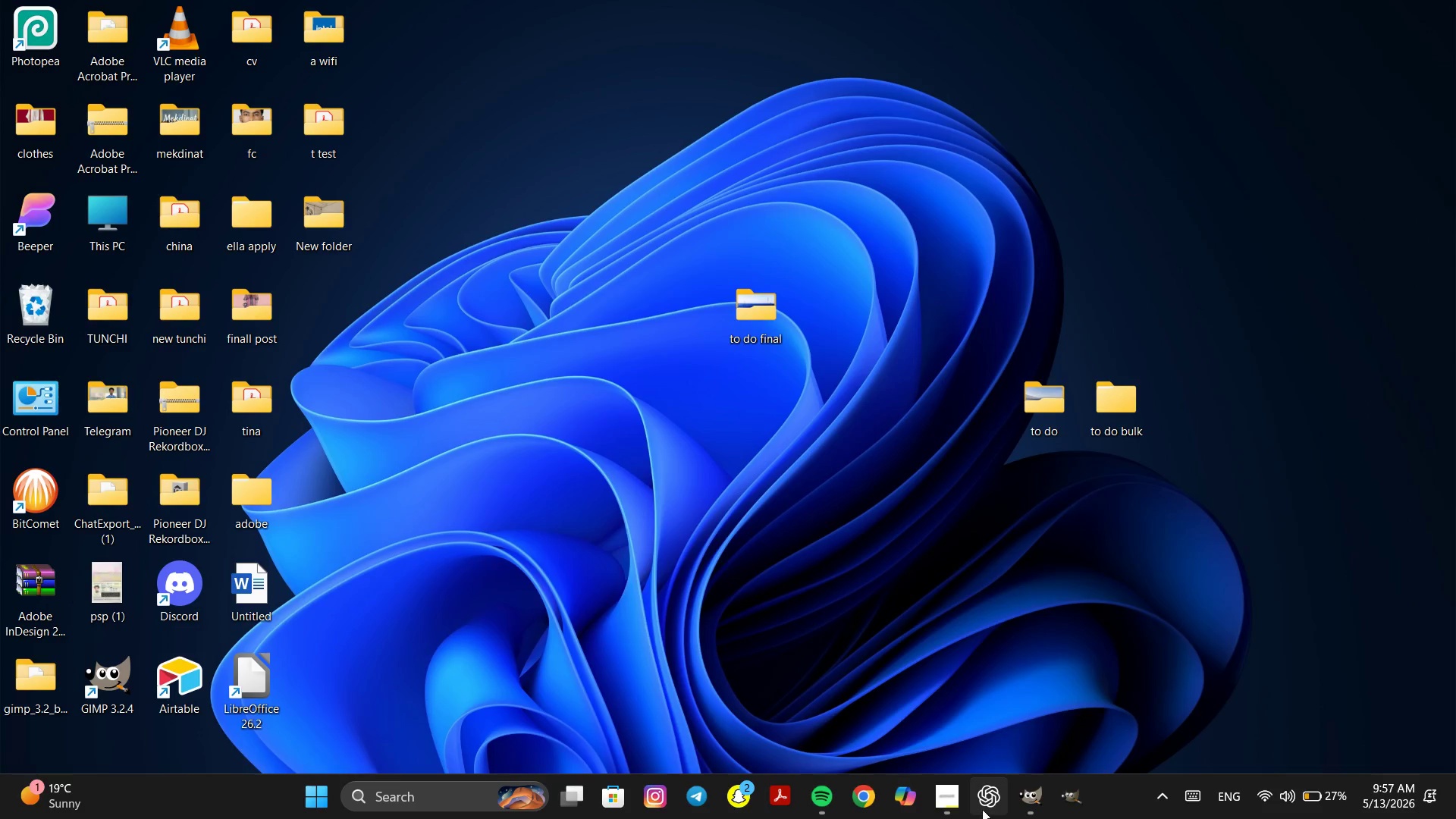 
left_click([1021, 797])
 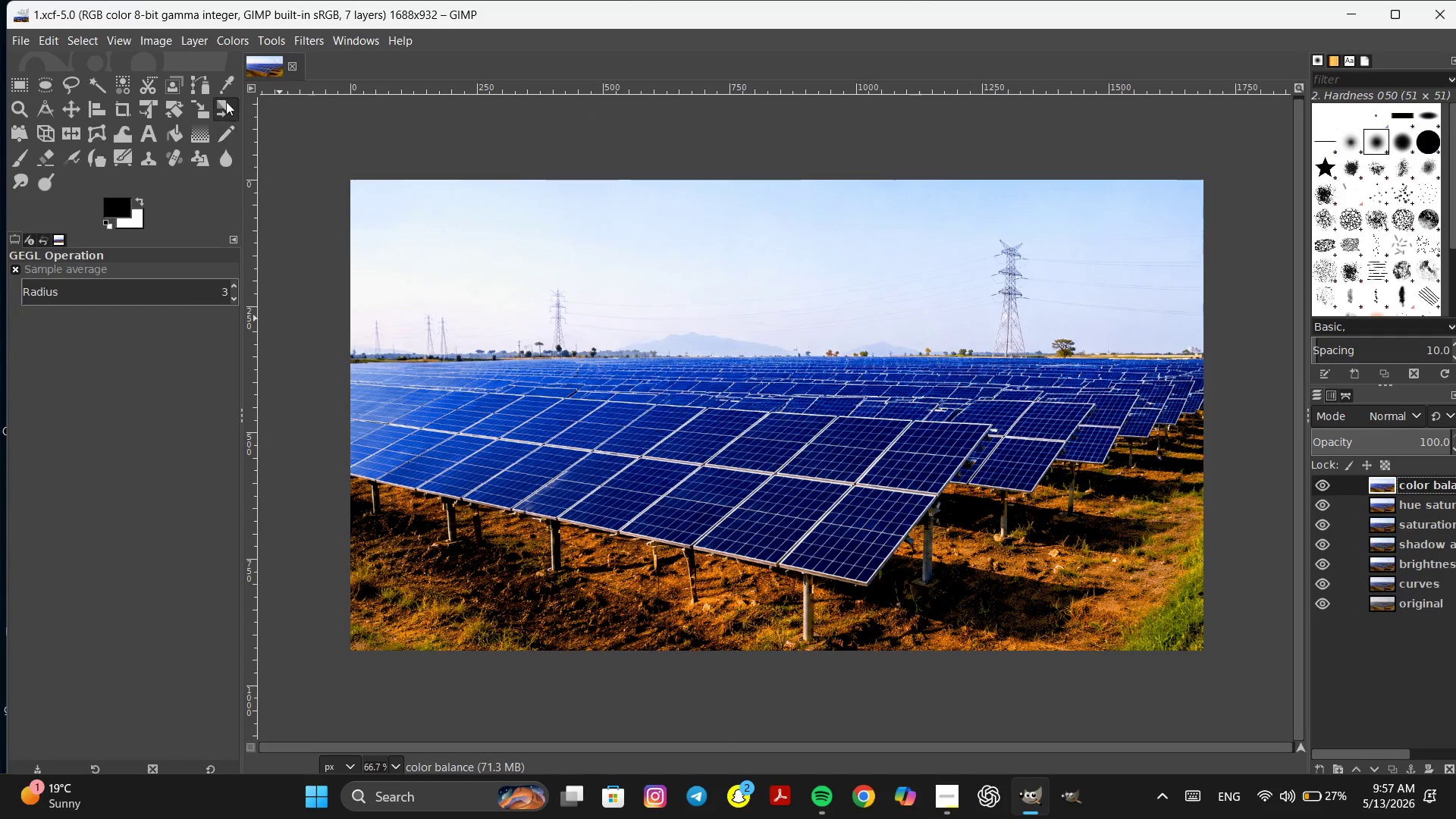 
left_click([232, 39])
 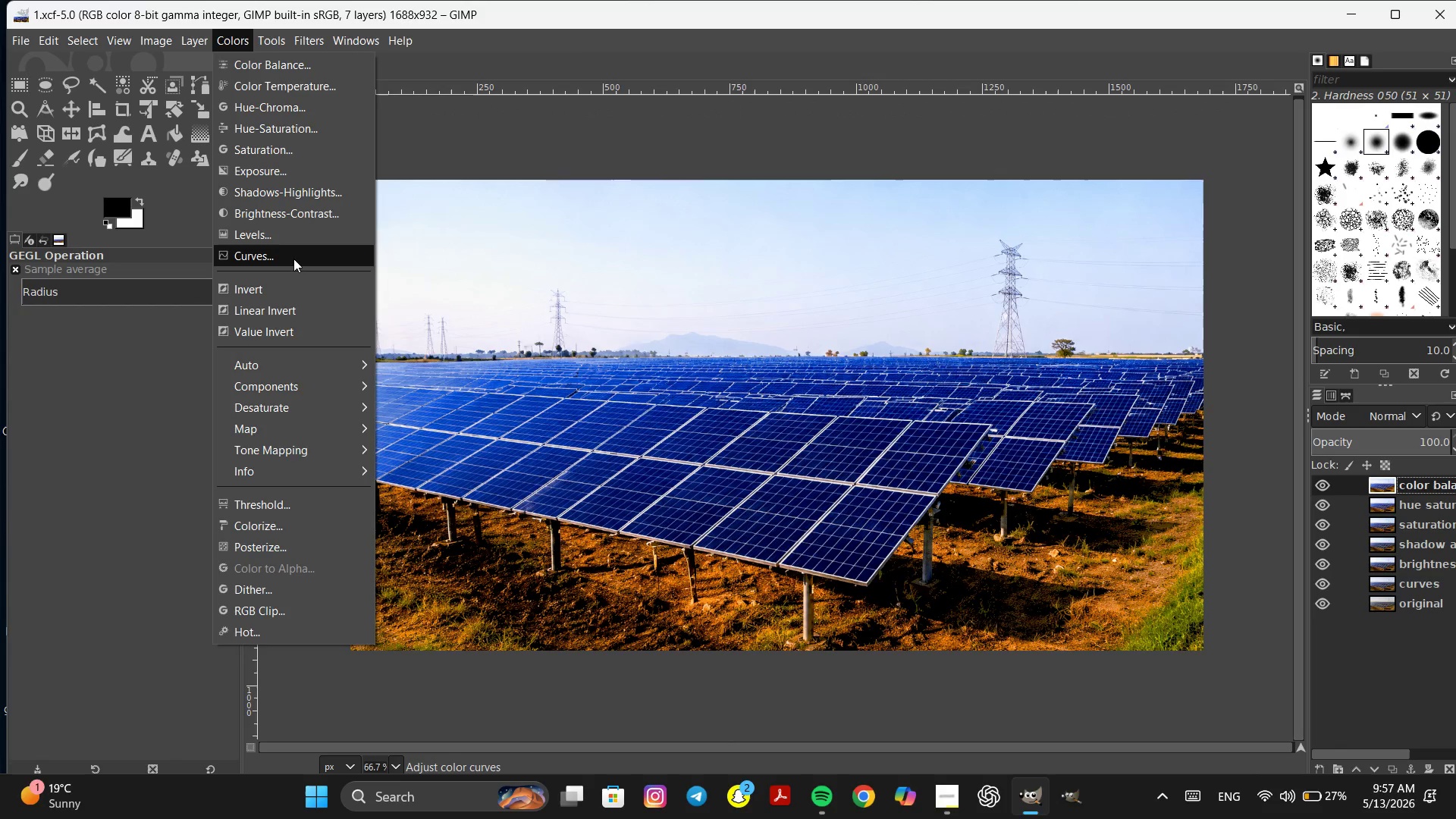 
left_click([293, 259])
 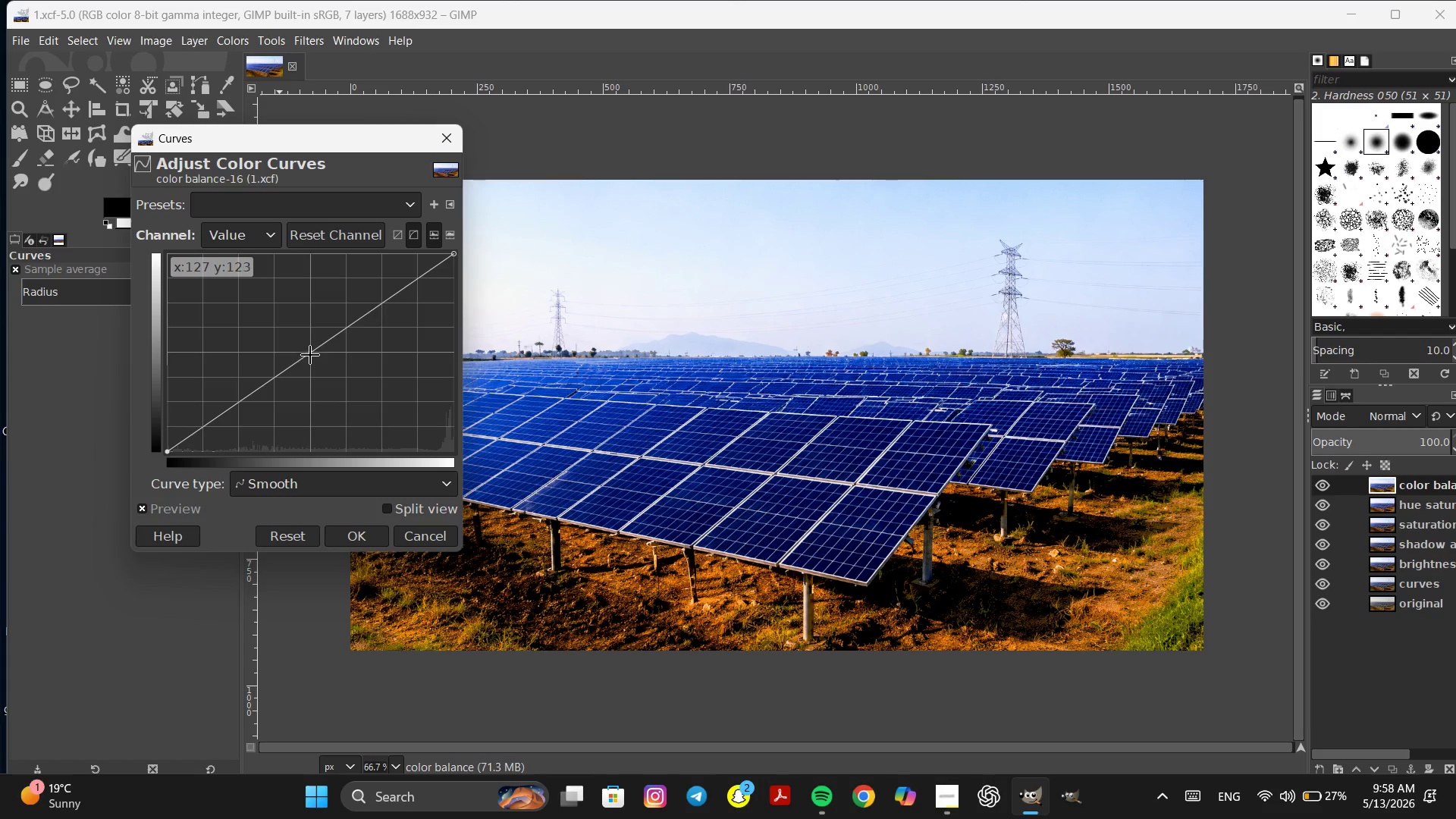 
left_click_drag(start_coordinate=[309, 354], to_coordinate=[317, 366])
 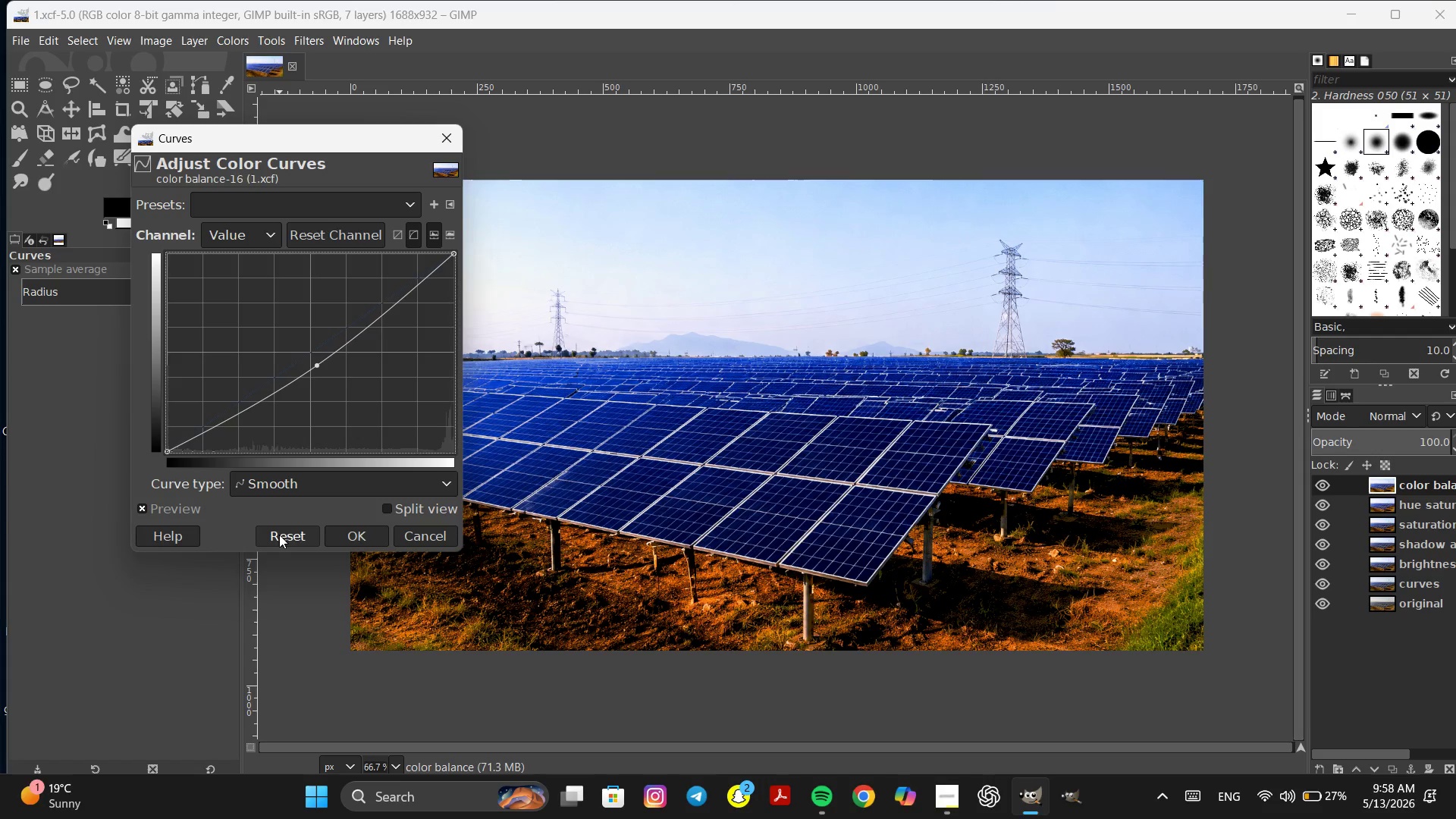 
left_click([281, 534])
 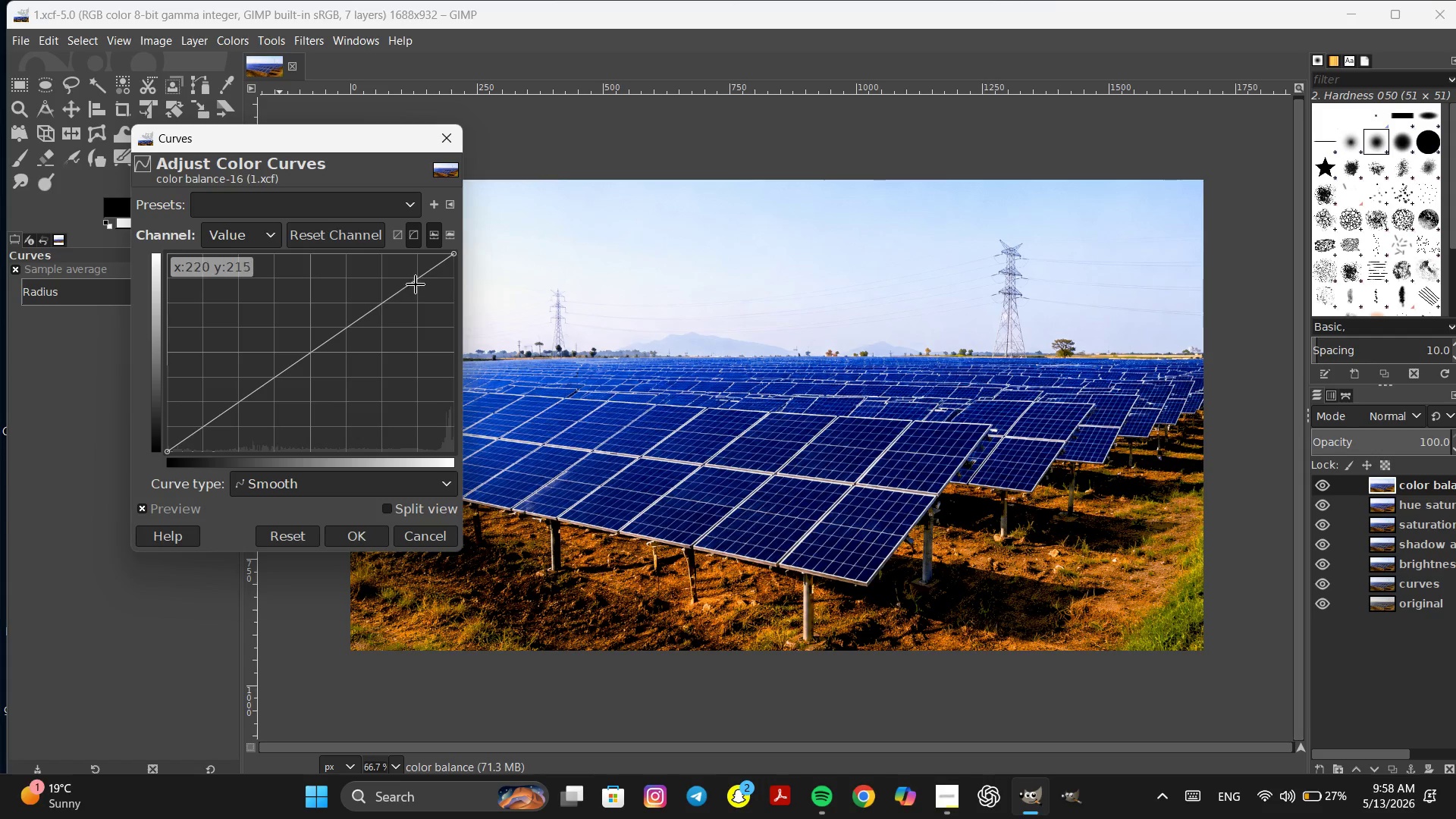 
left_click_drag(start_coordinate=[415, 281], to_coordinate=[431, 311])
 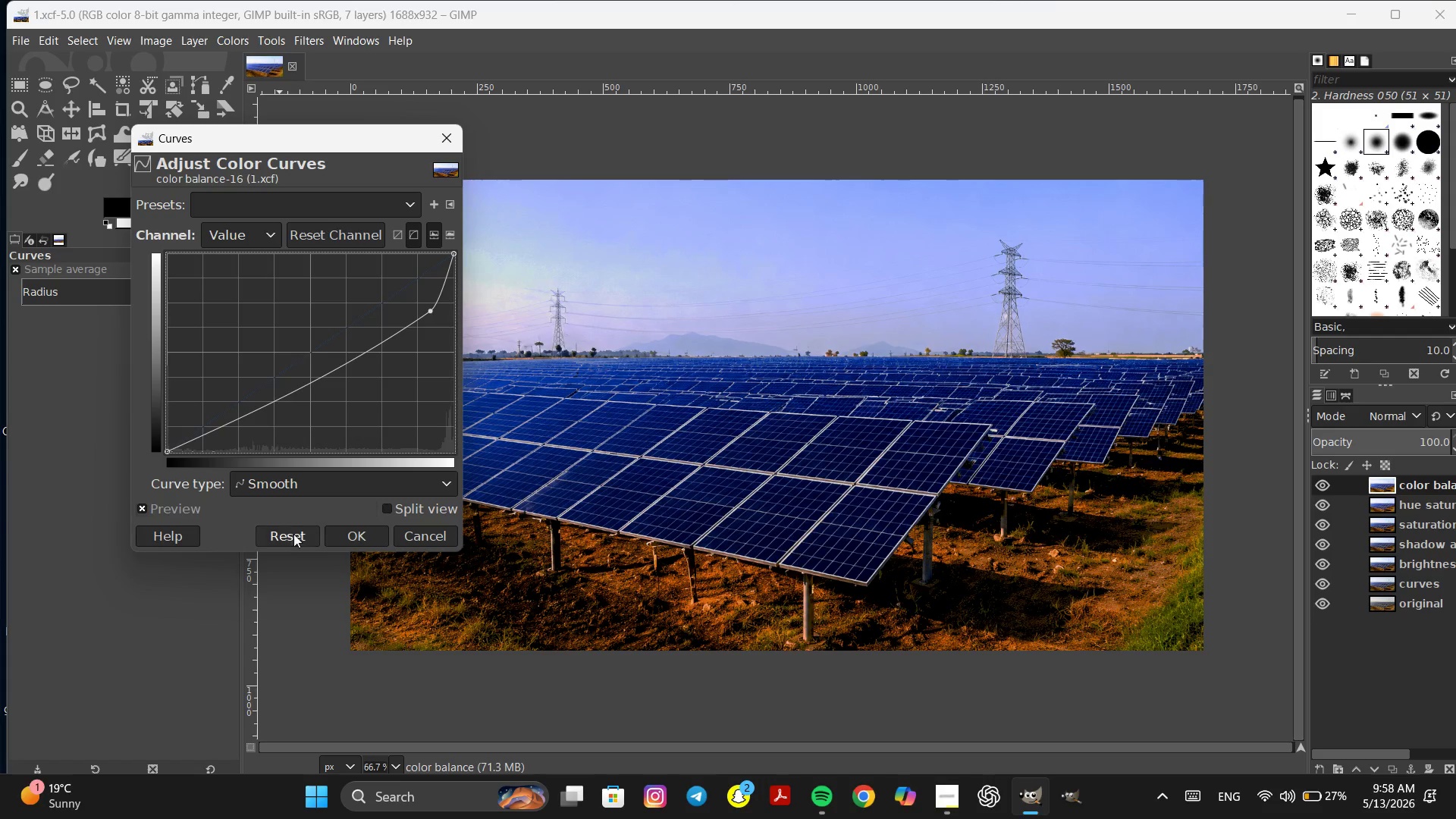 
left_click([293, 536])
 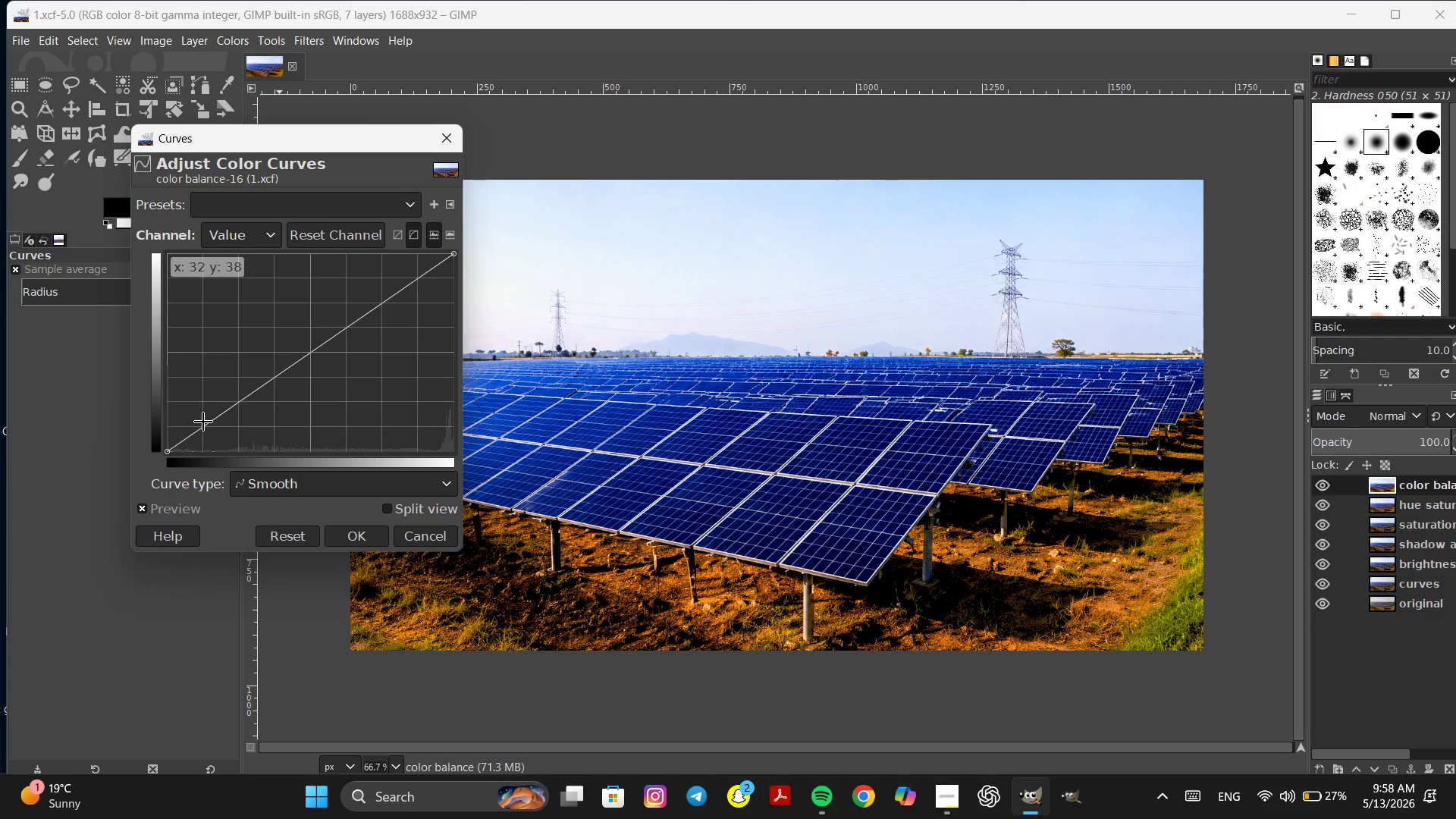 
left_click_drag(start_coordinate=[203, 428], to_coordinate=[212, 443])
 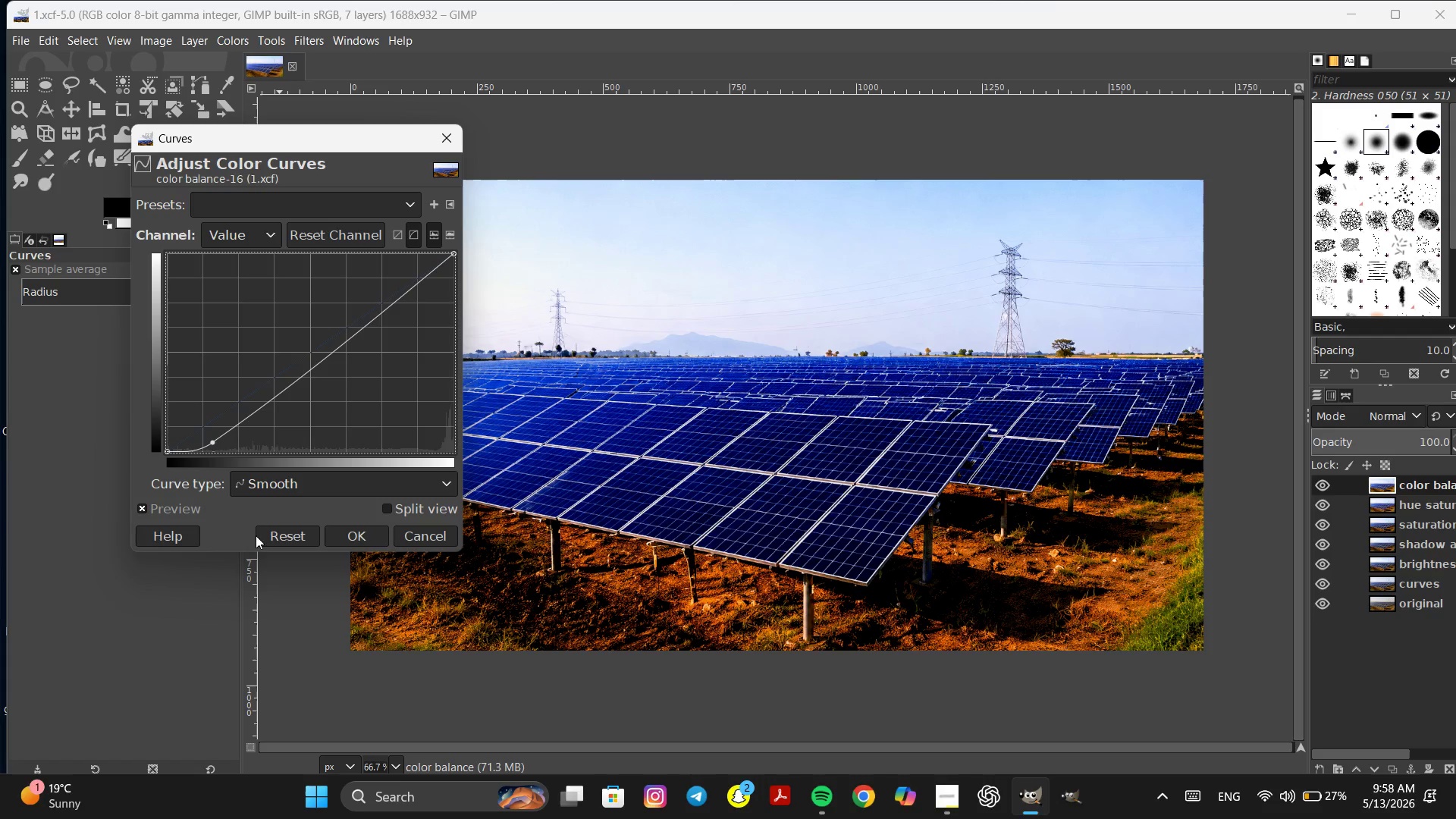 
left_click([281, 531])
 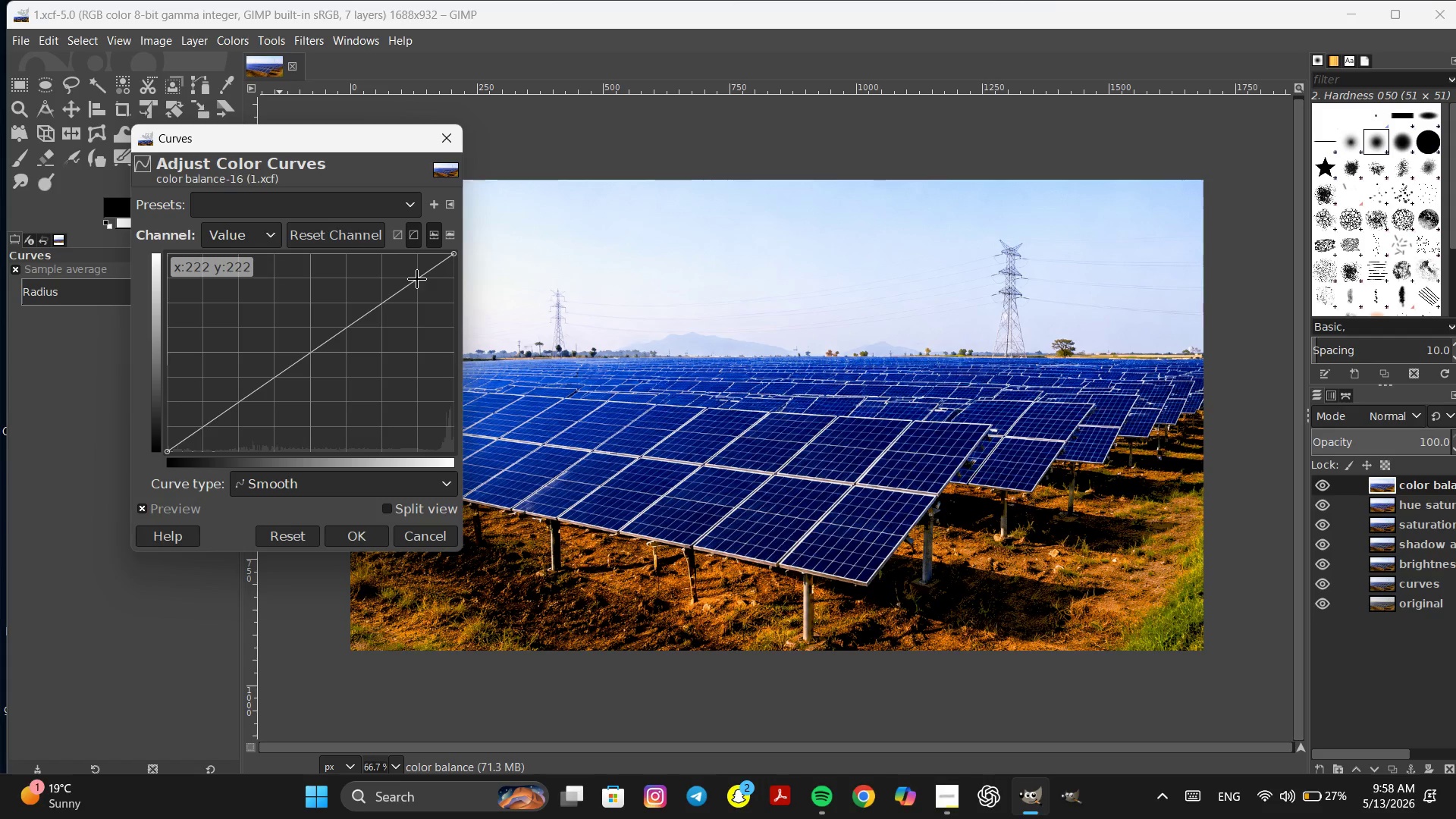 
left_click_drag(start_coordinate=[417, 281], to_coordinate=[433, 304])
 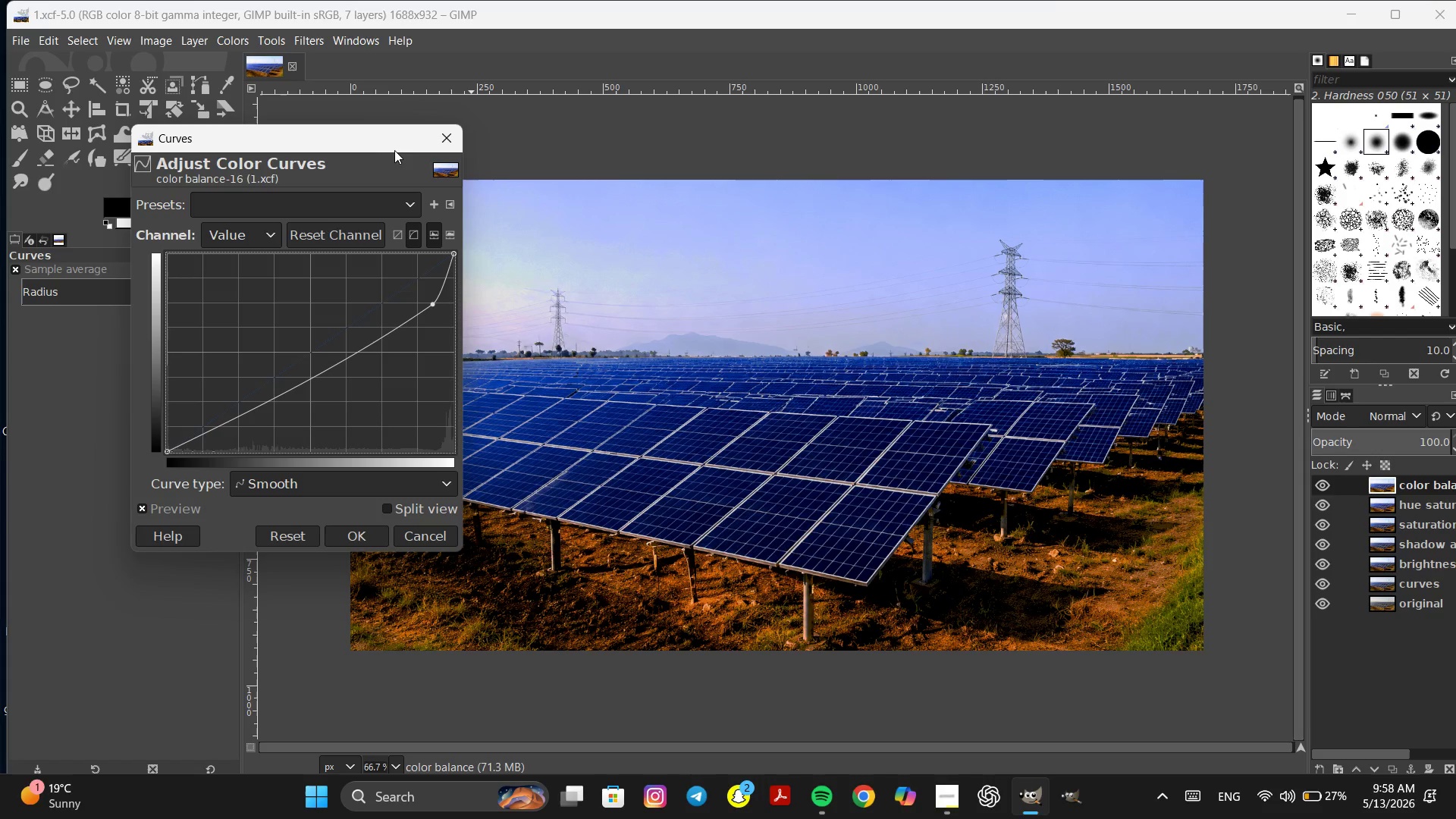 
left_click_drag(start_coordinate=[393, 149], to_coordinate=[347, 159])
 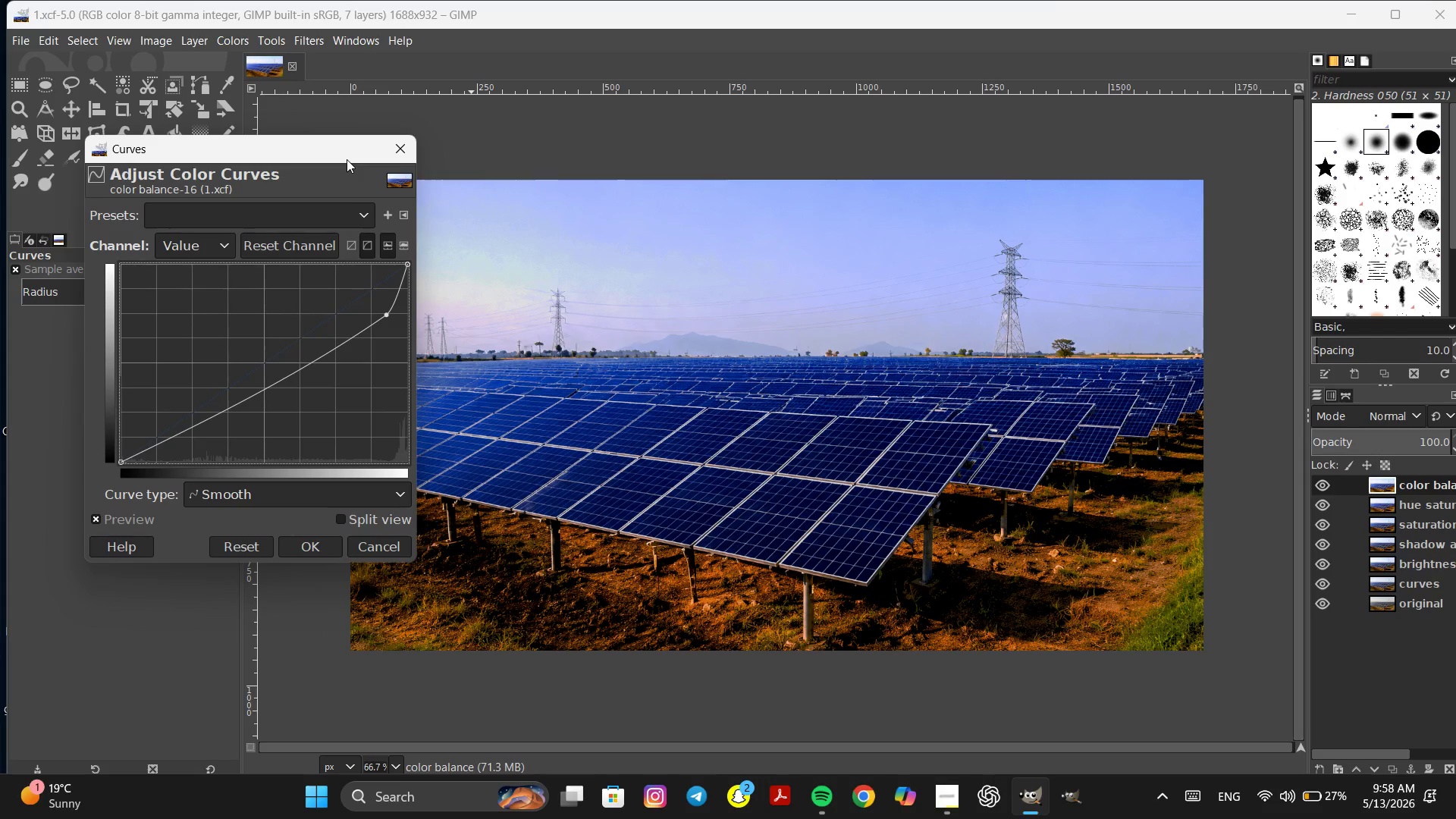 
wait(11.0)
 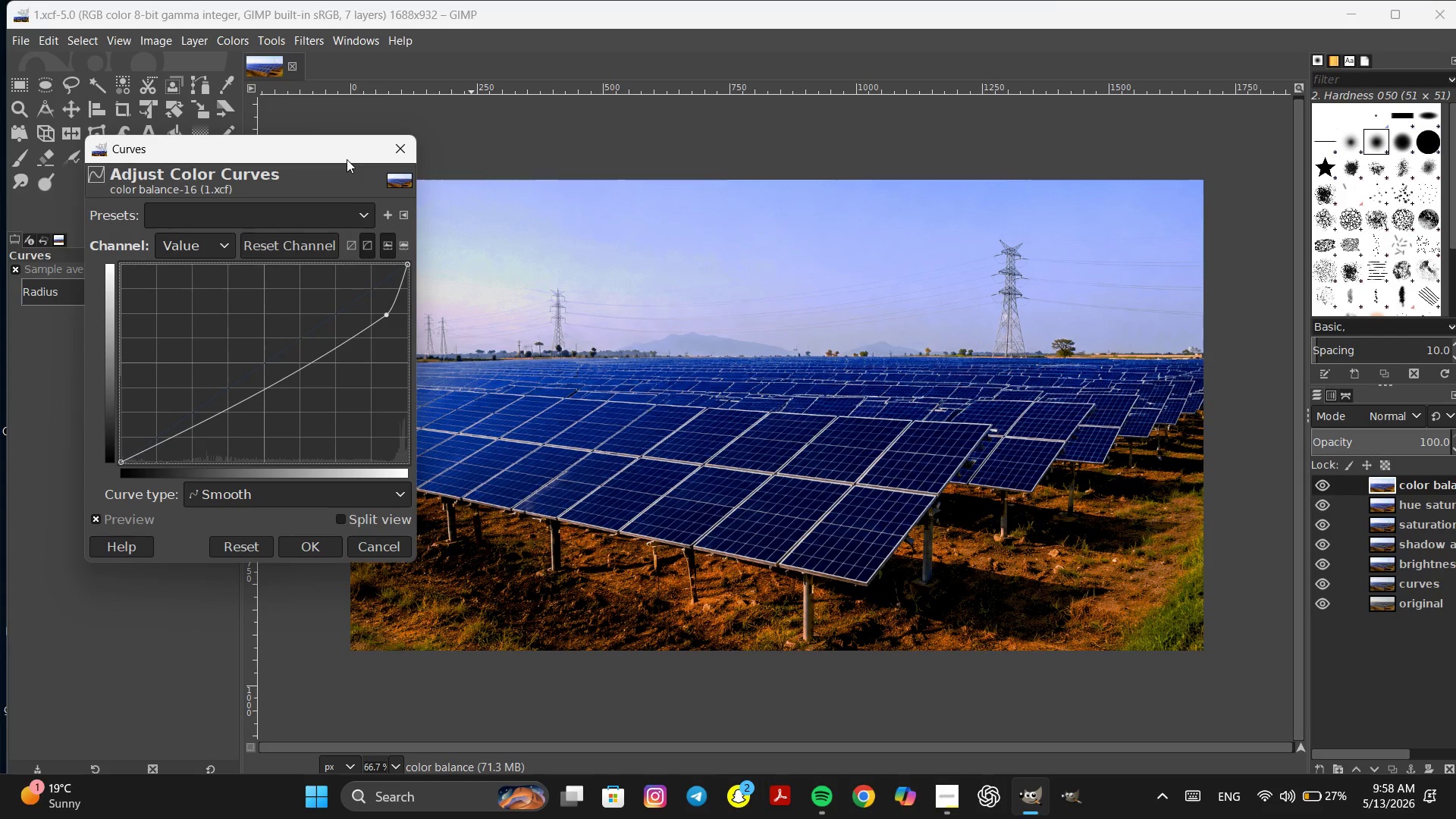 
left_click([245, 551])
 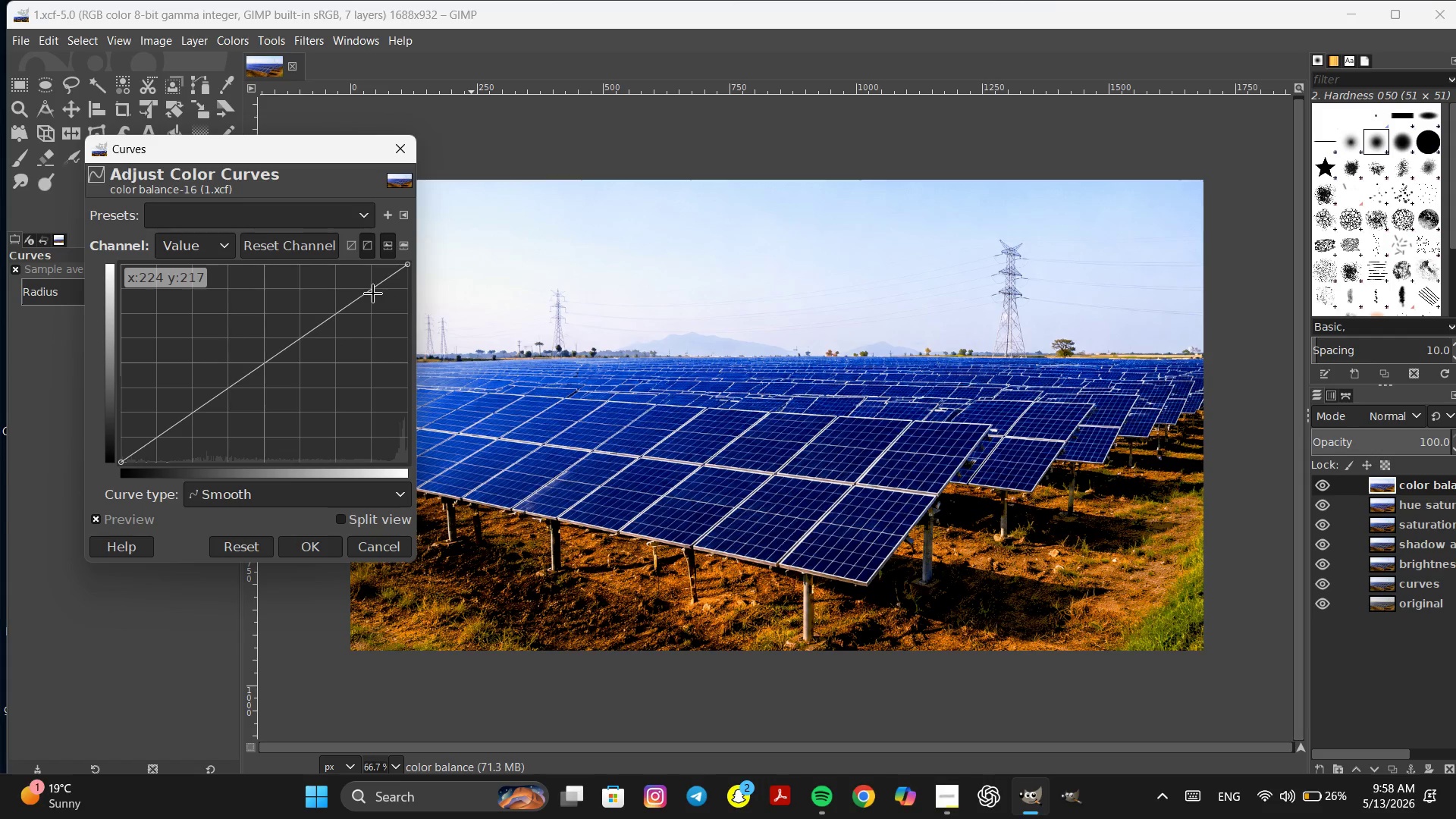 
left_click_drag(start_coordinate=[369, 291], to_coordinate=[378, 306])
 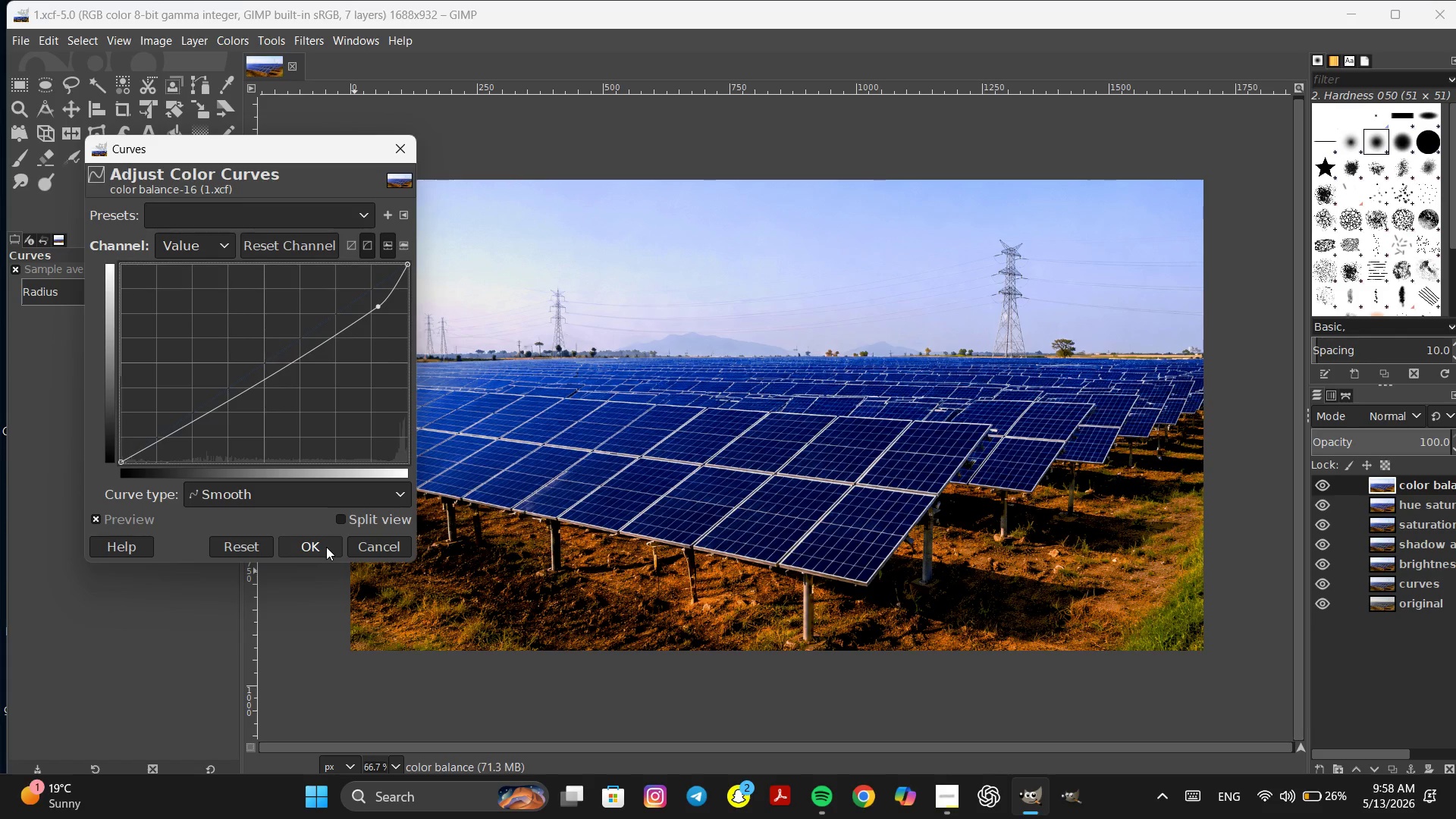 
wait(7.05)
 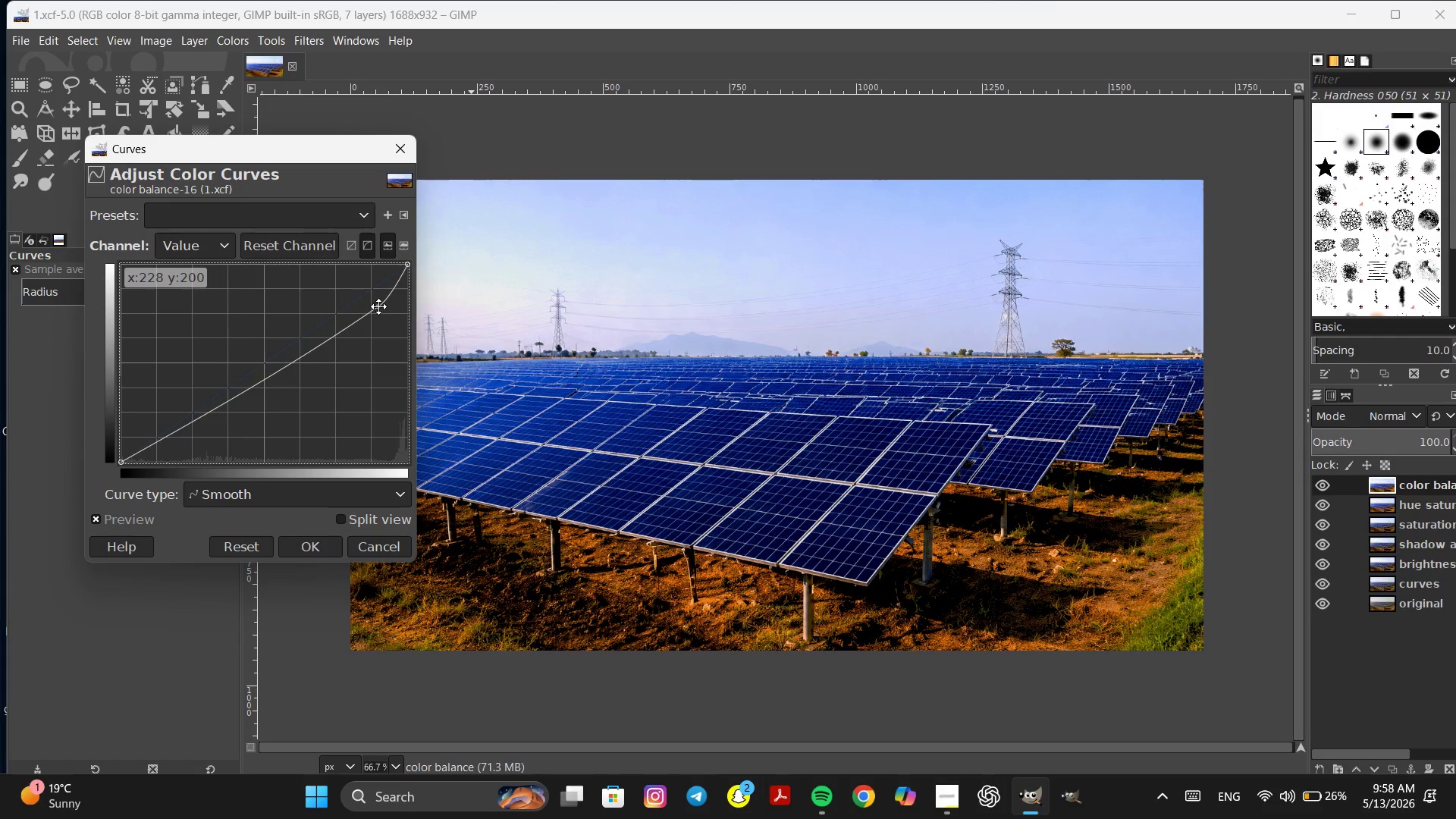 
left_click([317, 541])
 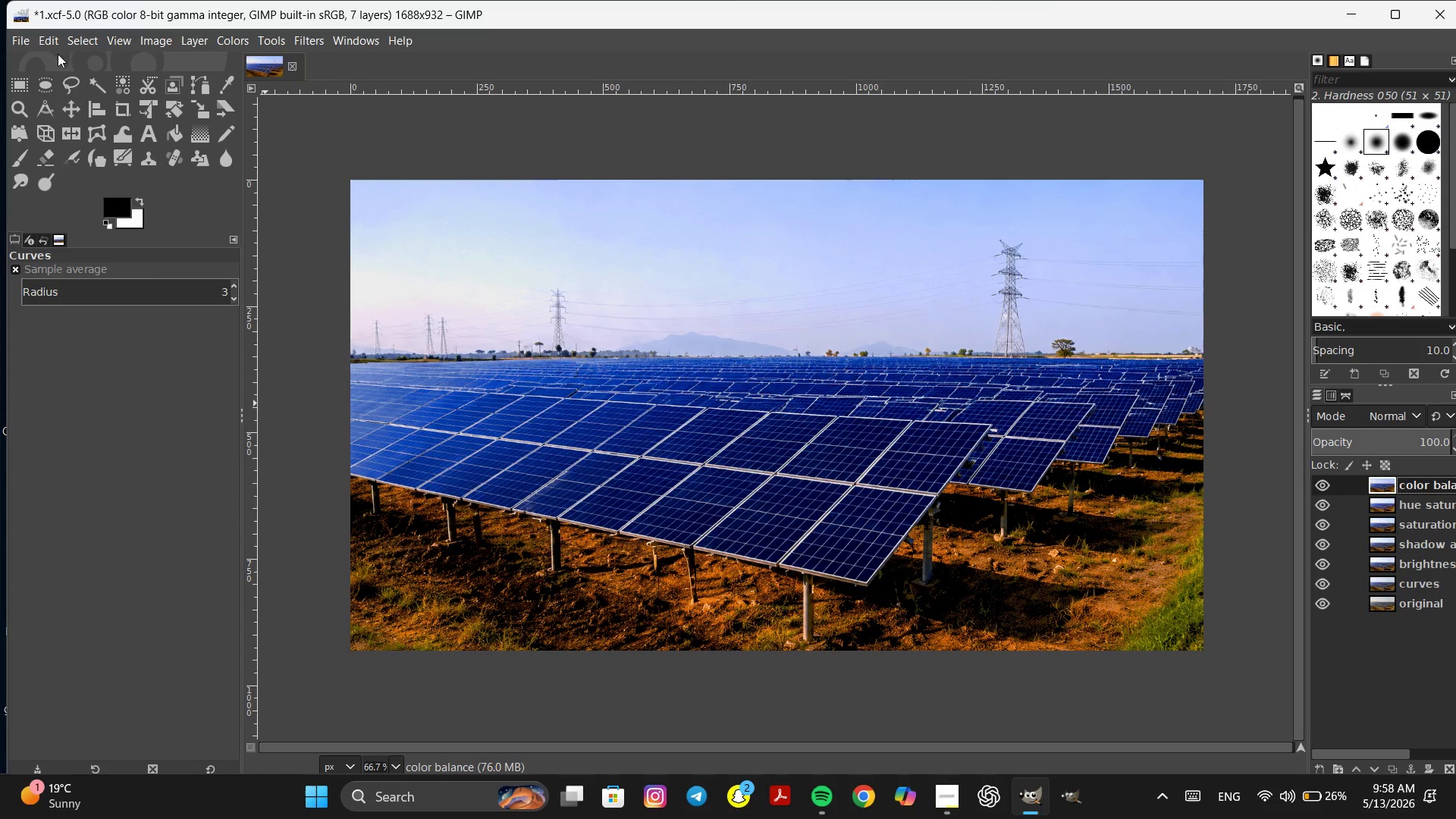 
left_click([17, 36])
 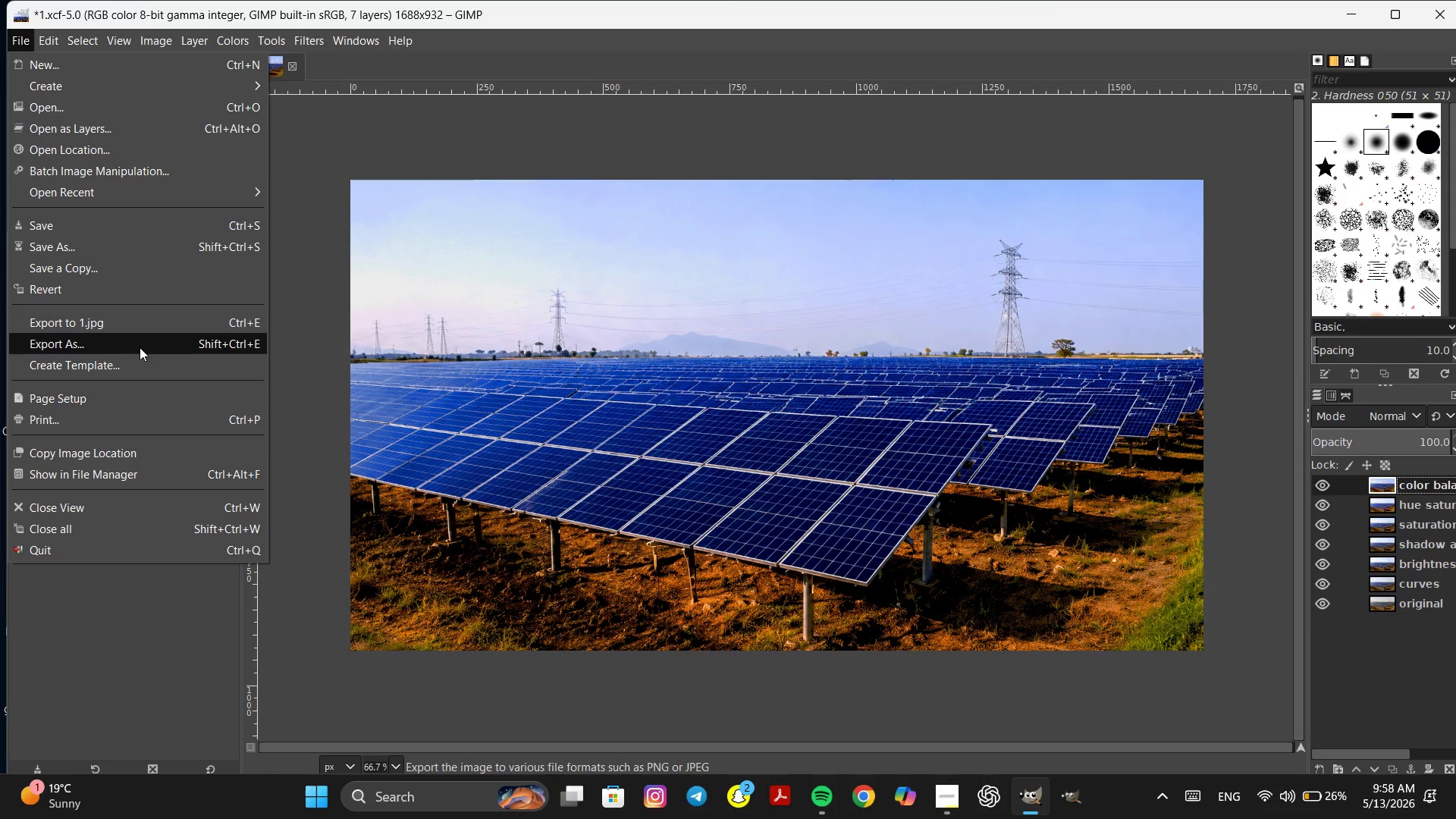 
left_click([141, 345])
 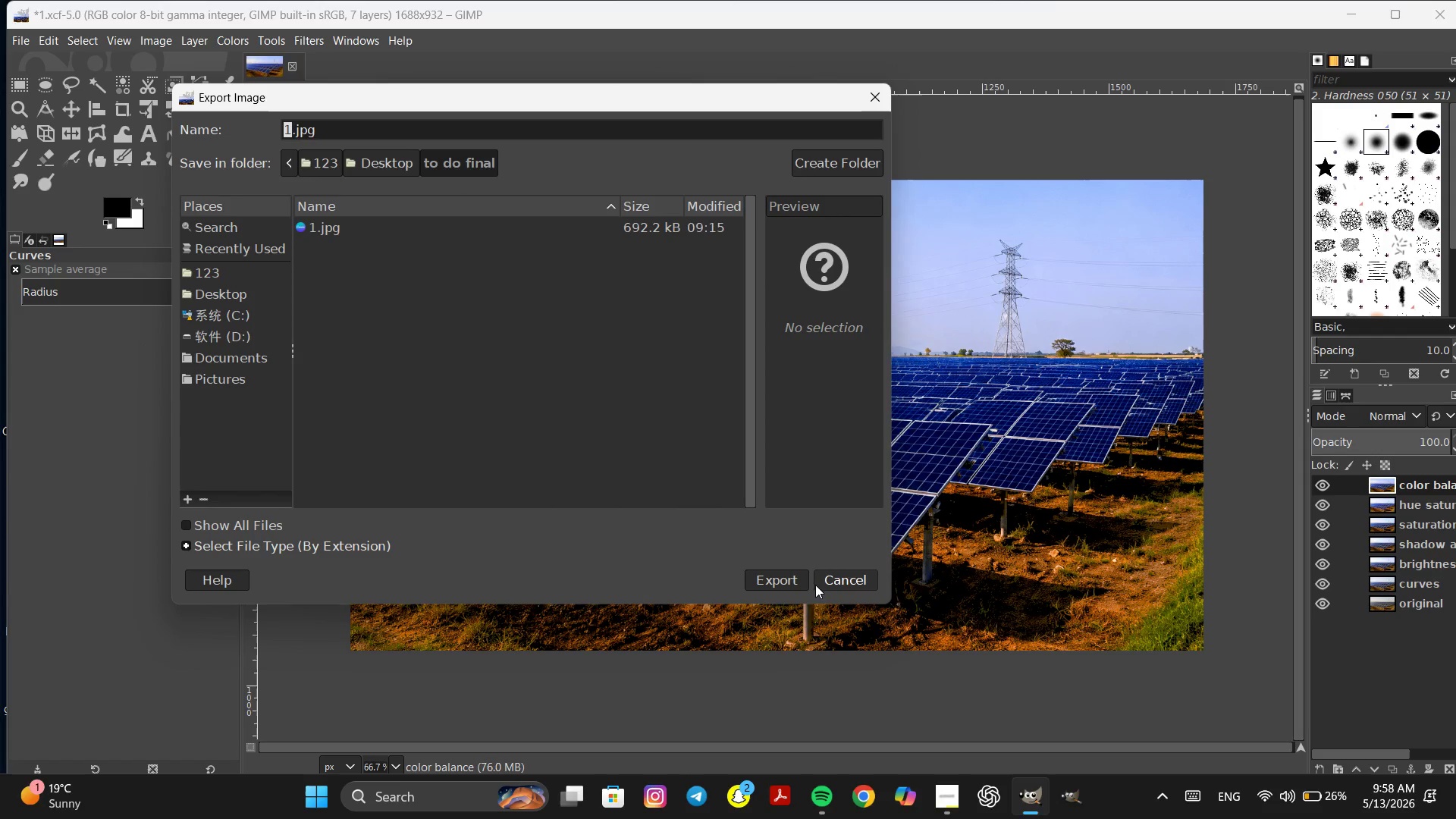 
left_click([786, 581])
 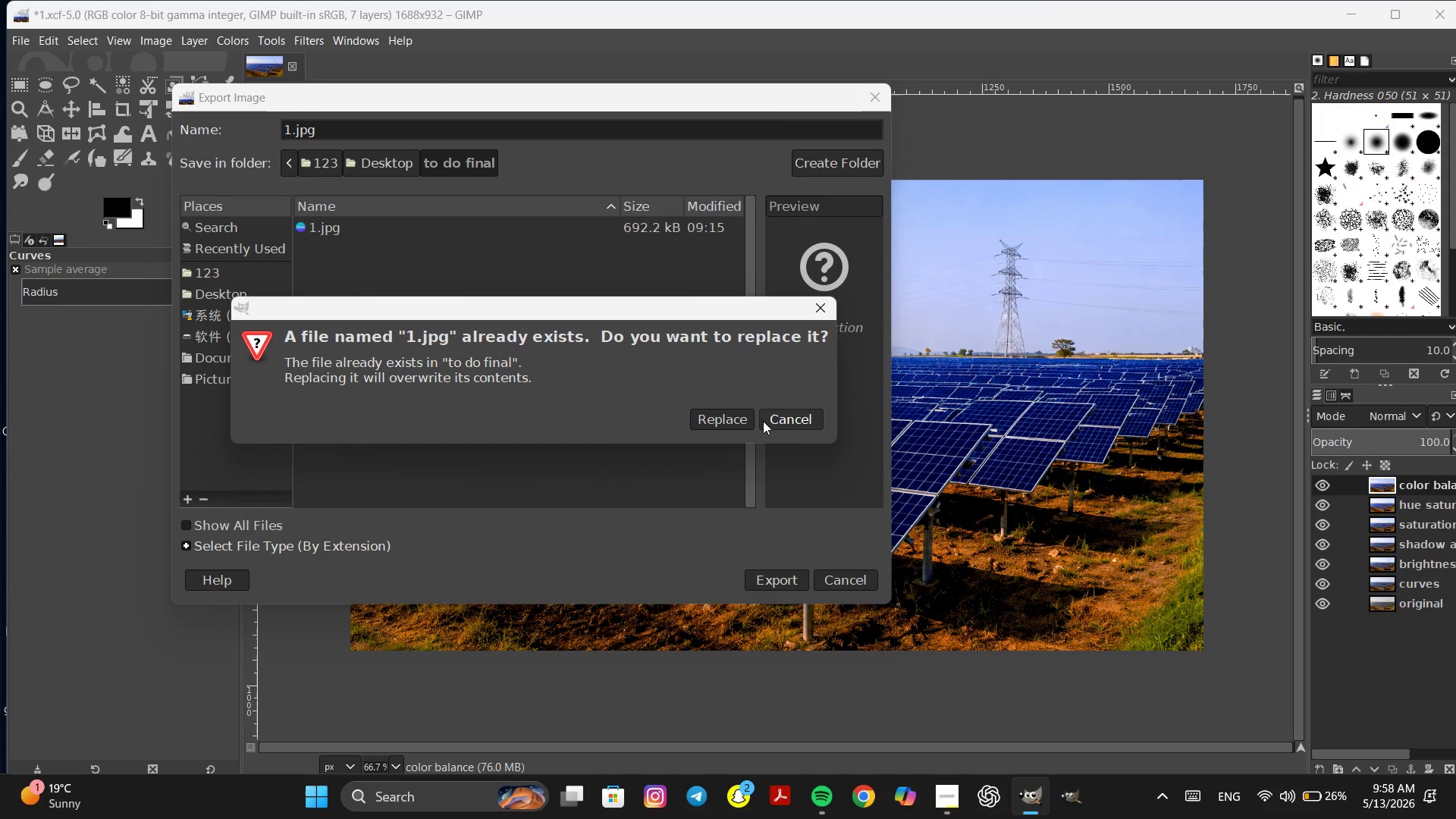 
left_click([736, 419])
 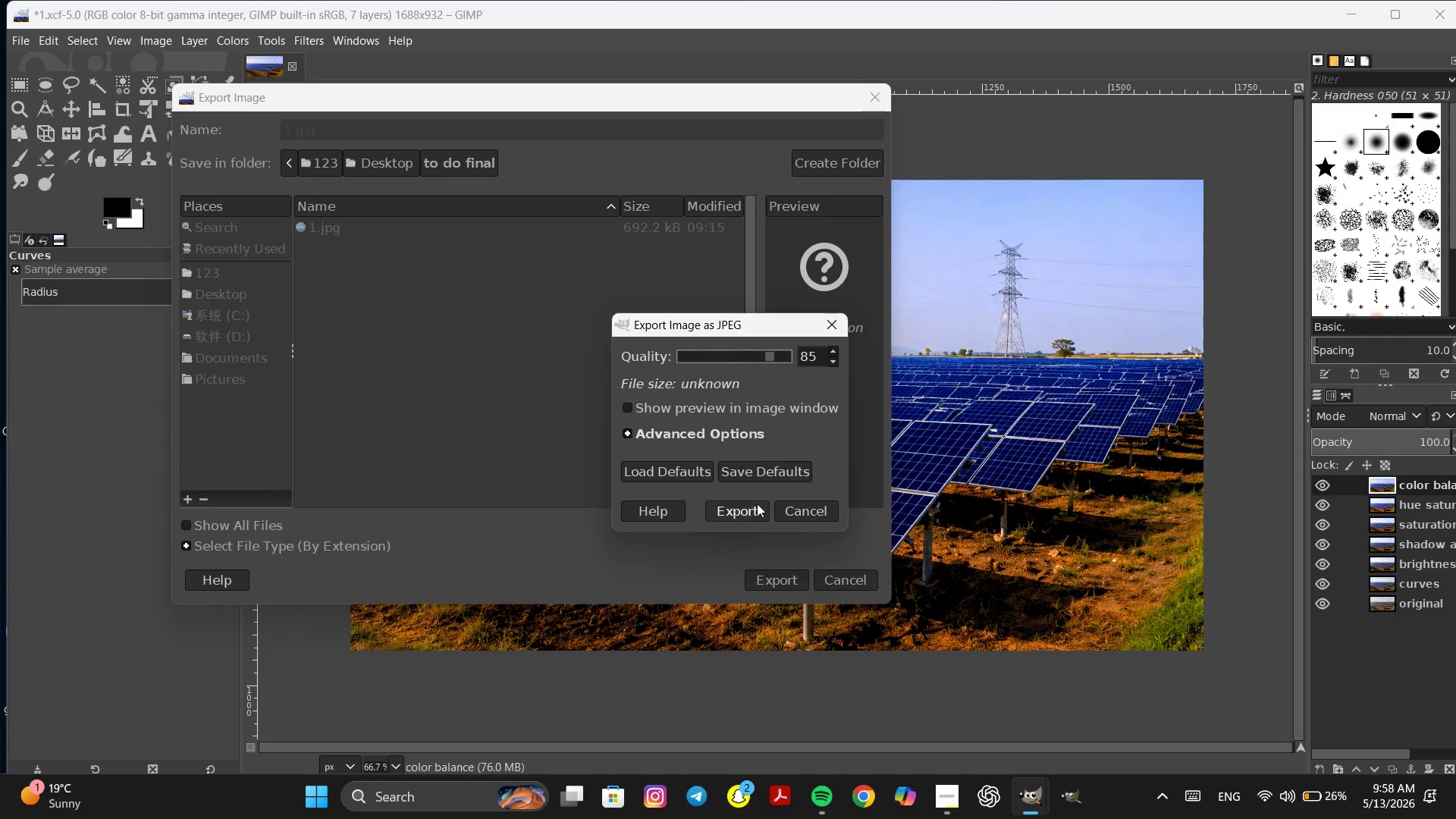 
left_click([757, 509])
 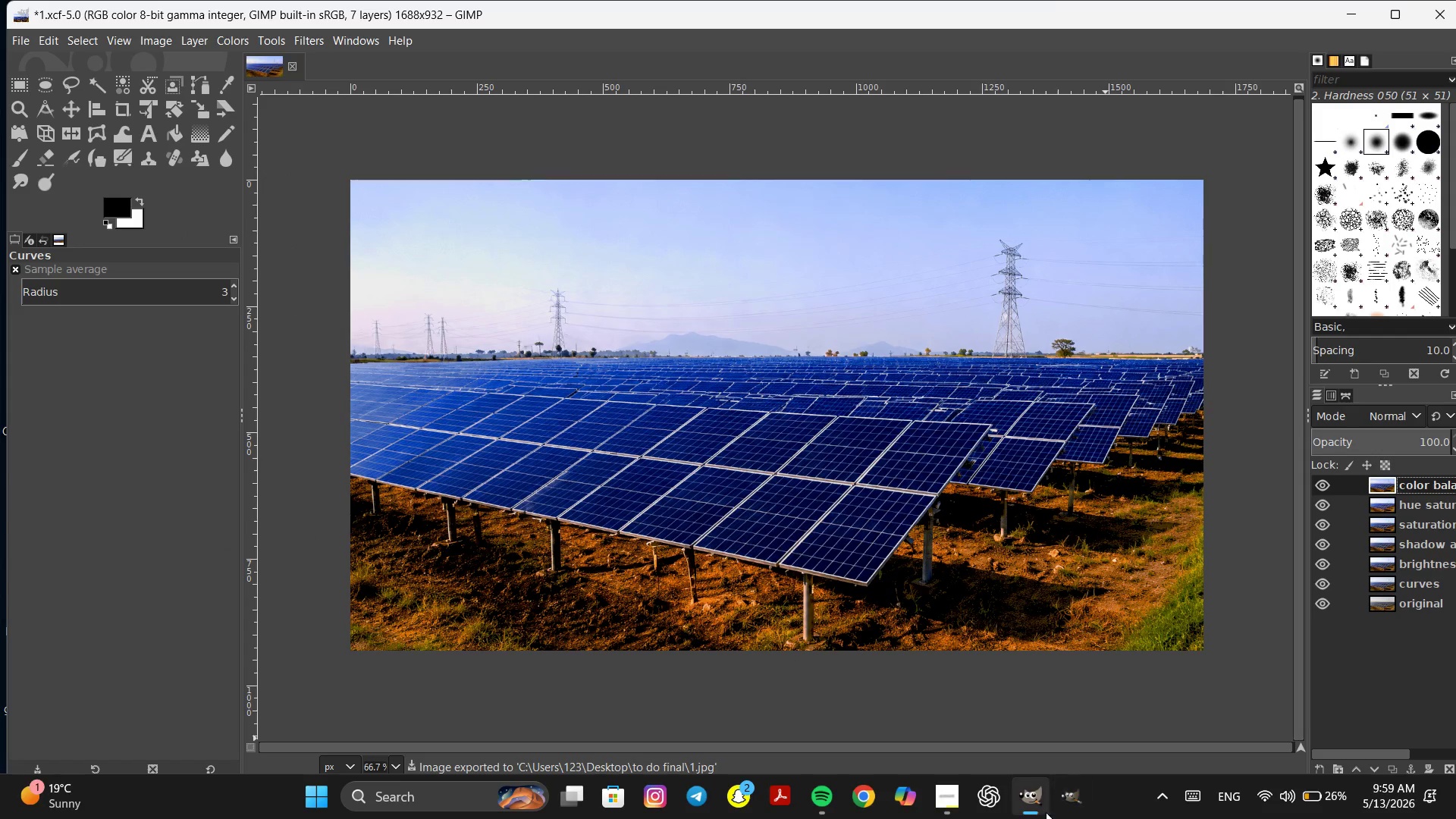 
left_click([1039, 802])
 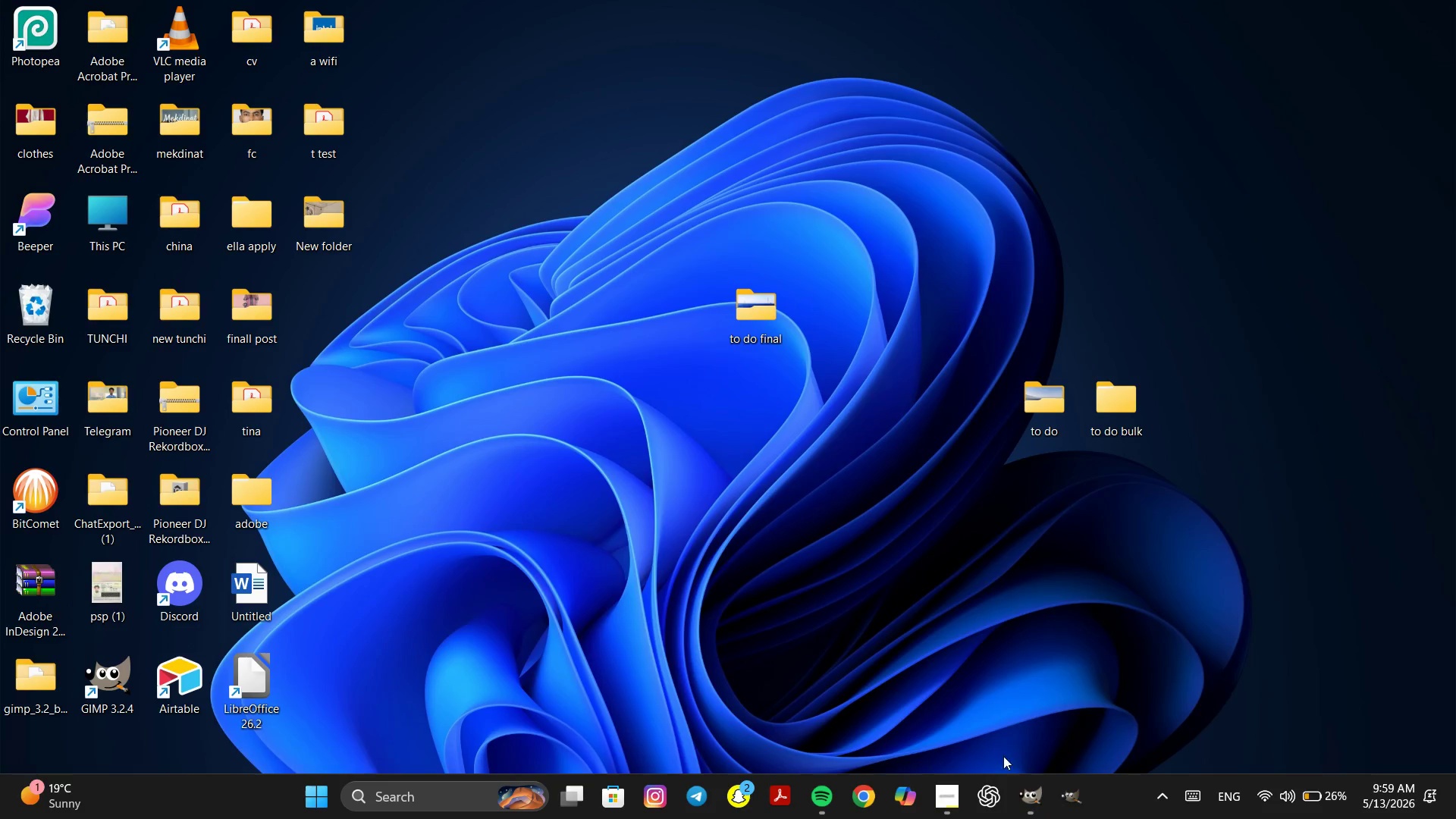 
left_click([905, 538])
 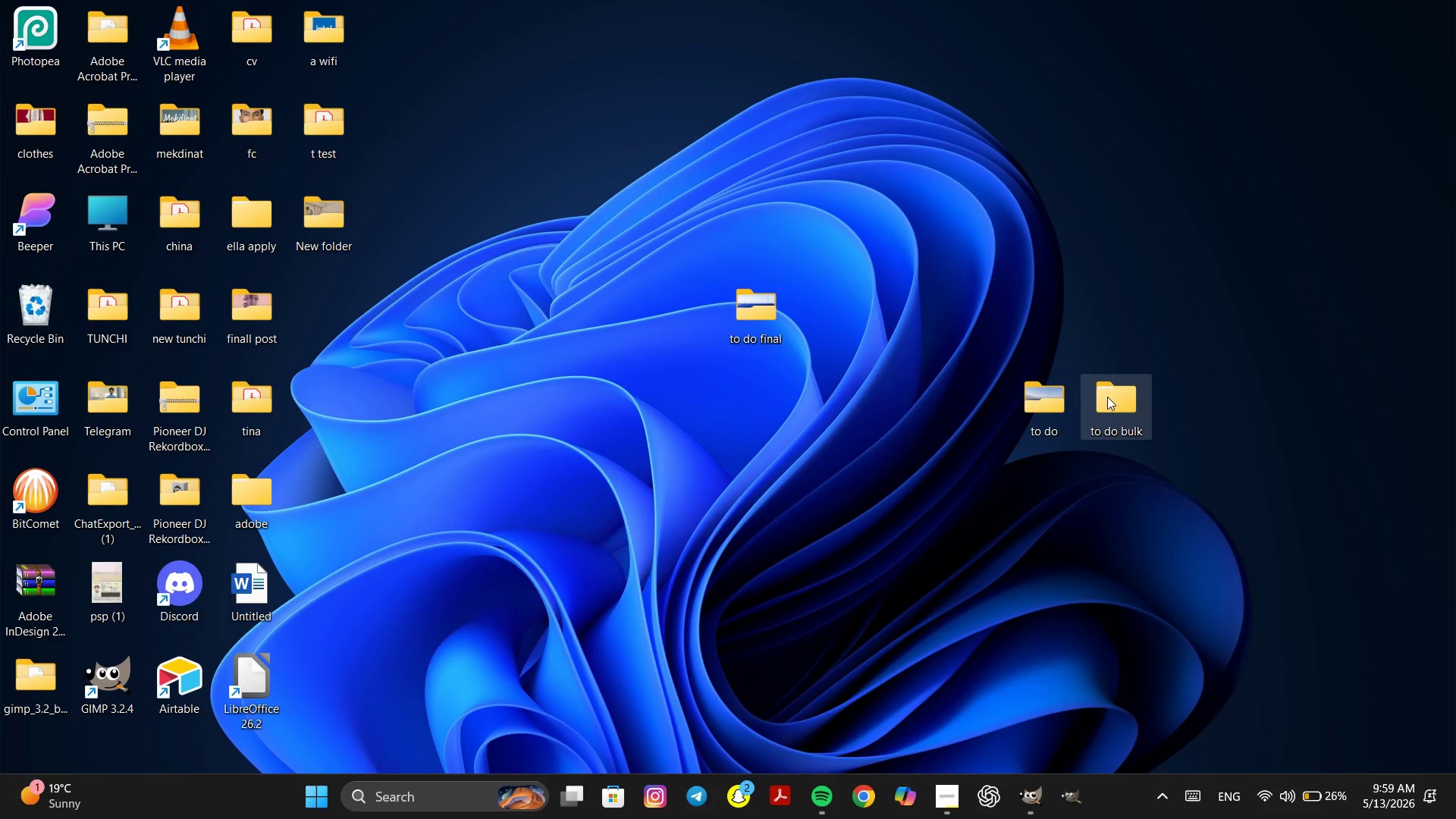 
double_click([1125, 399])
 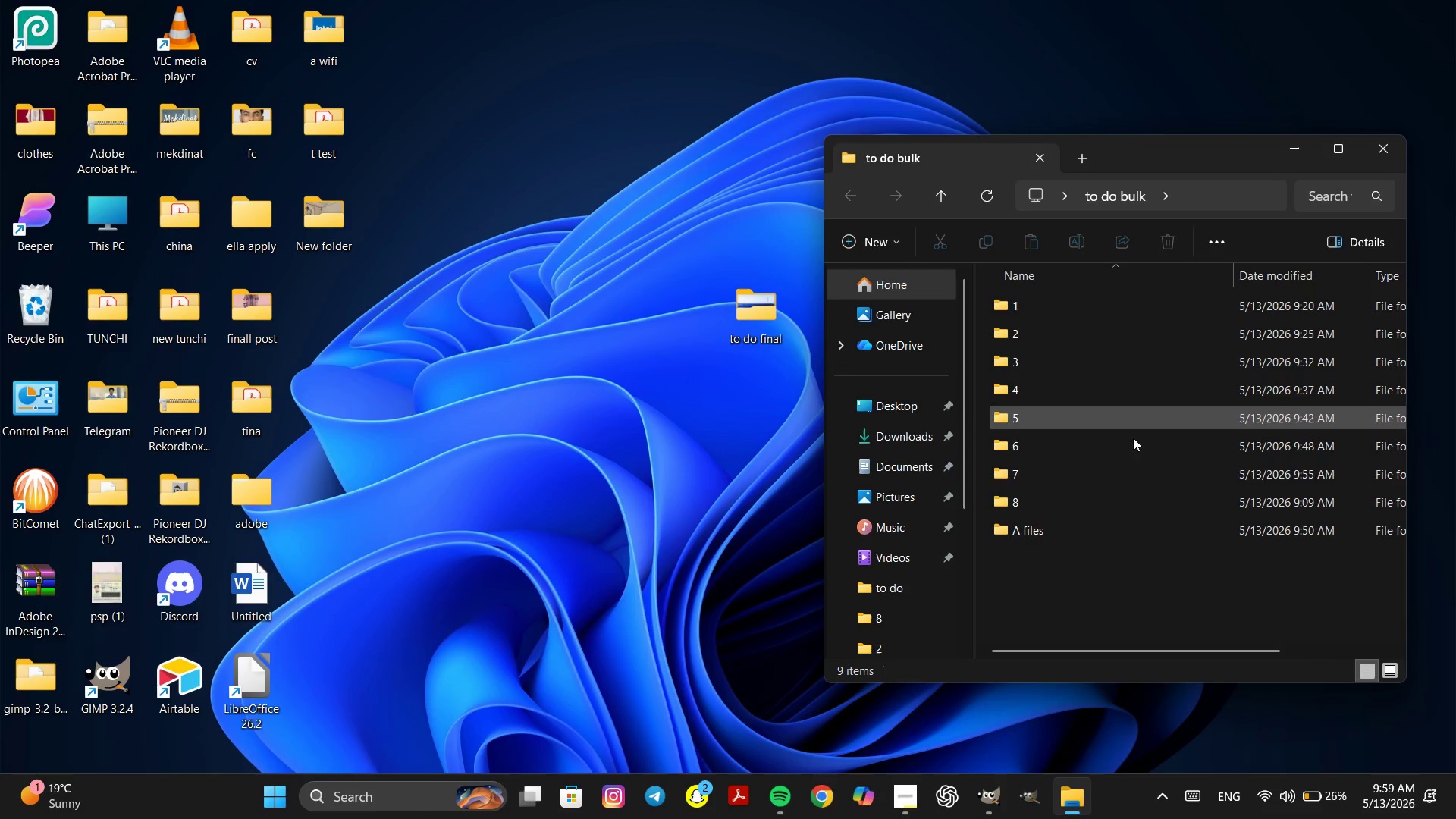 
double_click([1068, 475])
 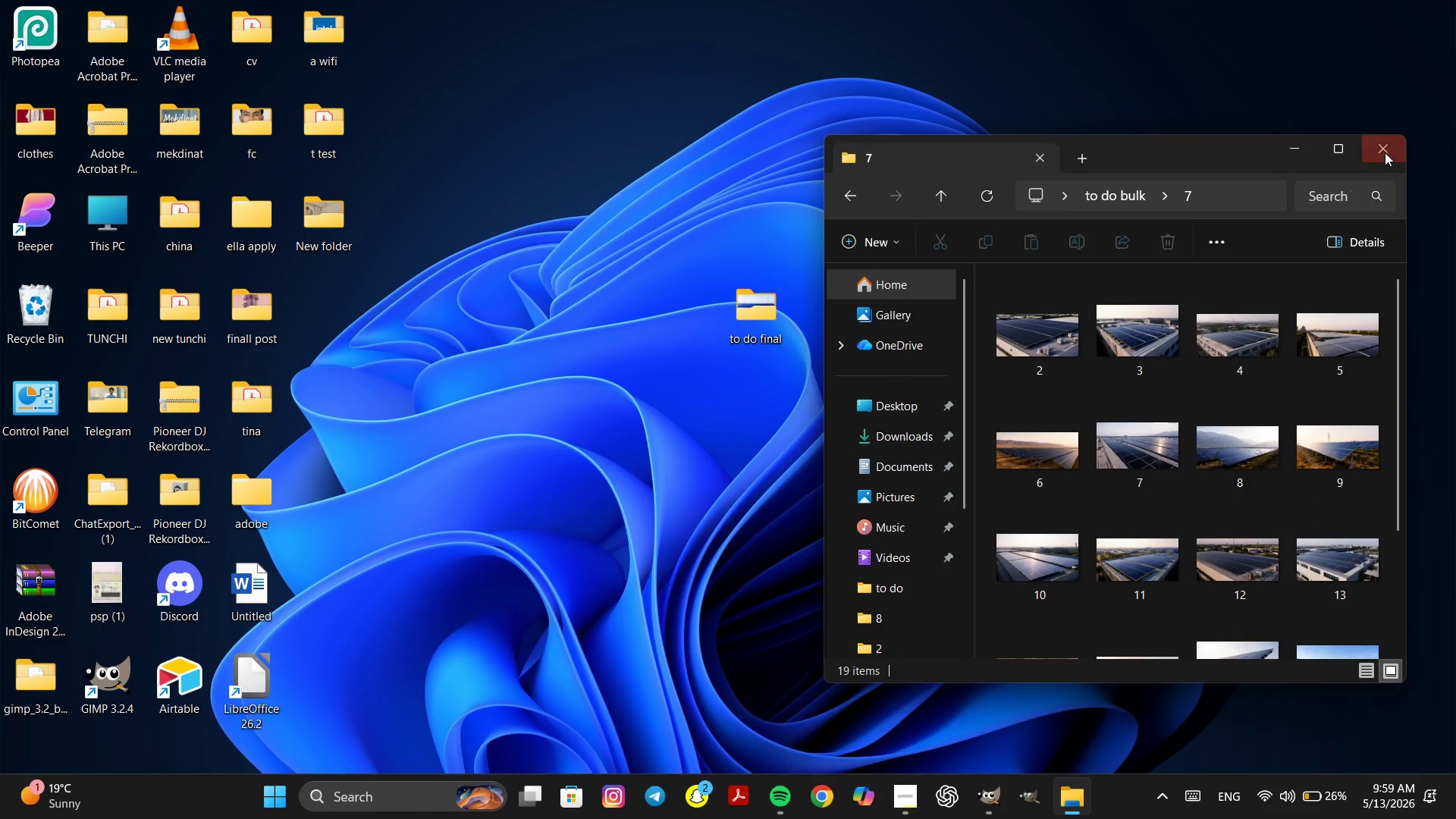 
double_click([1084, 551])
 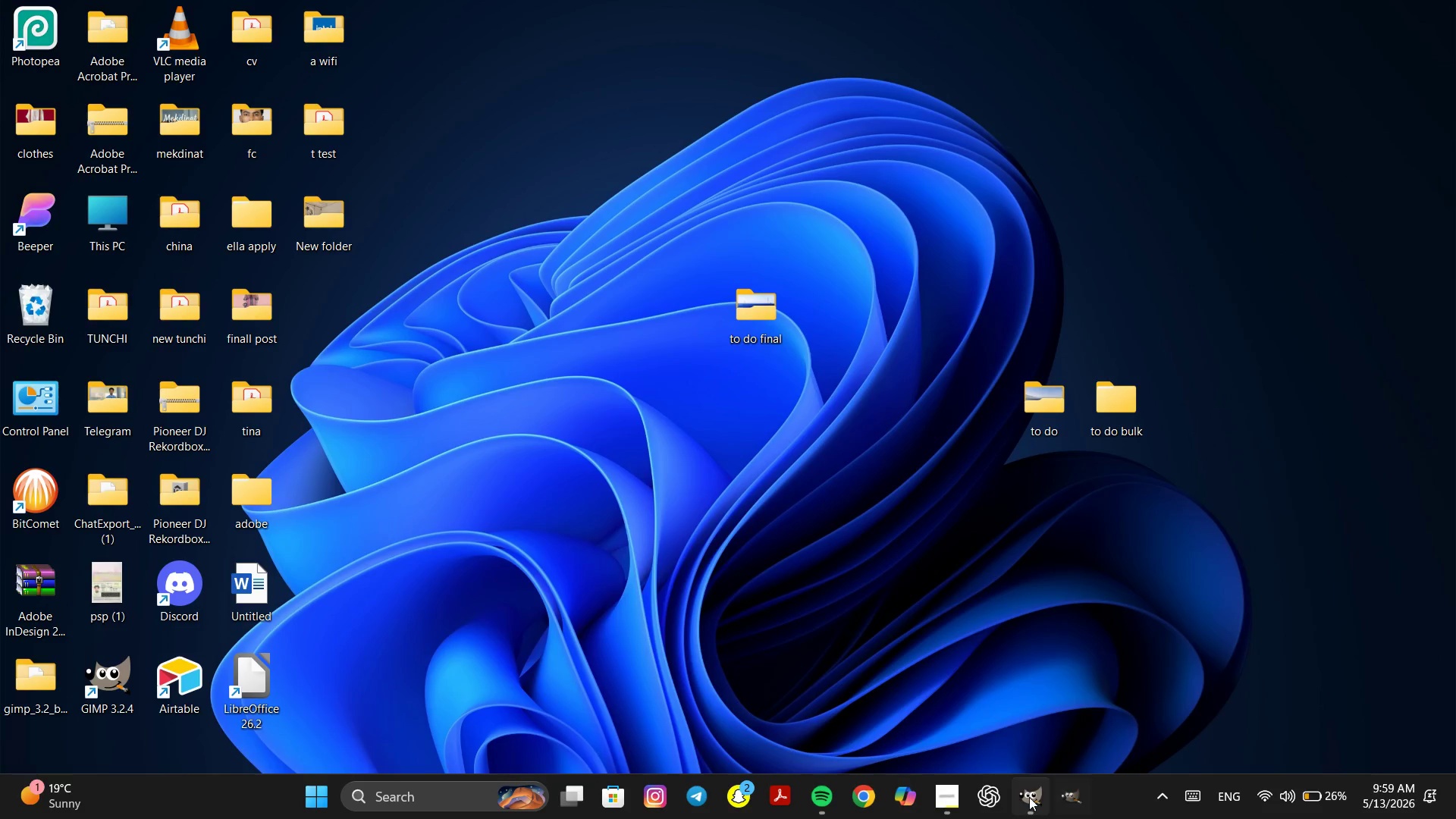 
left_click([1029, 797])
 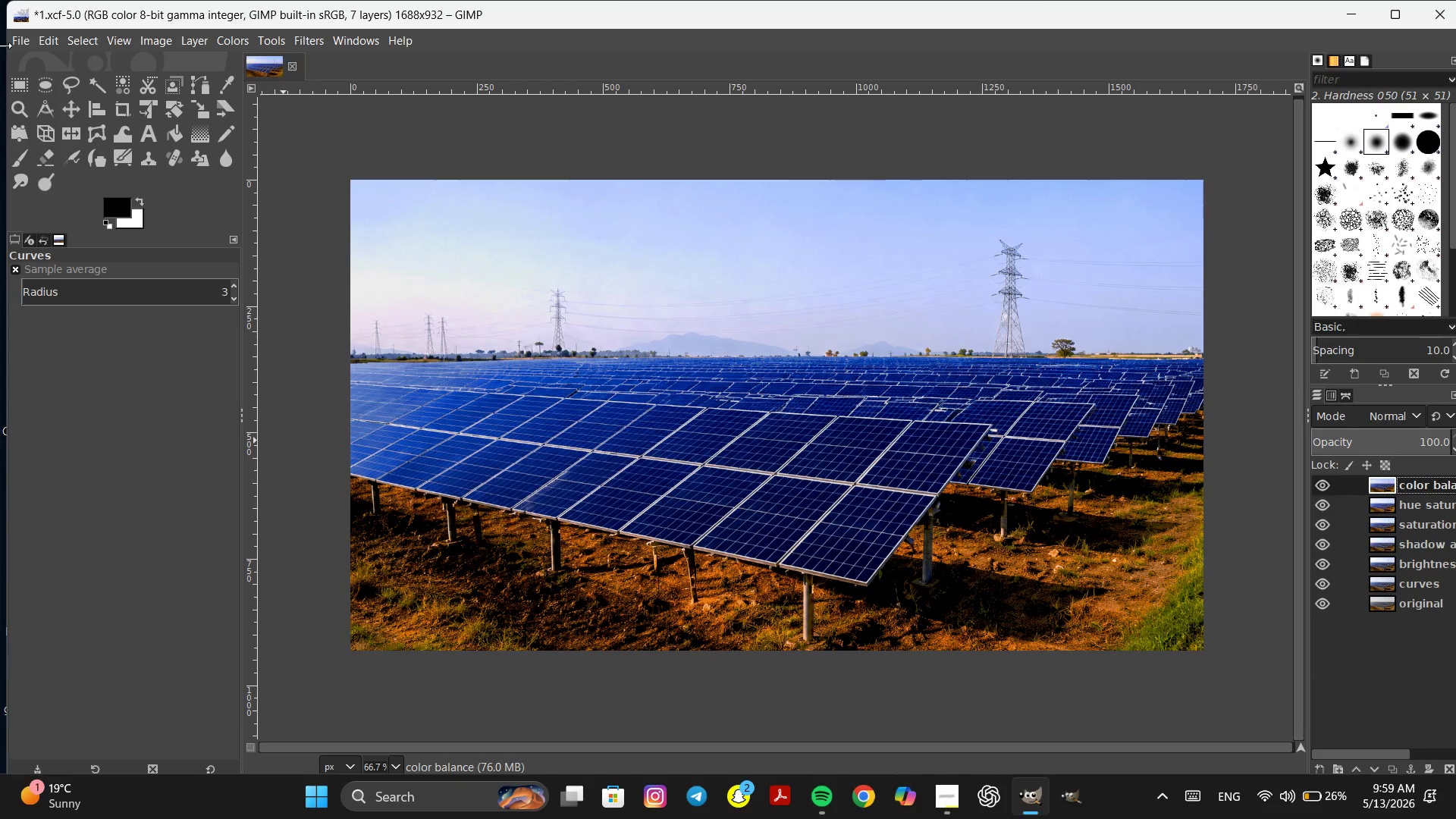 
left_click([15, 39])
 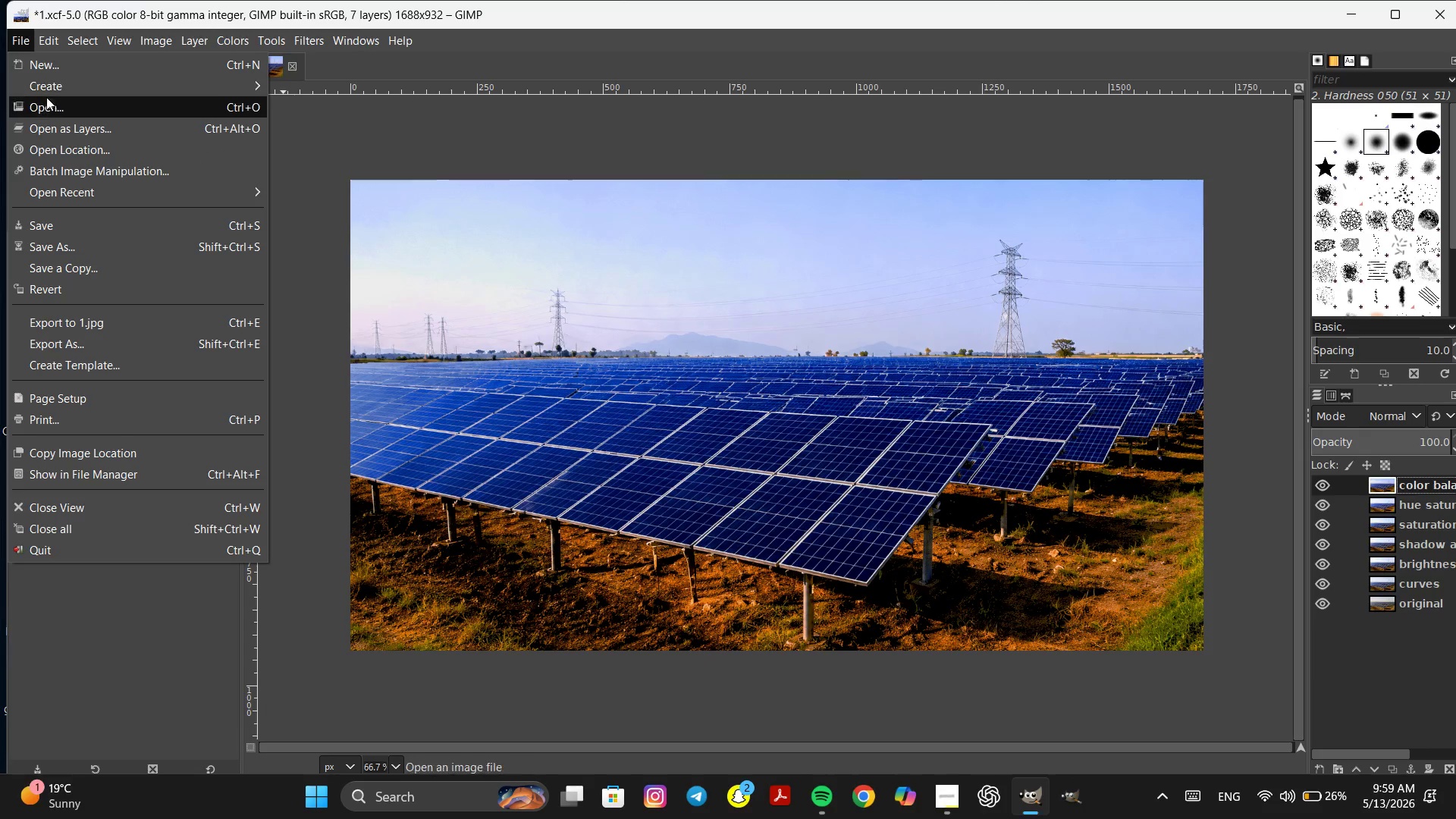 
left_click([48, 99])
 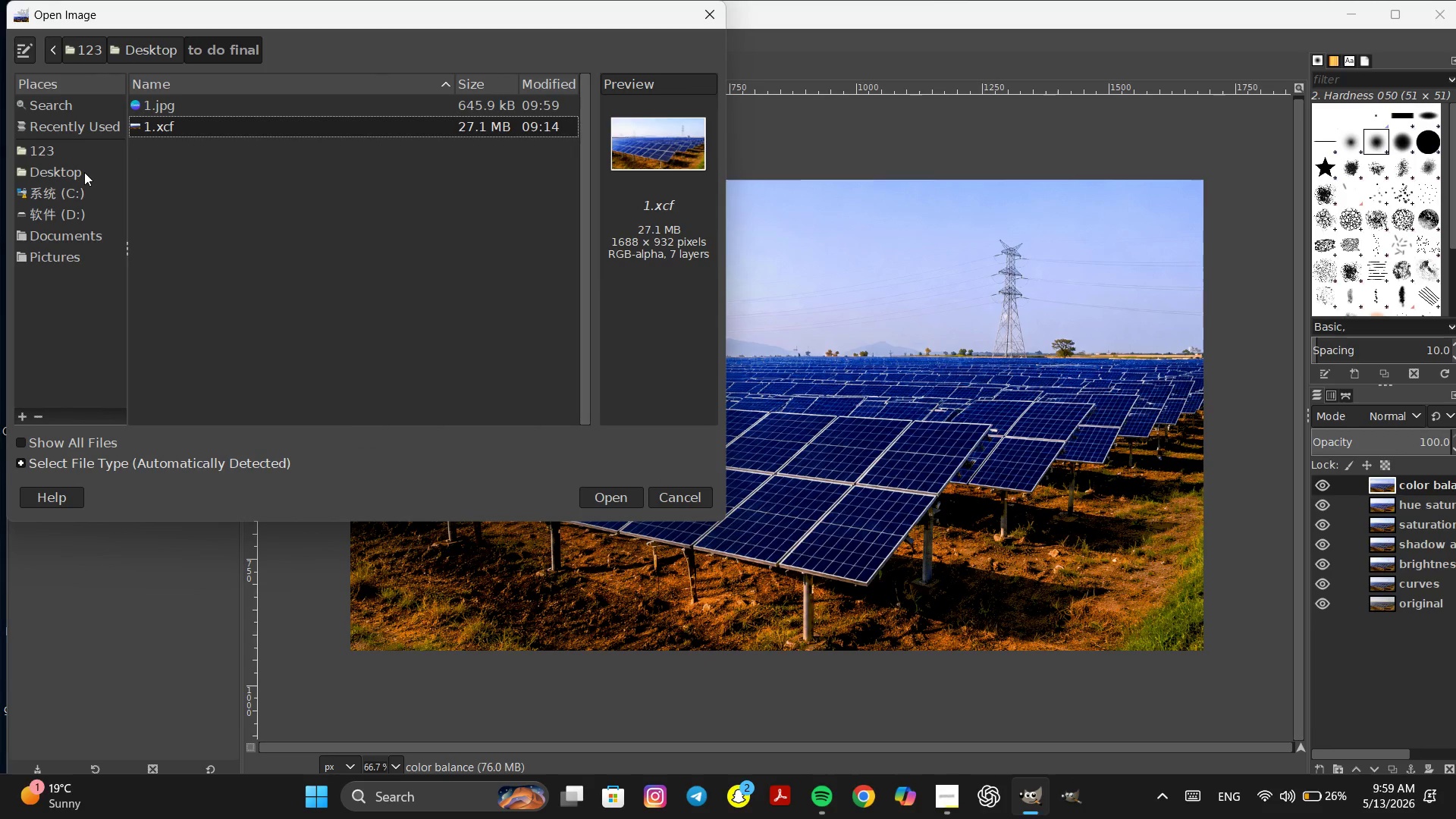 
left_click([84, 172])
 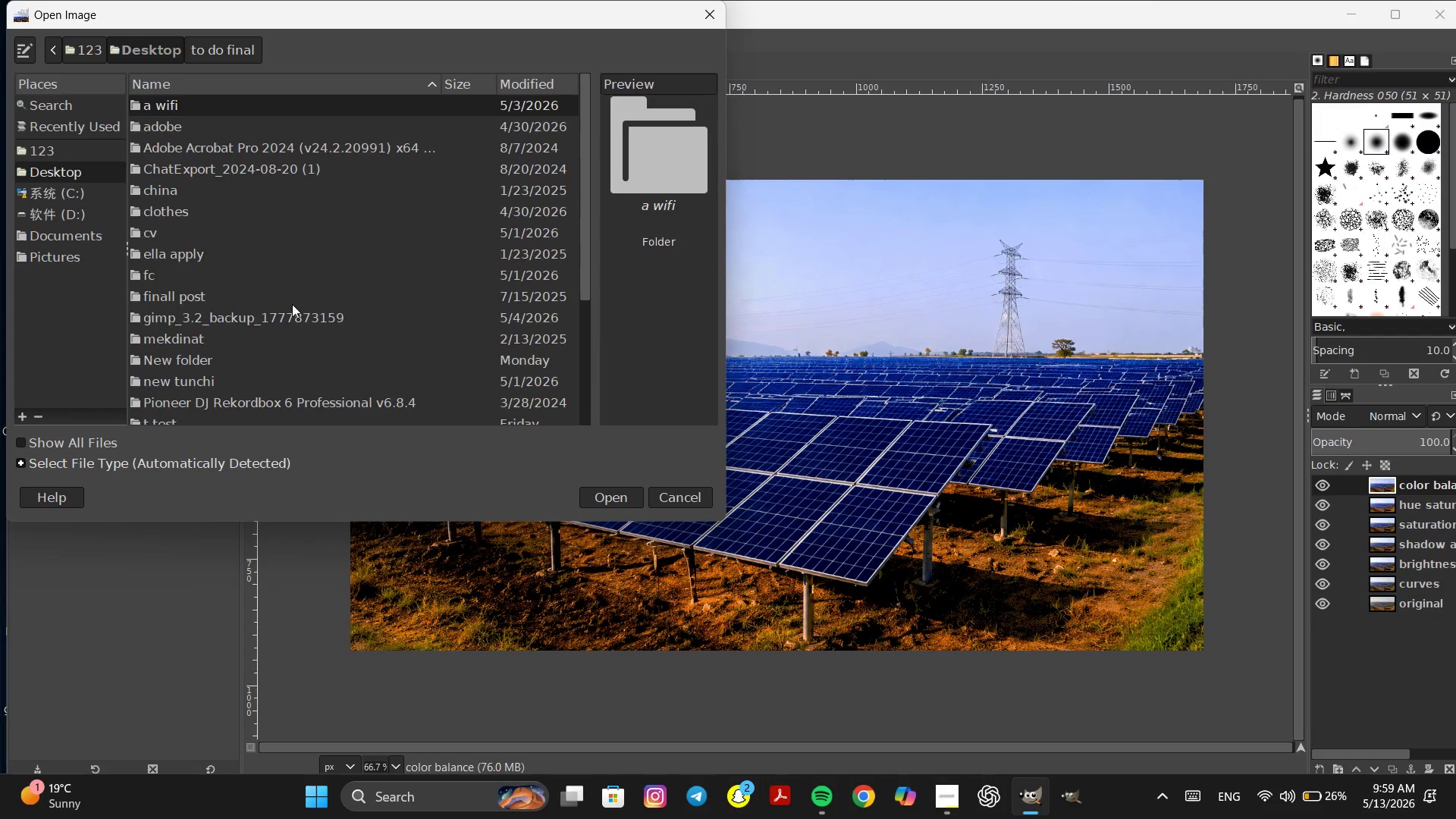 
scroll: coordinate [293, 305], scroll_direction: down, amount: 12.0
 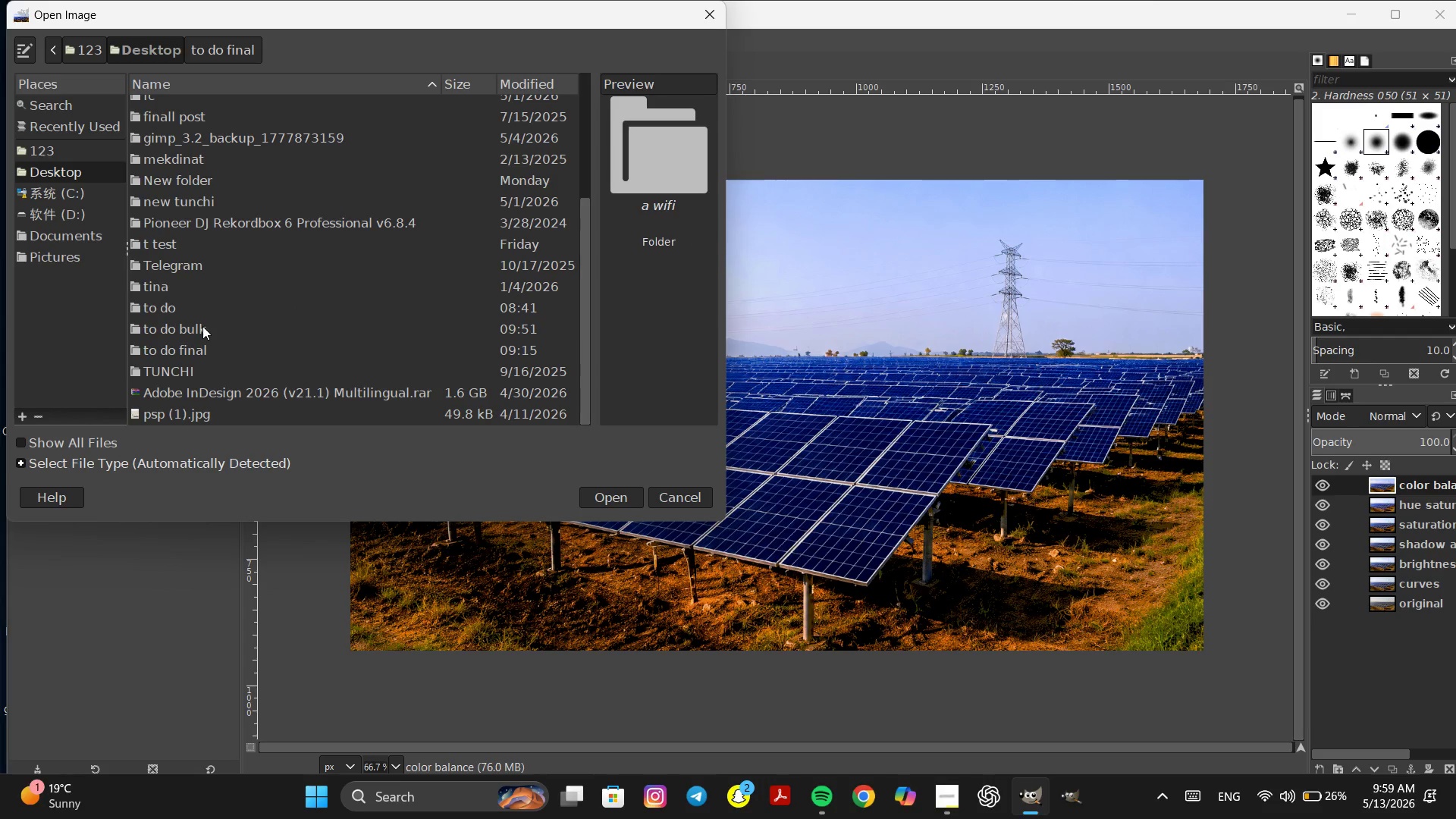 
double_click([202, 326])
 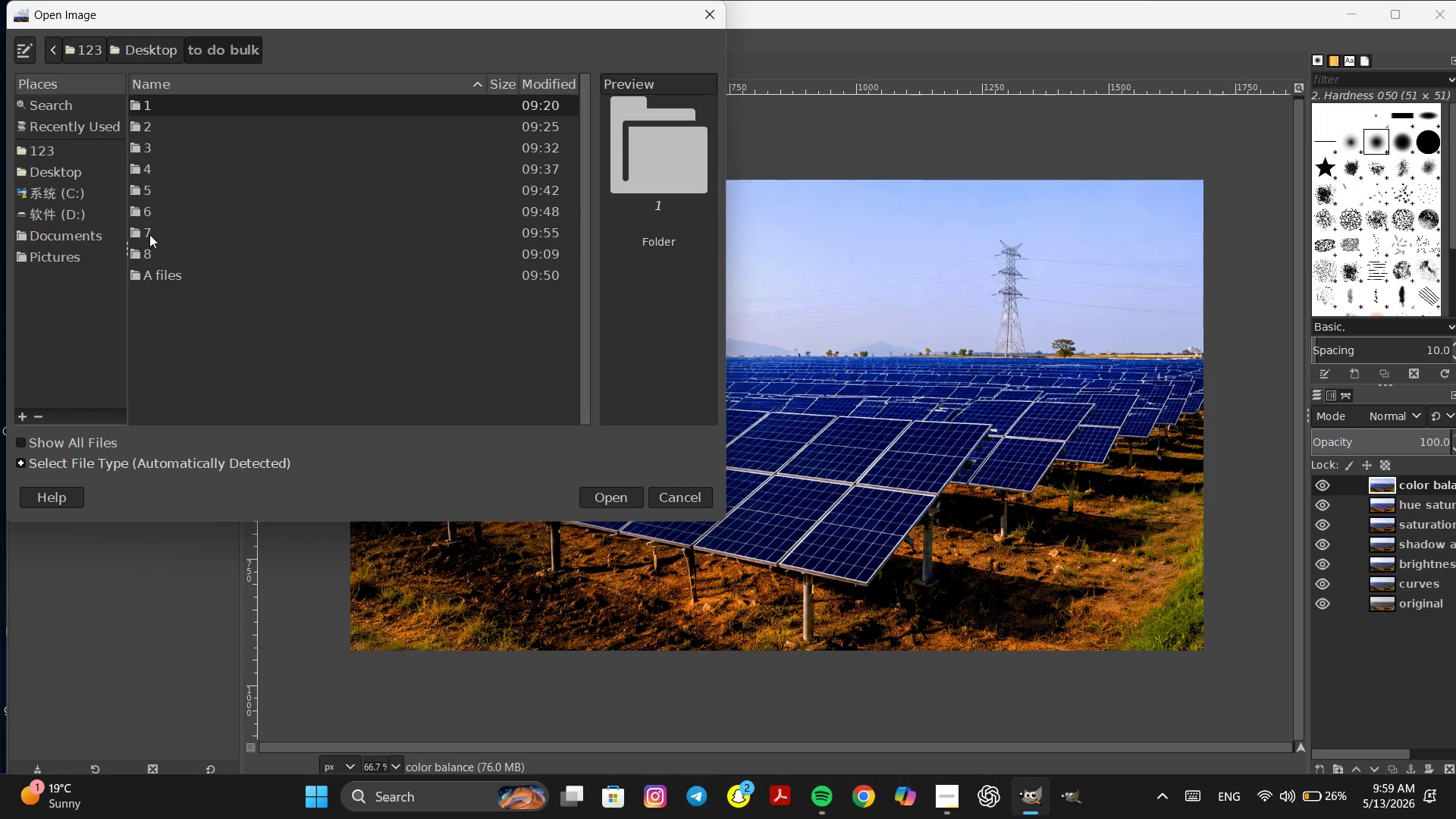 
double_click([149, 234])
 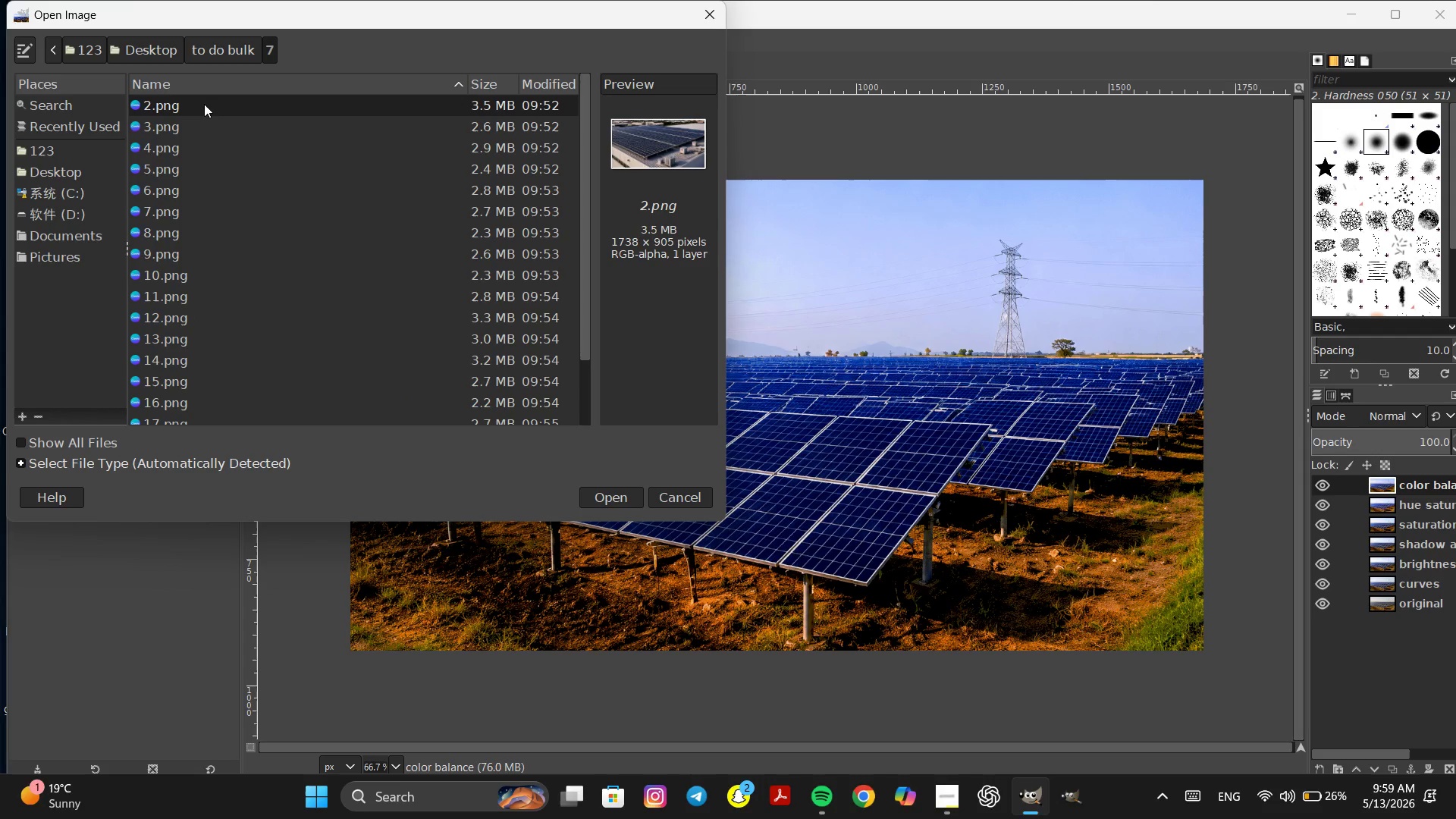 
double_click([204, 104])
 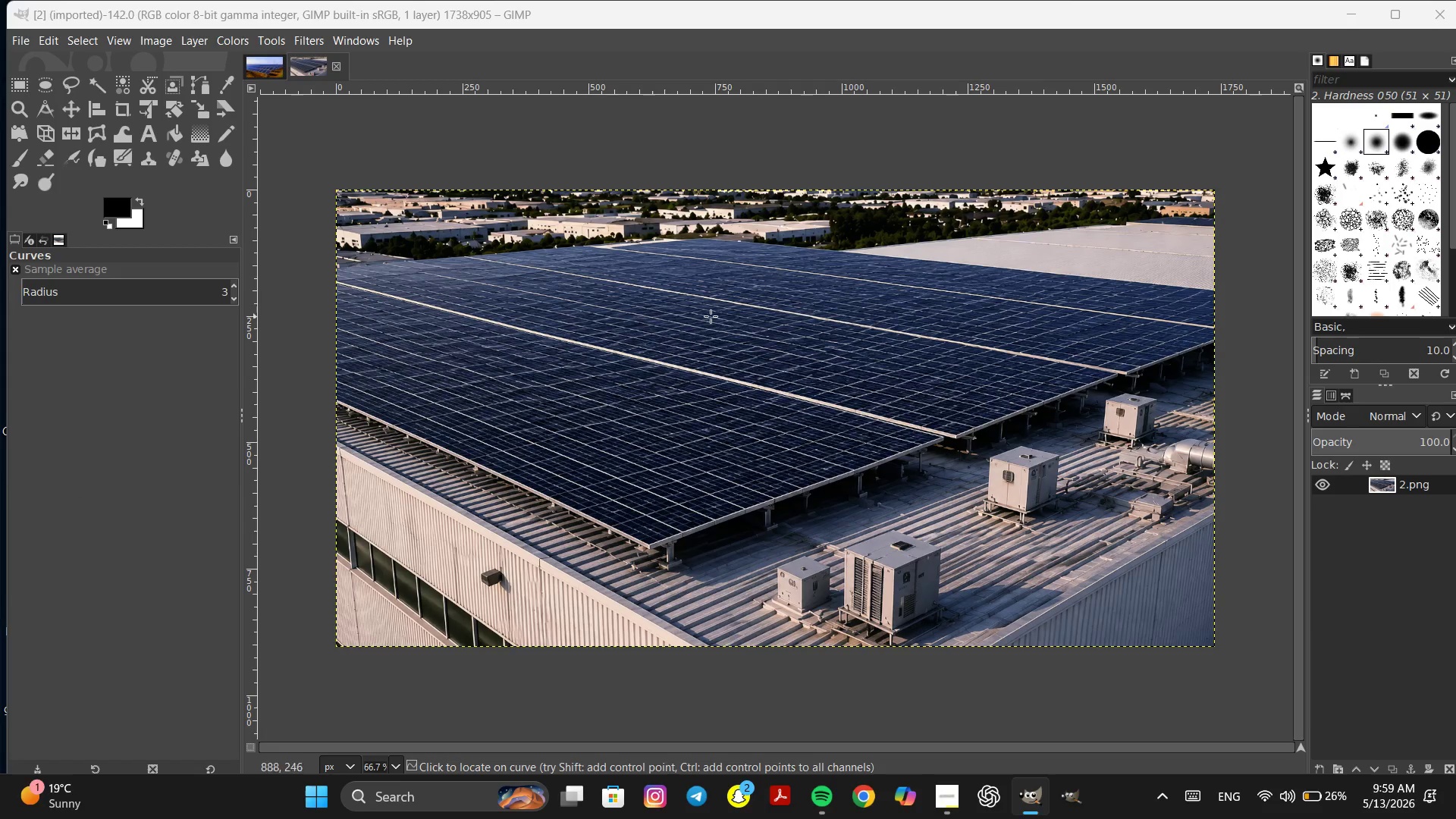 
left_click([263, 71])
 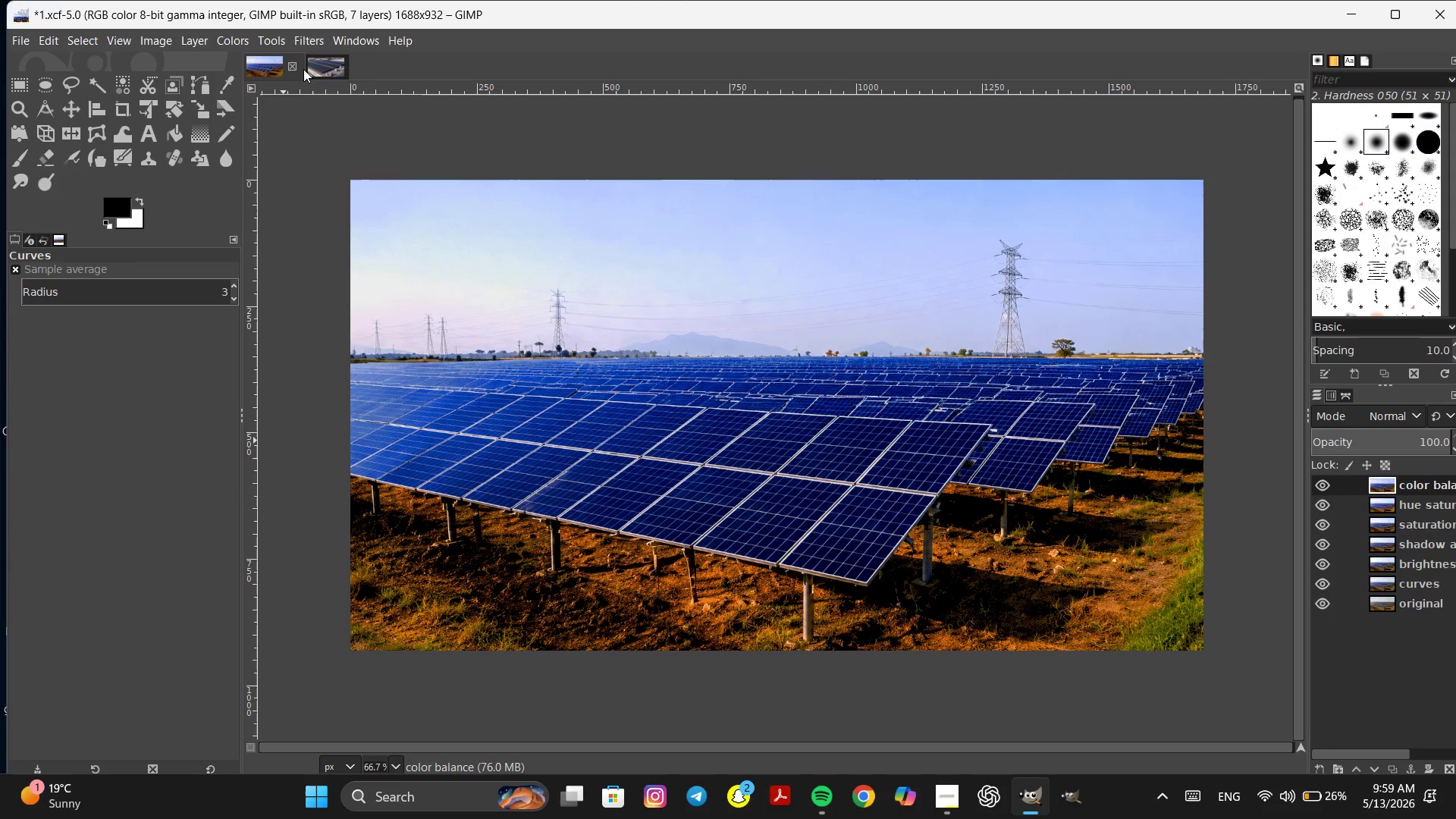 
left_click([318, 69])
 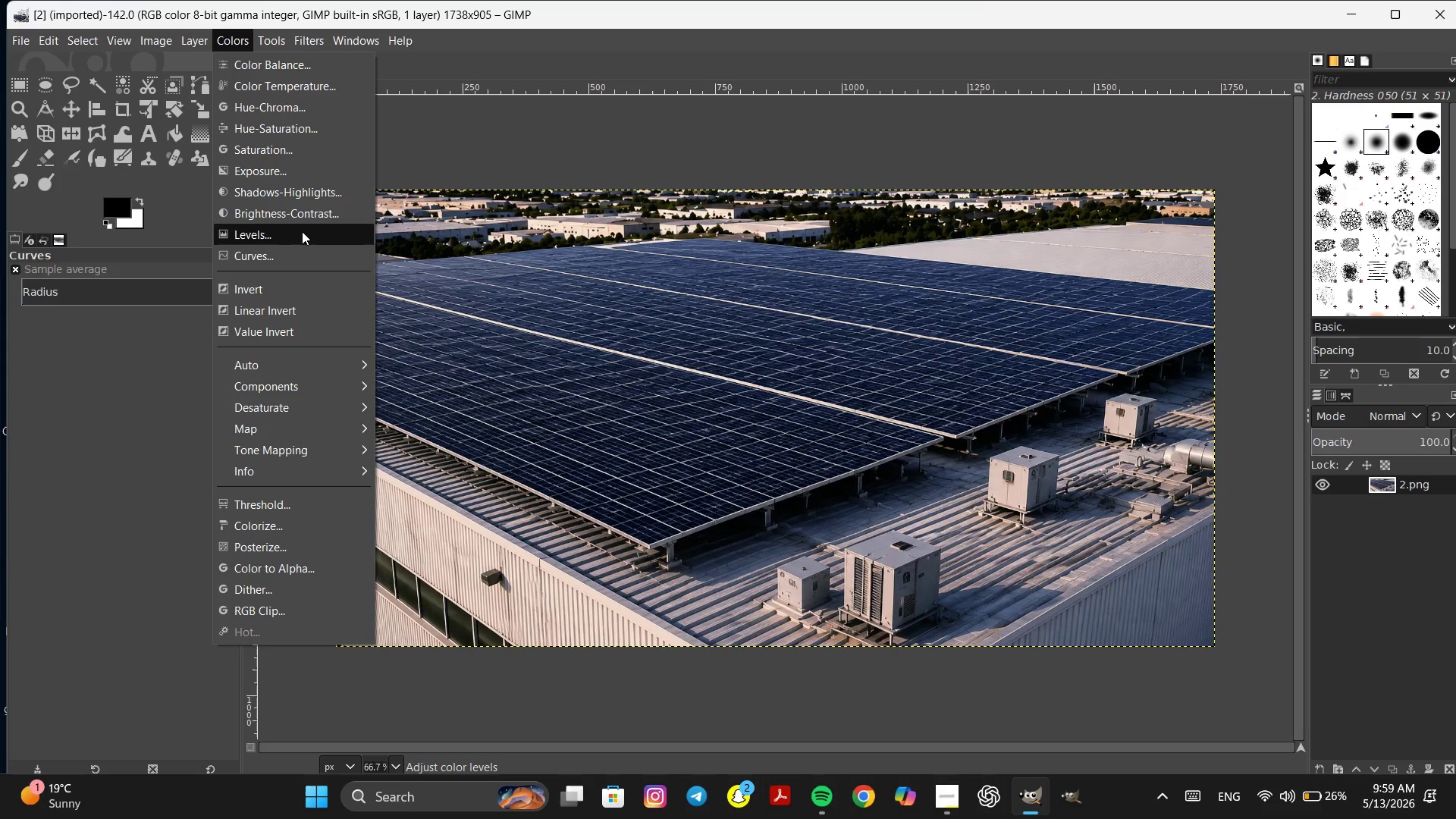 
left_click([291, 249])
 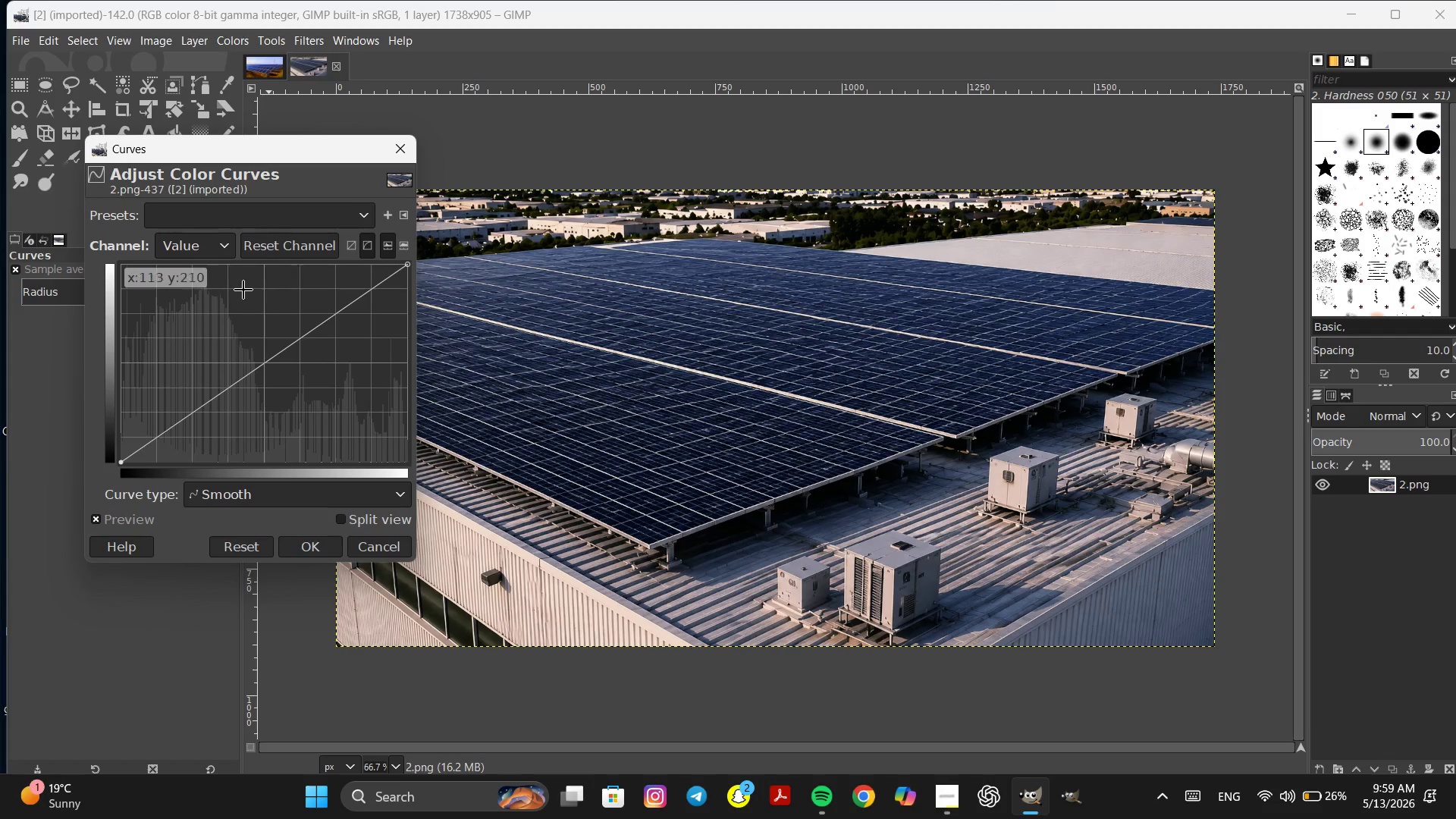 
left_click([218, 244])
 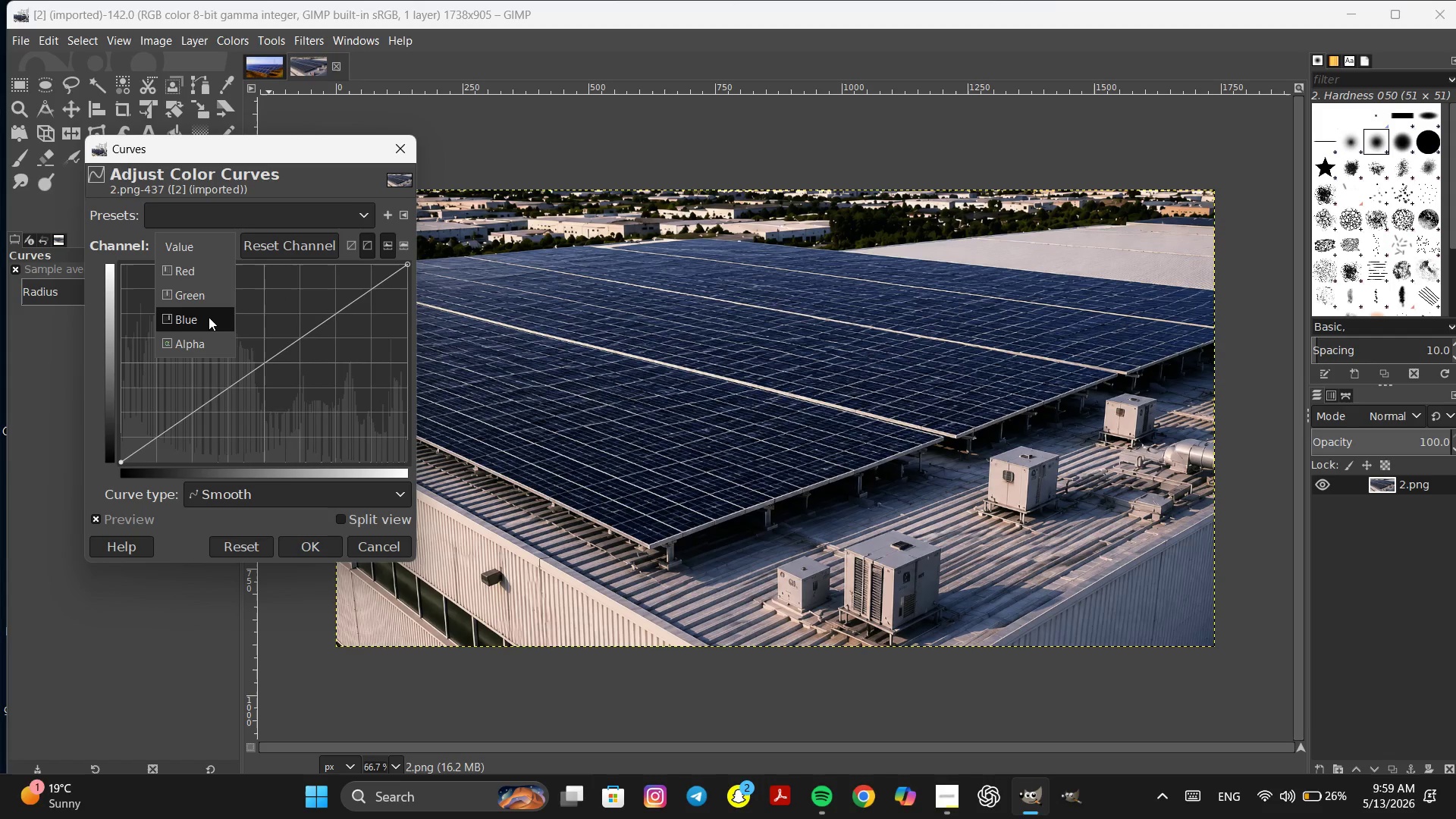 
left_click([209, 317])
 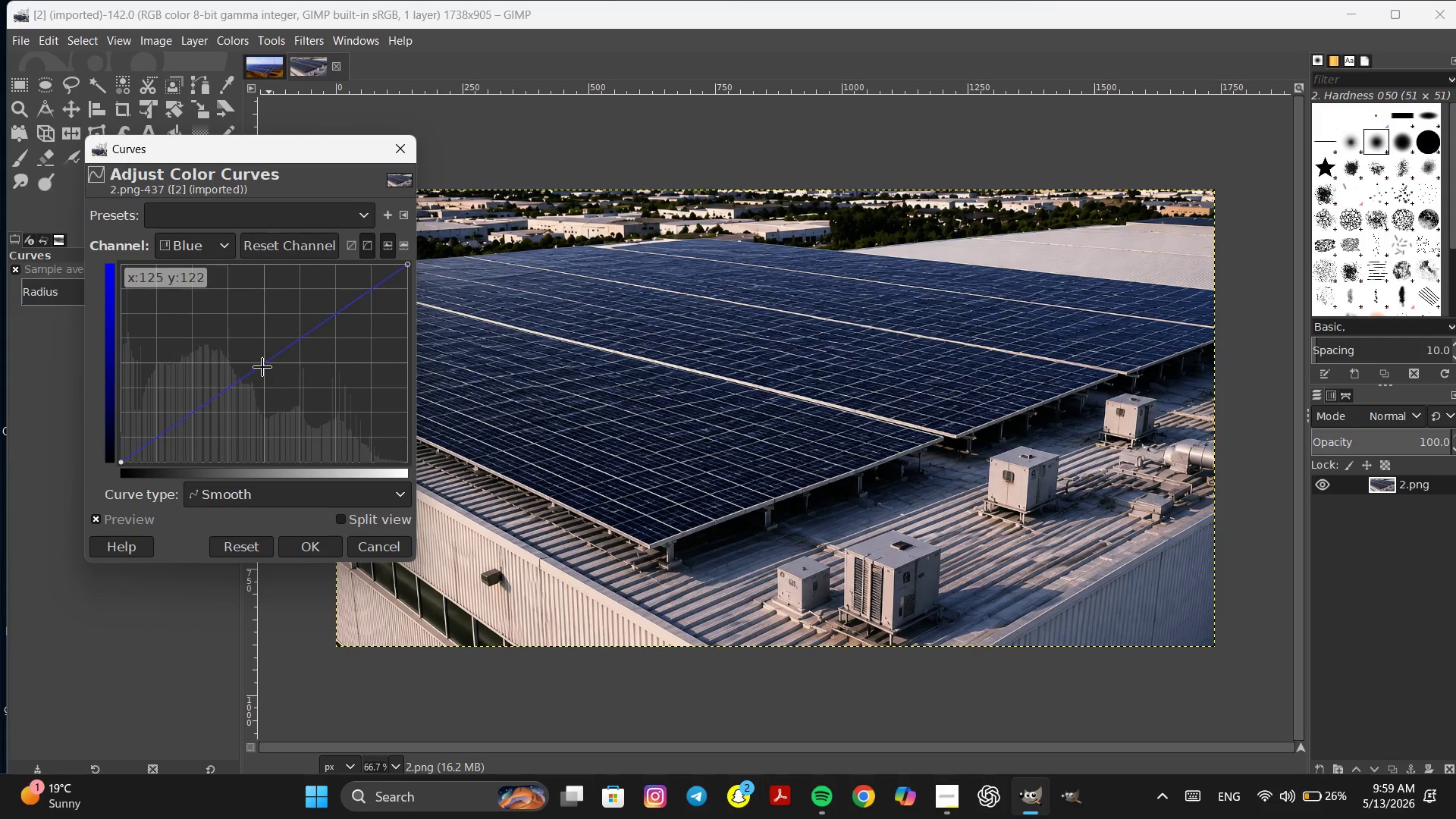 
left_click_drag(start_coordinate=[262, 366], to_coordinate=[243, 350])
 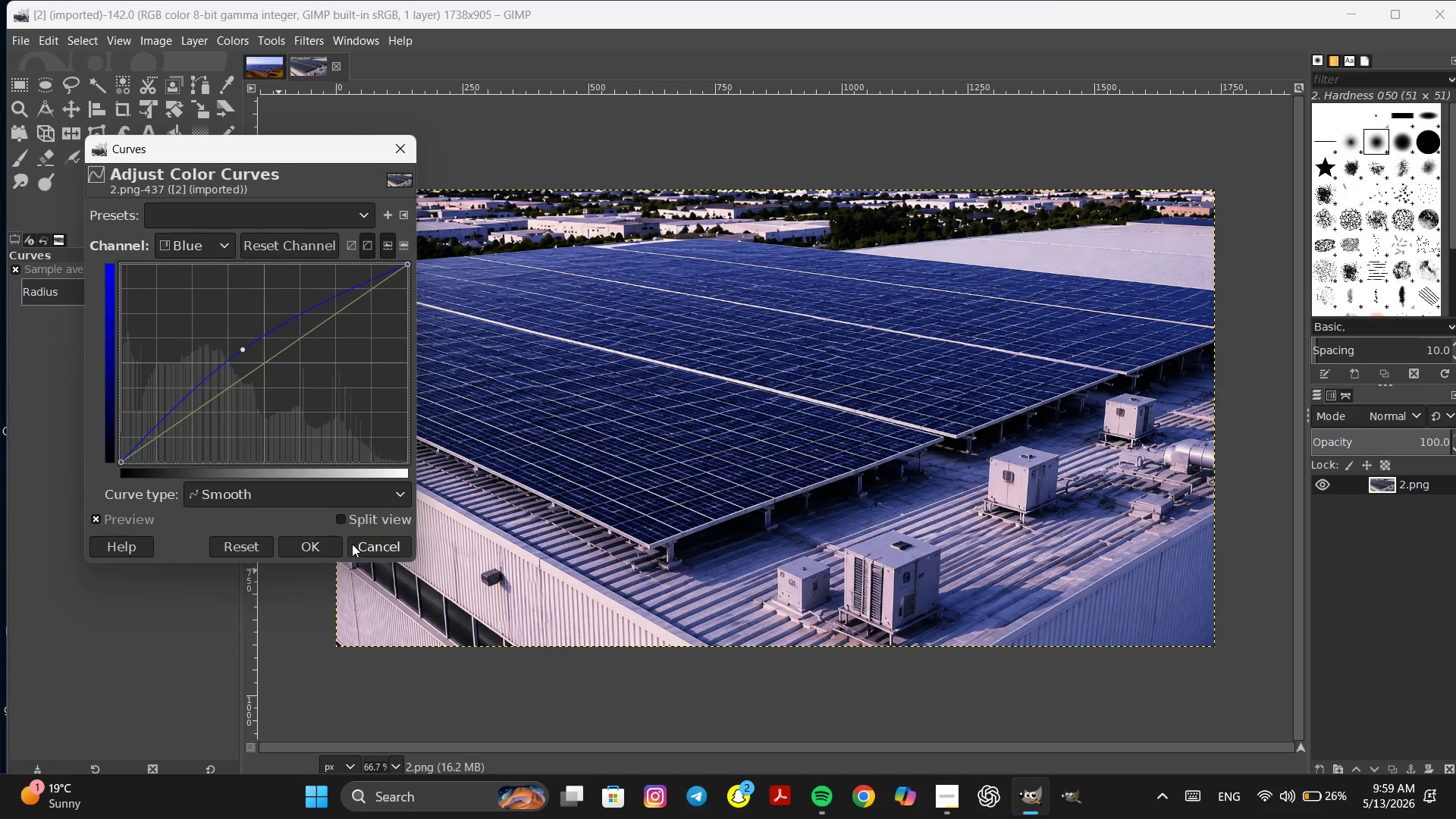 
left_click([381, 545])
 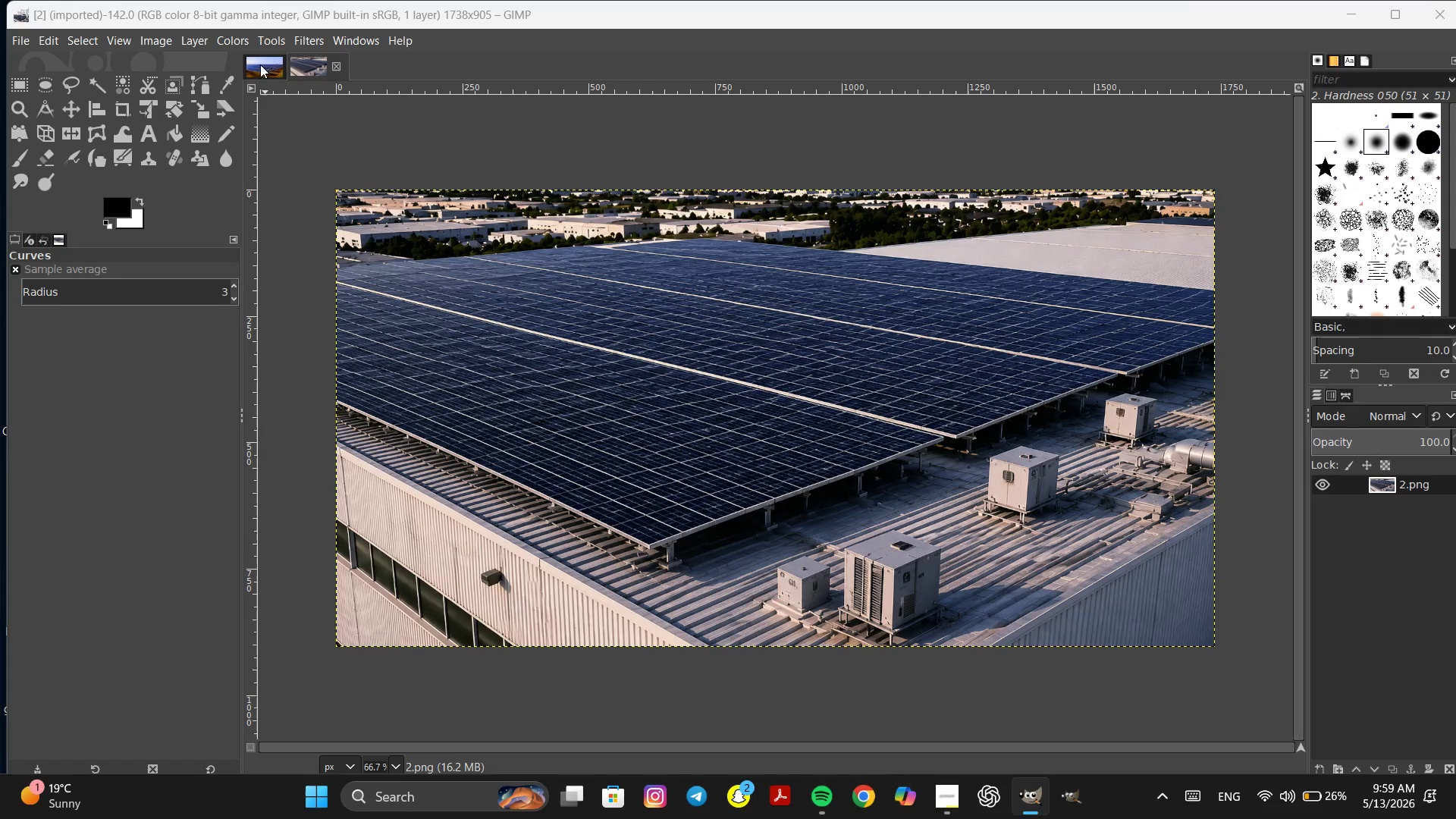 
left_click([240, 36])
 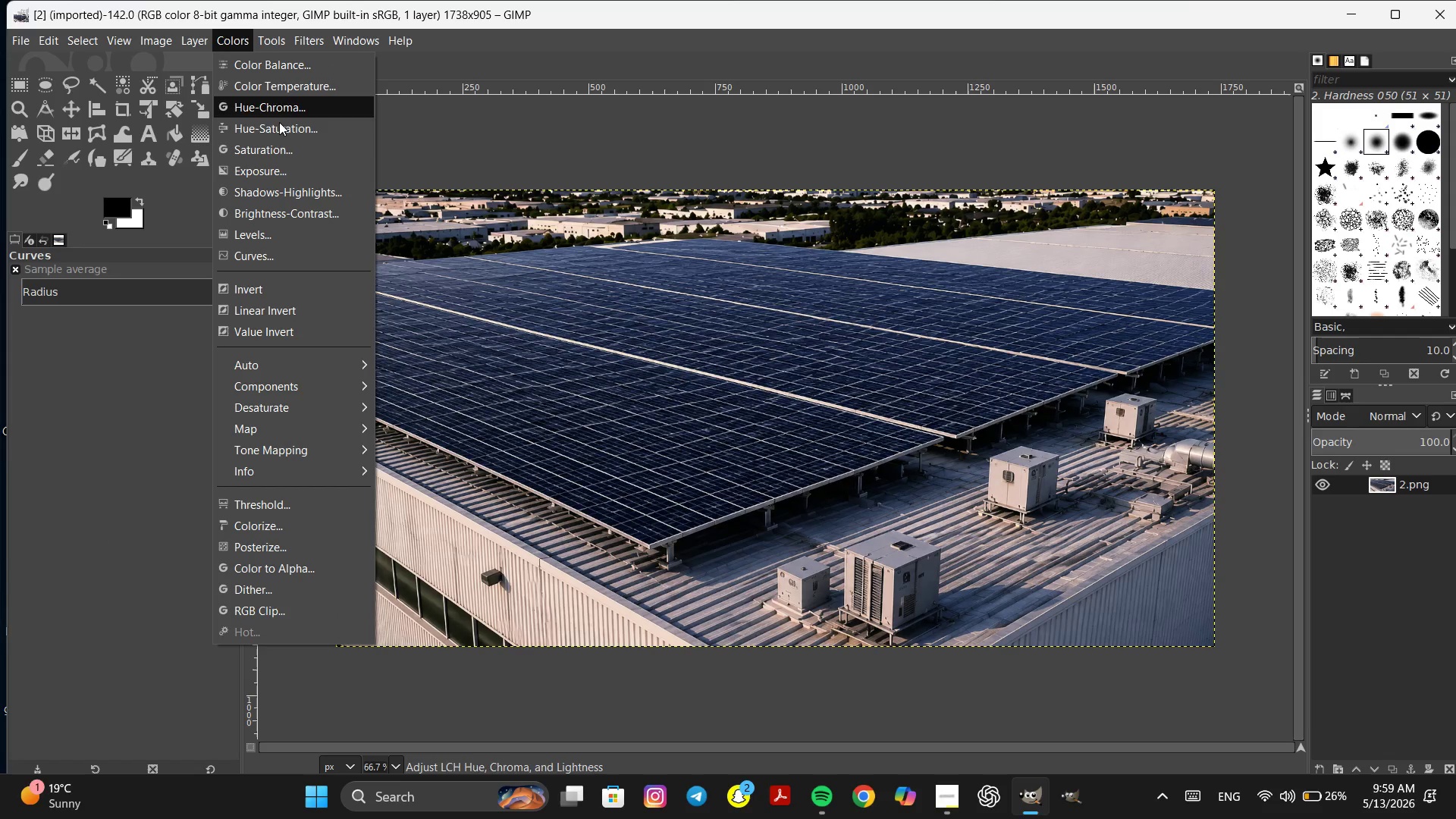 
left_click([283, 129])
 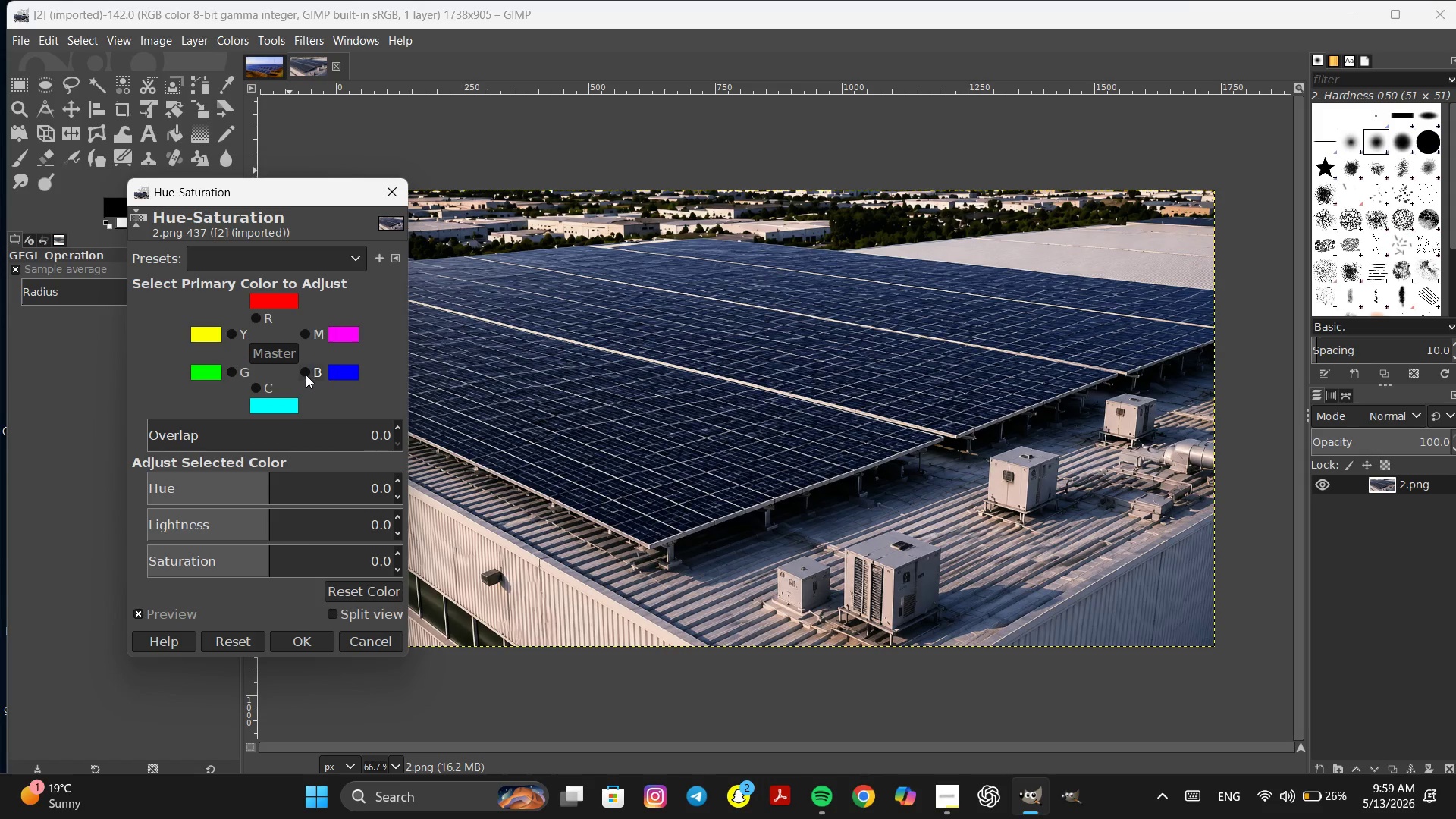 
left_click([304, 372])
 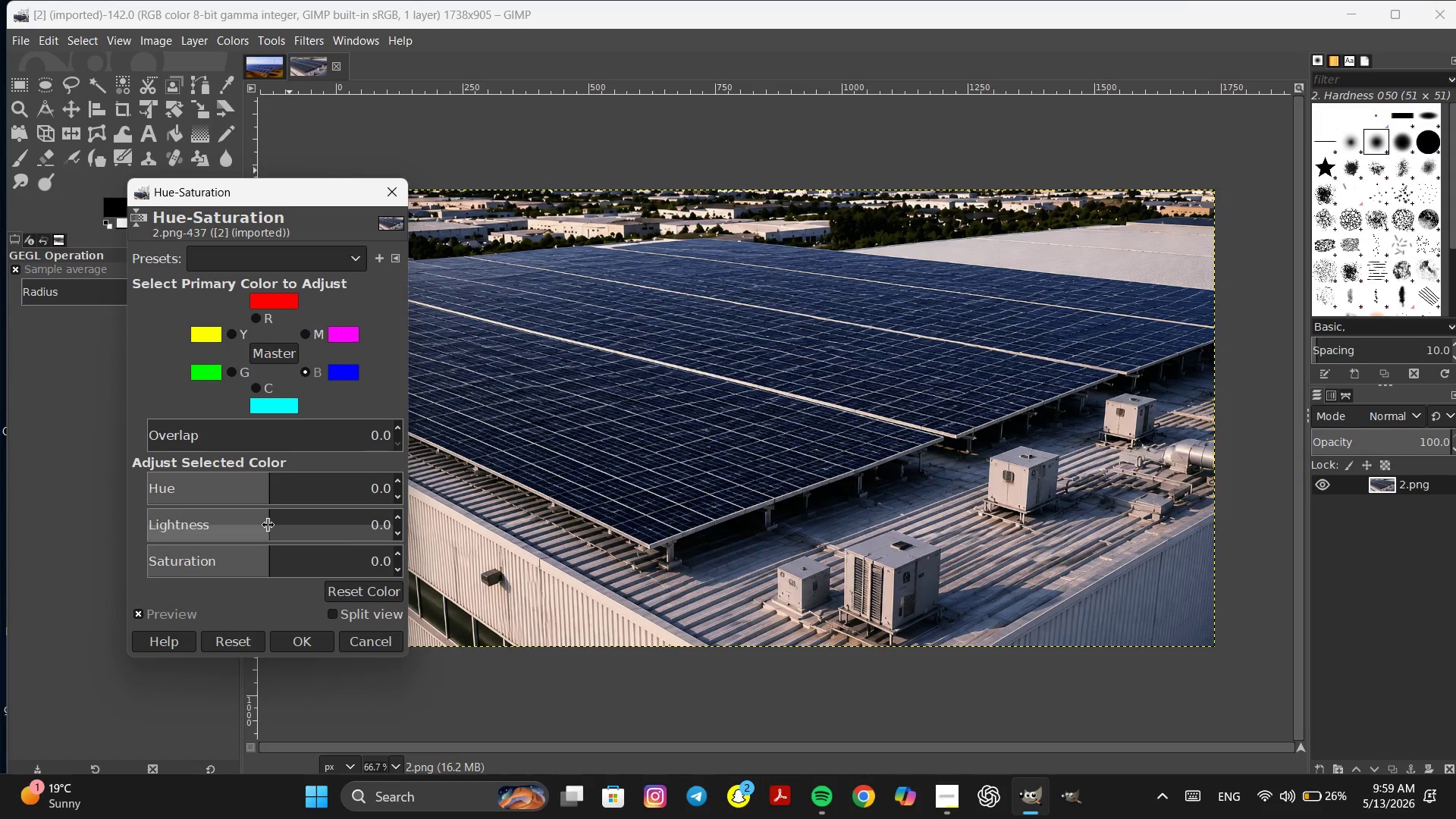 
left_click_drag(start_coordinate=[268, 525], to_coordinate=[226, 535])
 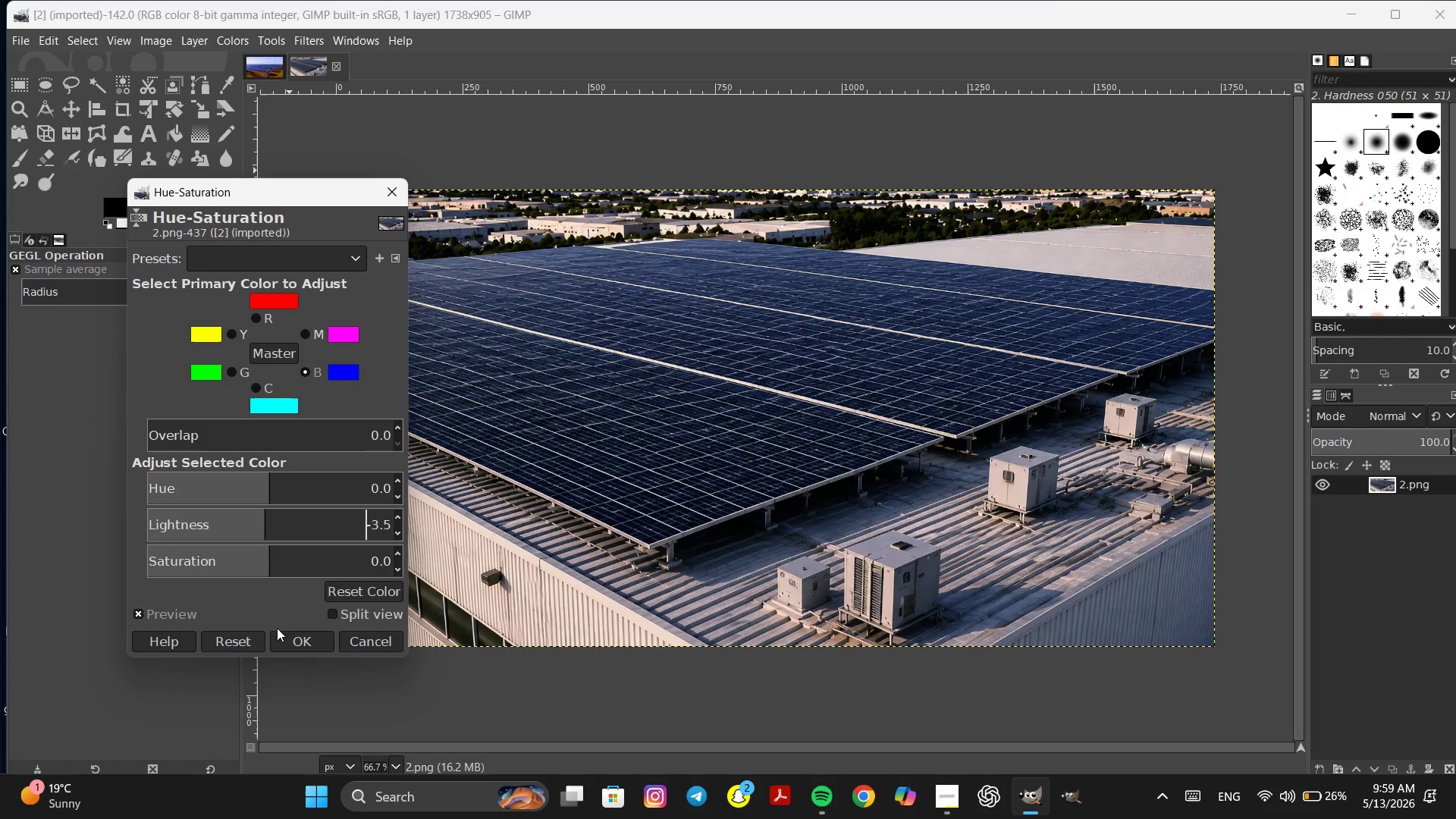 
left_click([239, 639])
 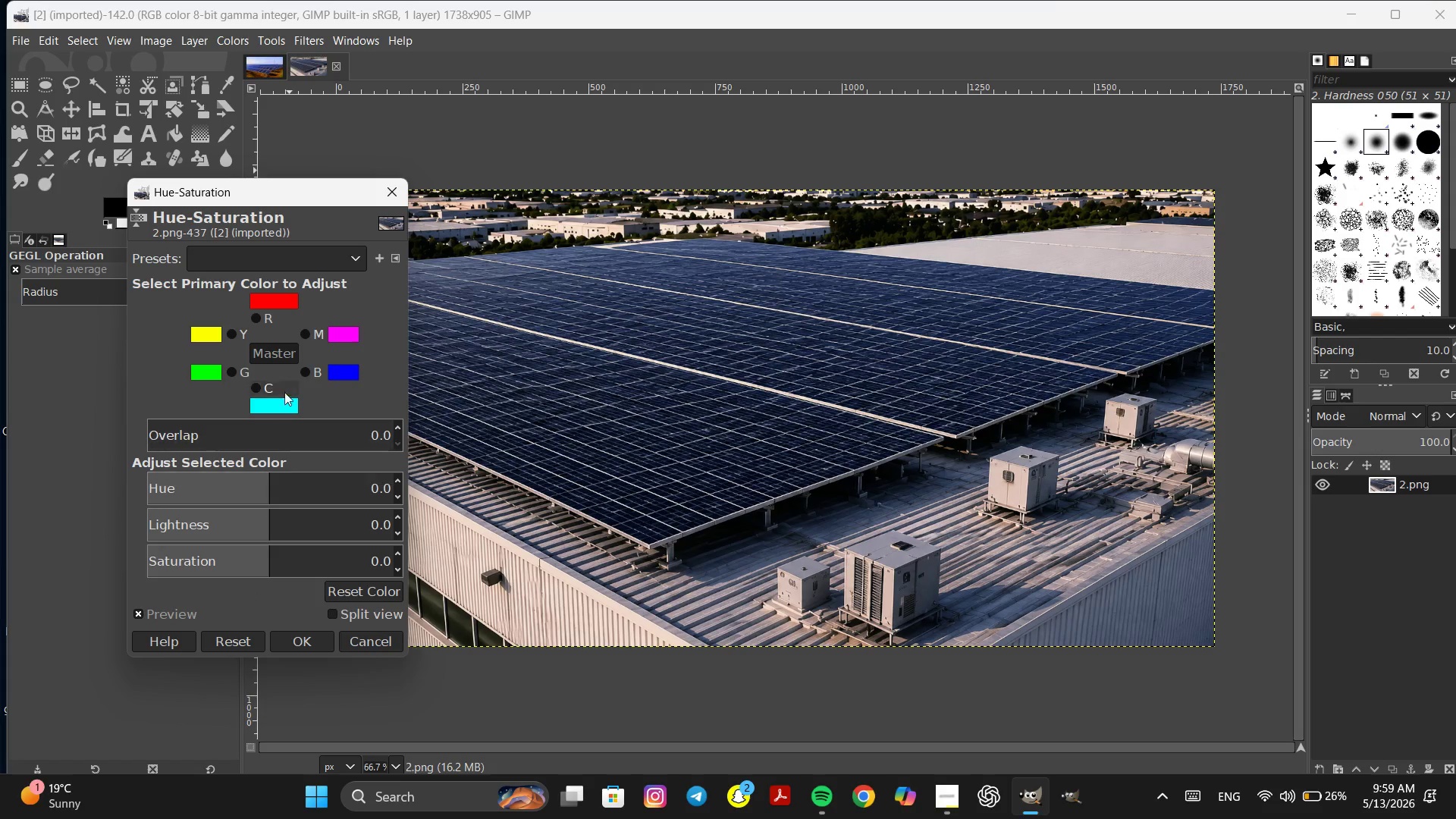 
left_click([303, 370])
 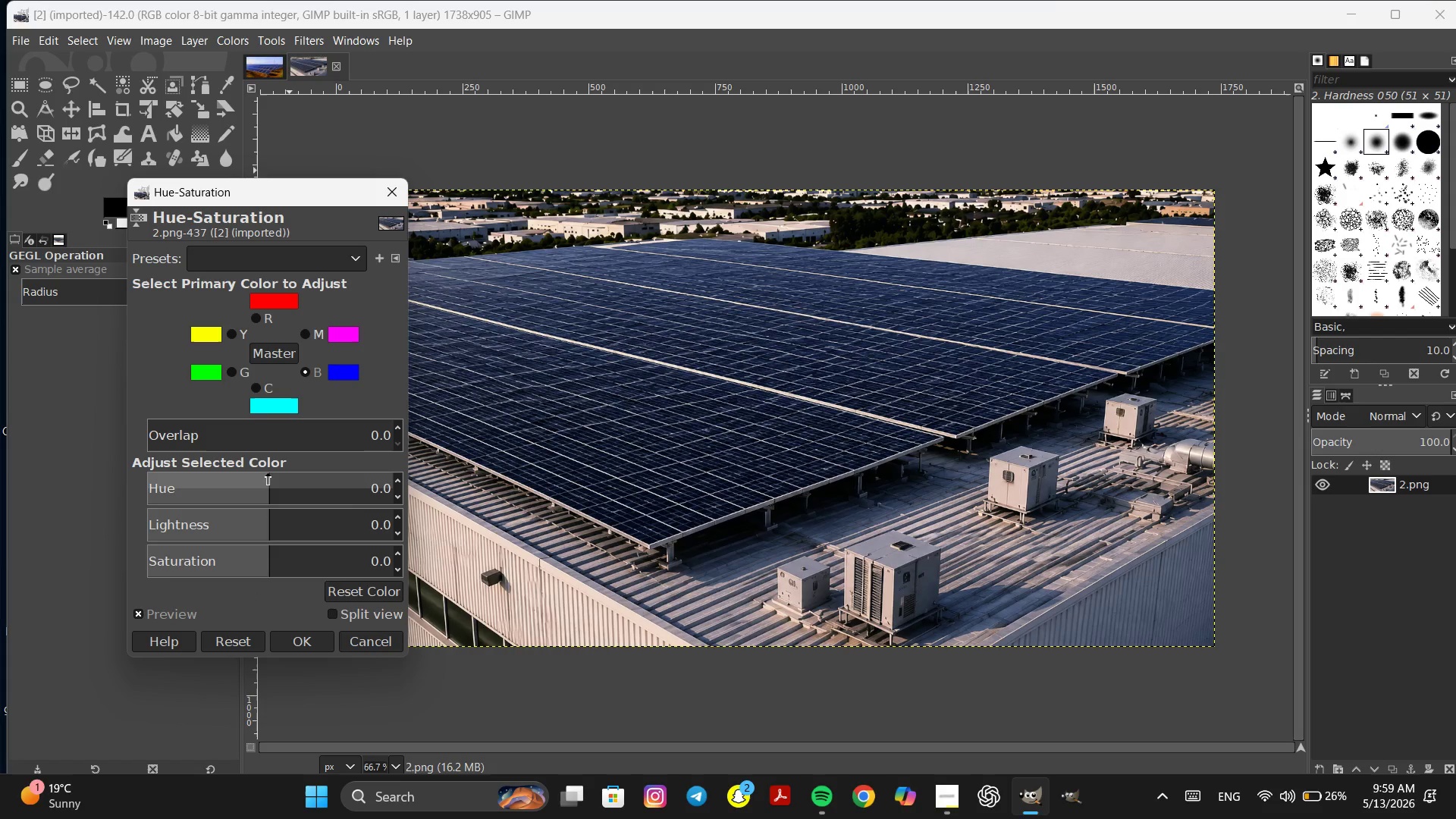 
left_click_drag(start_coordinate=[268, 474], to_coordinate=[228, 477])
 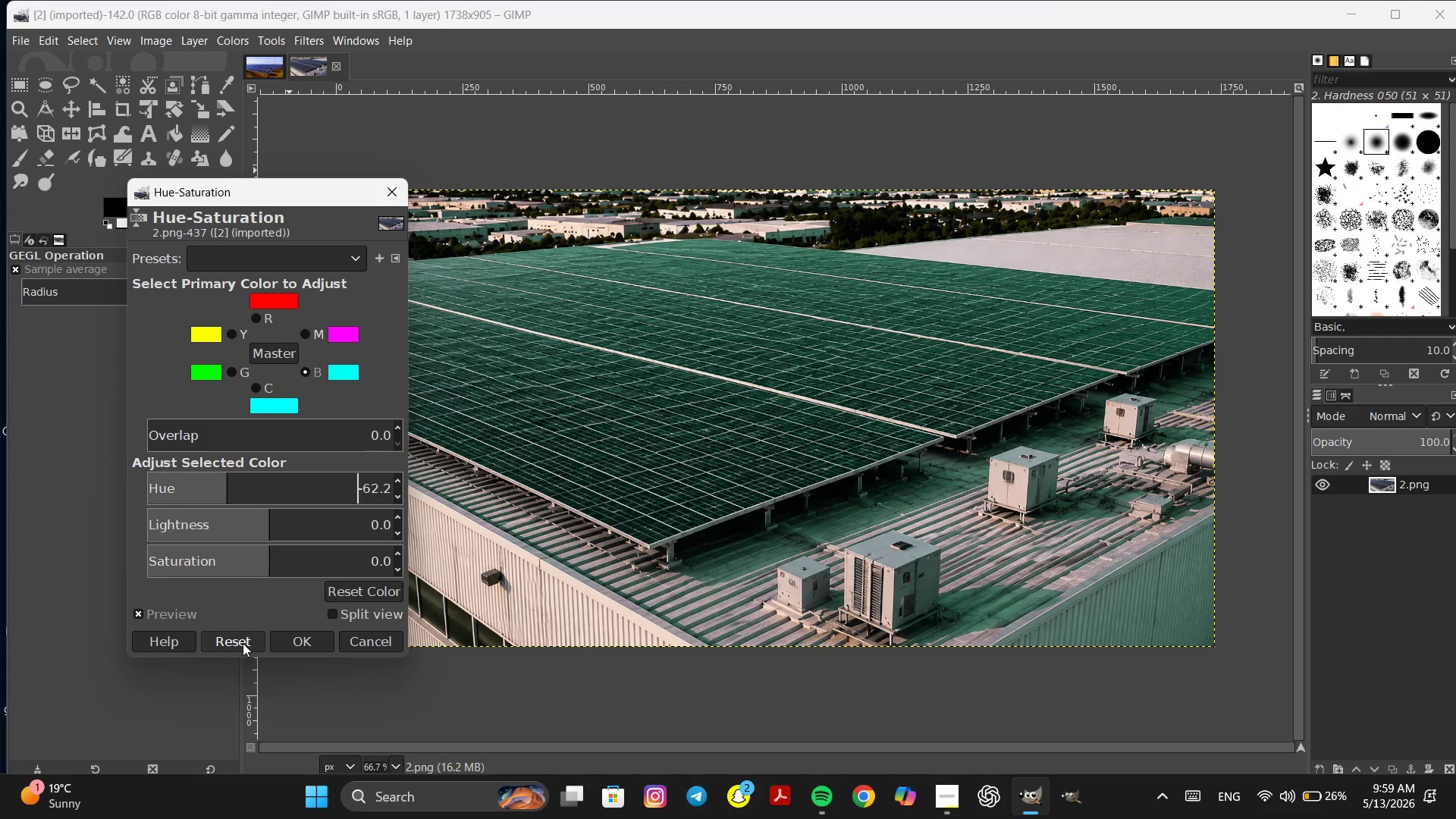 
left_click([243, 643])
 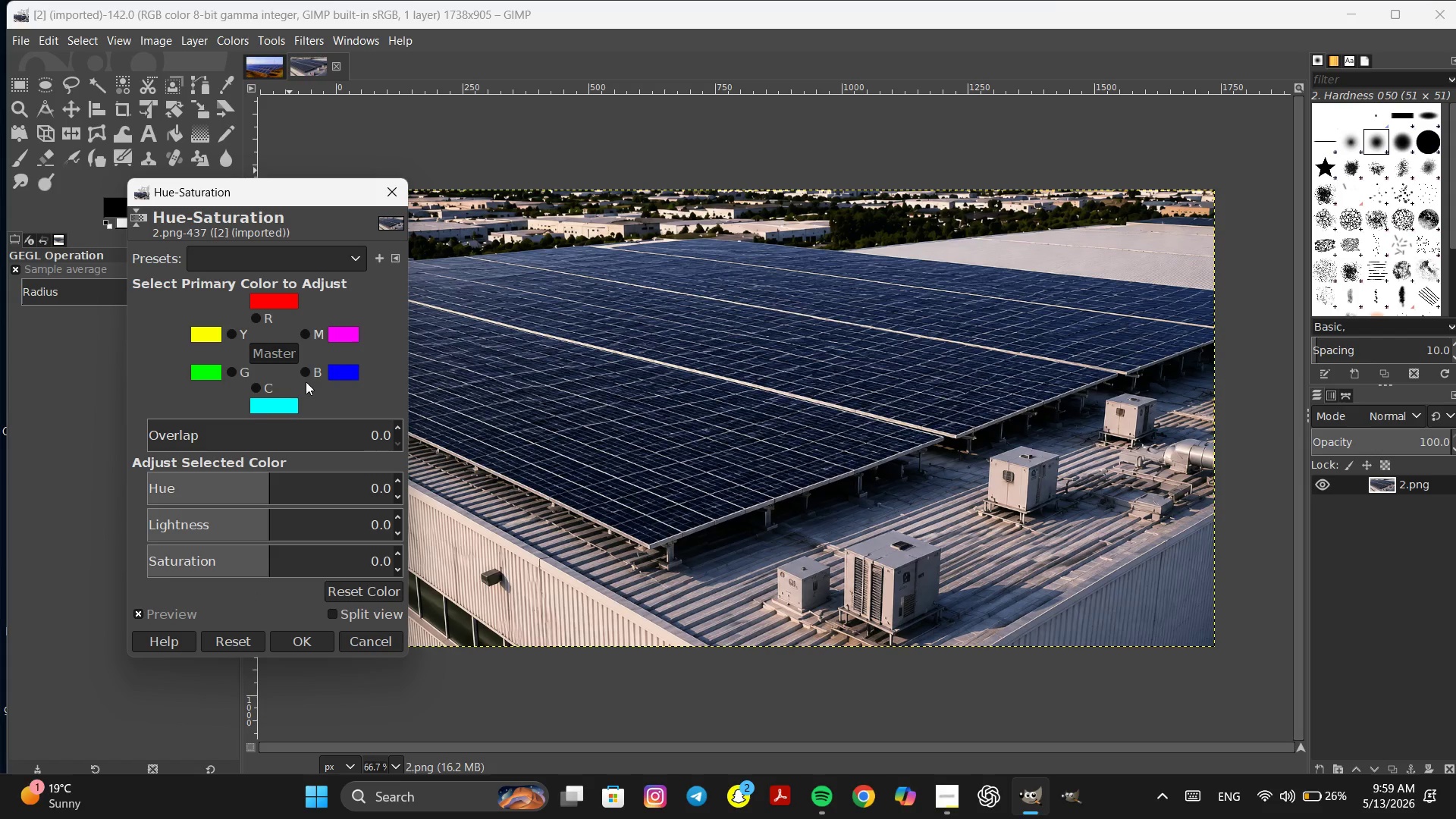 
left_click([305, 372])
 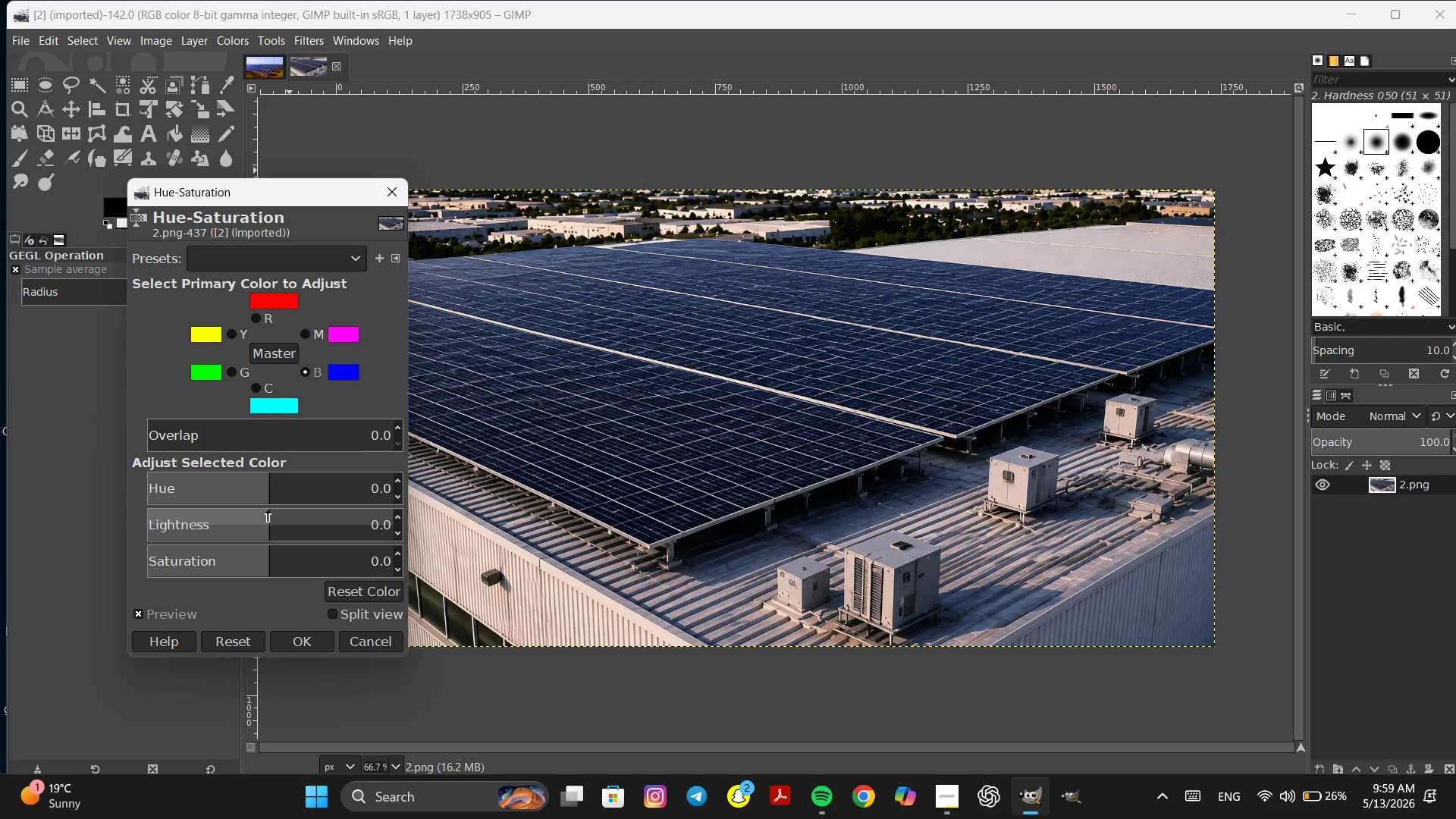 
left_click_drag(start_coordinate=[268, 510], to_coordinate=[284, 508])
 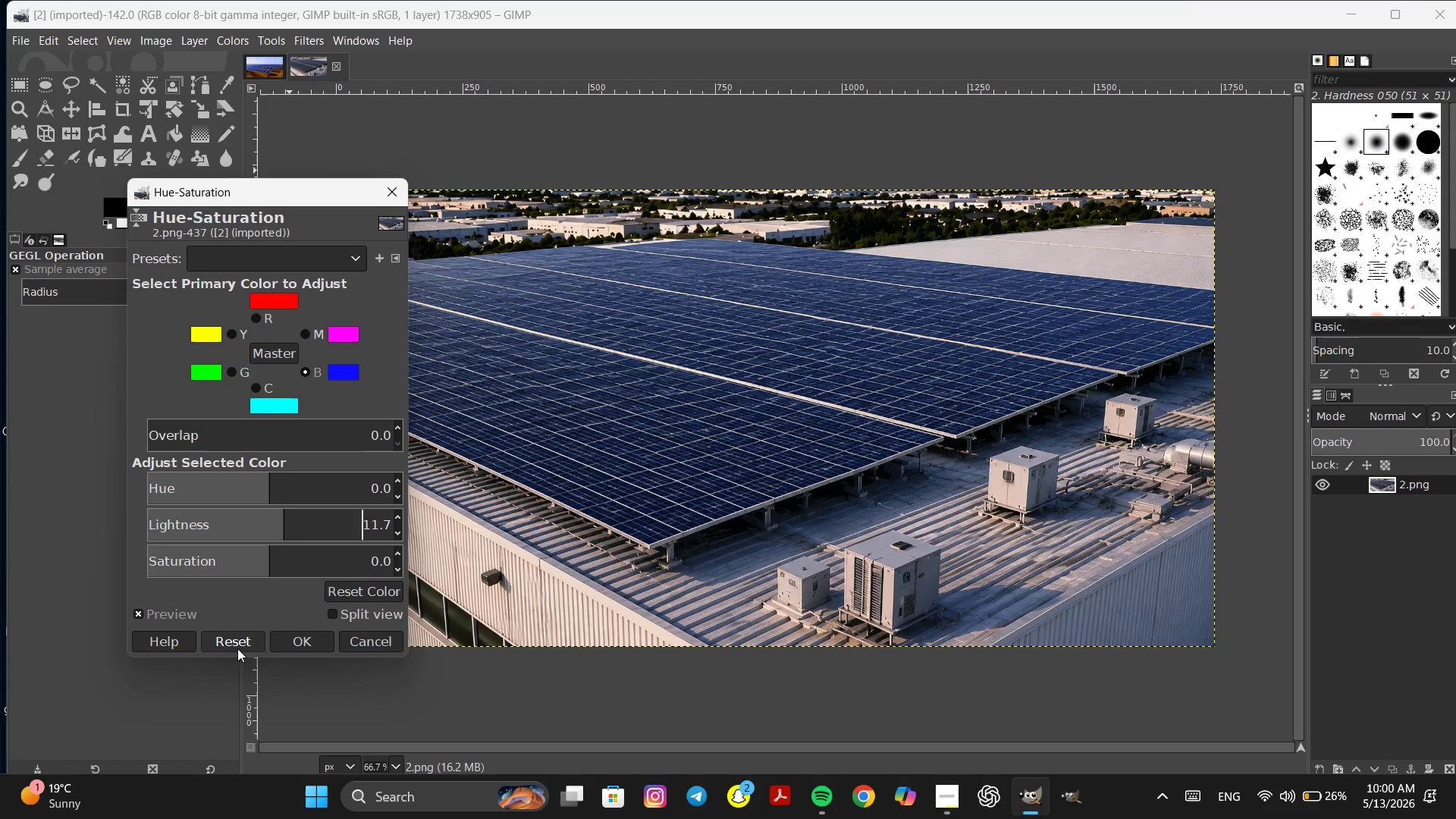 
left_click([238, 648])
 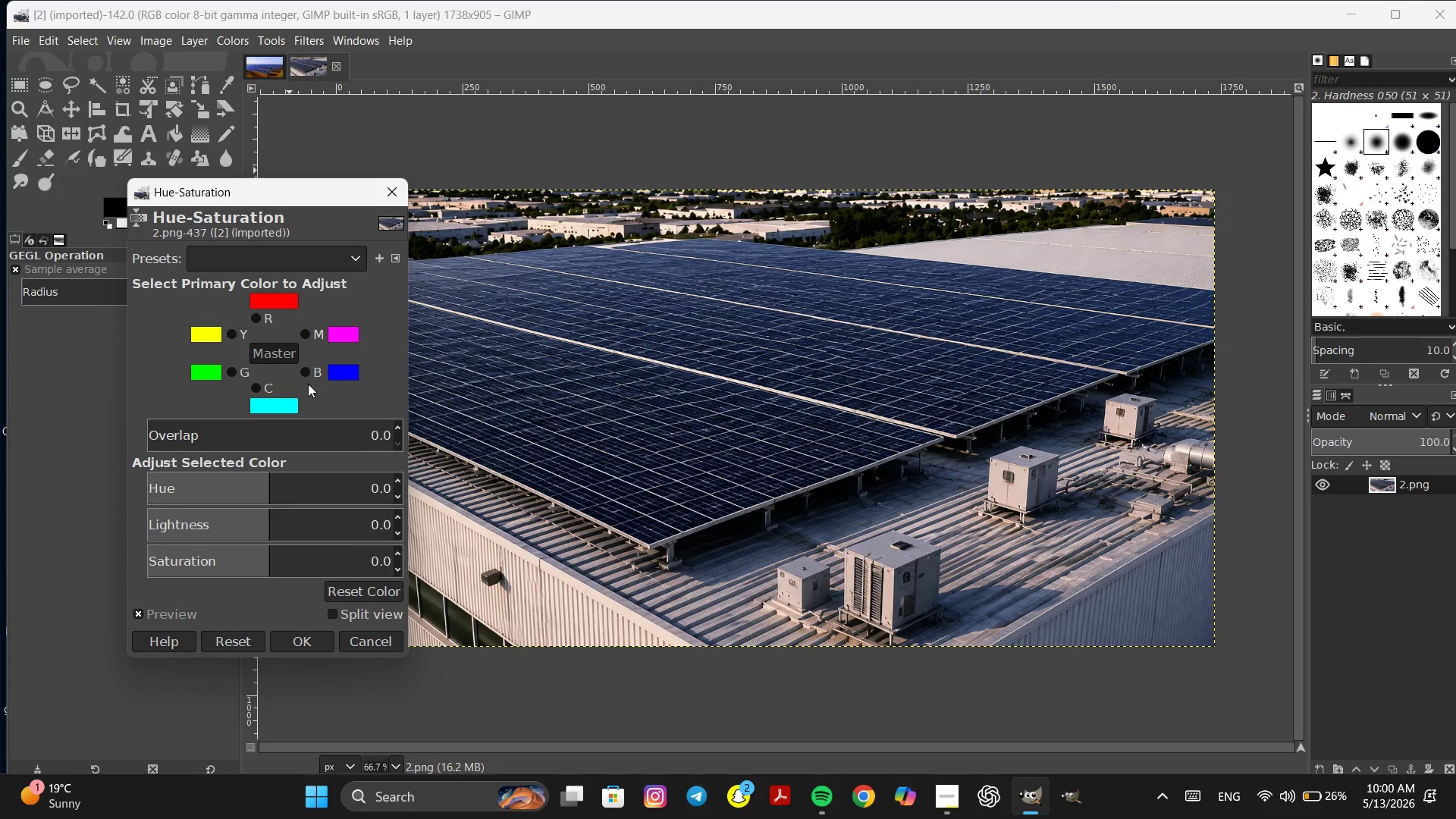 
left_click([303, 372])
 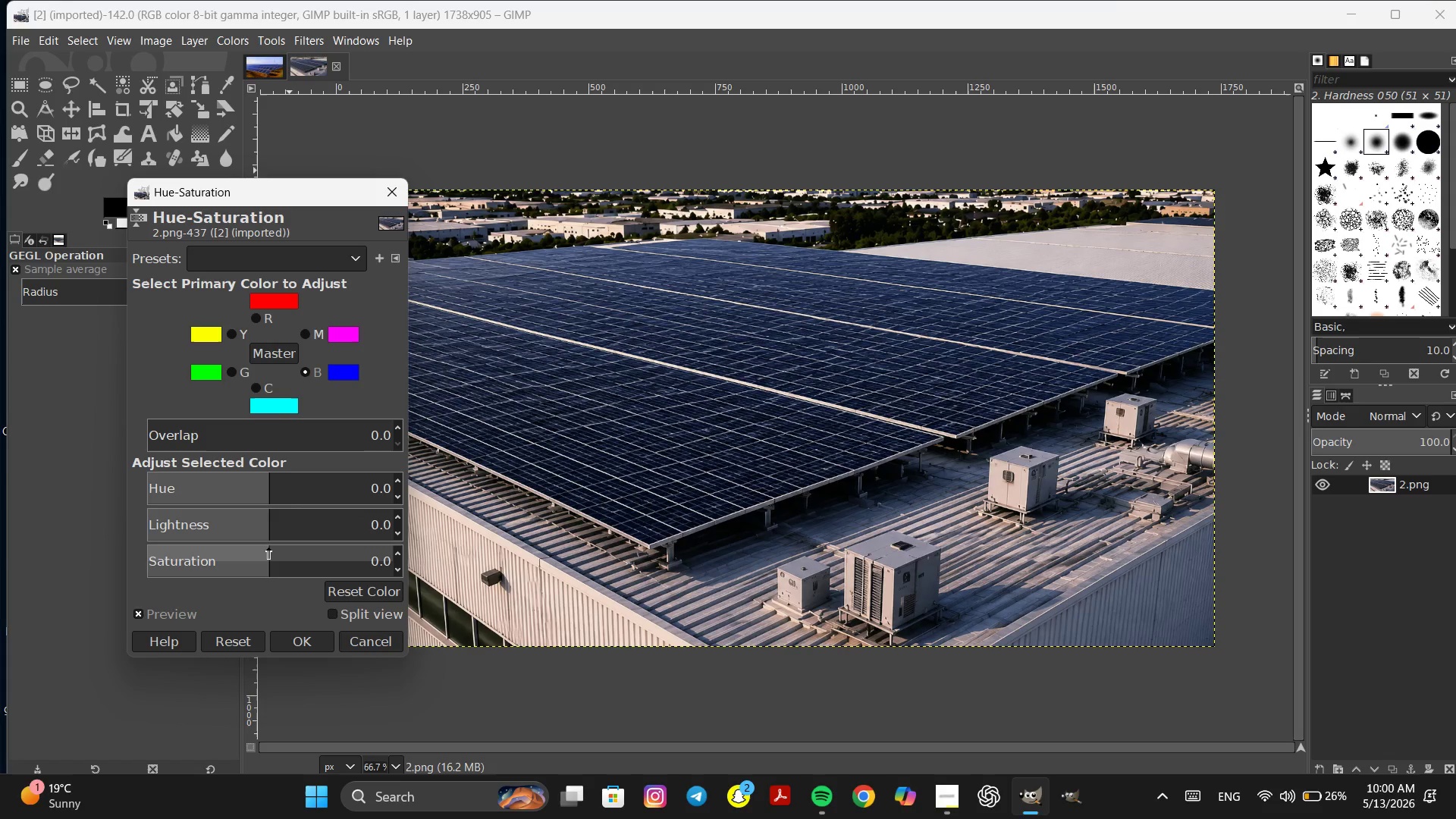 
left_click_drag(start_coordinate=[268, 548], to_coordinate=[373, 553])
 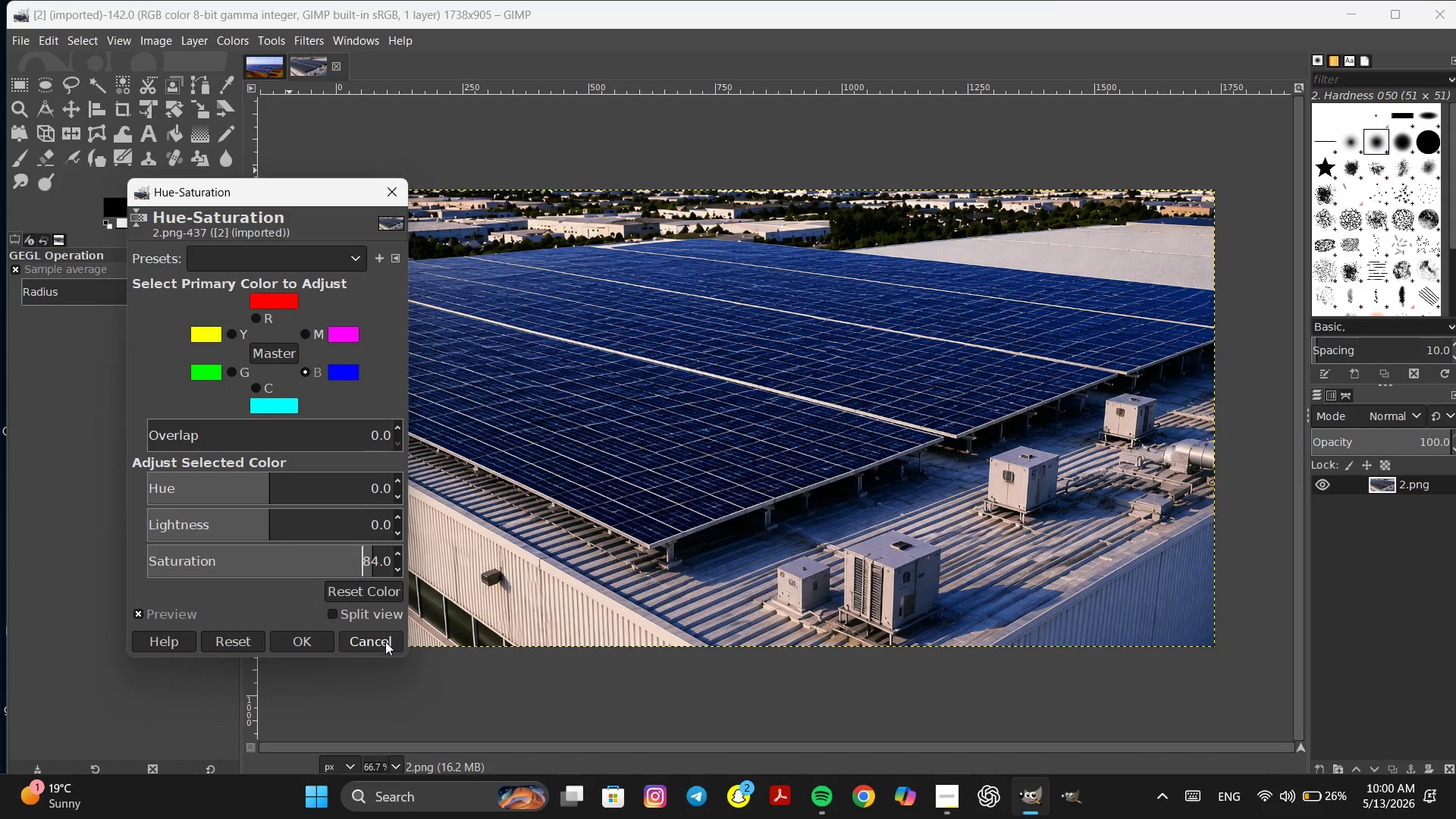 
left_click([385, 642])
 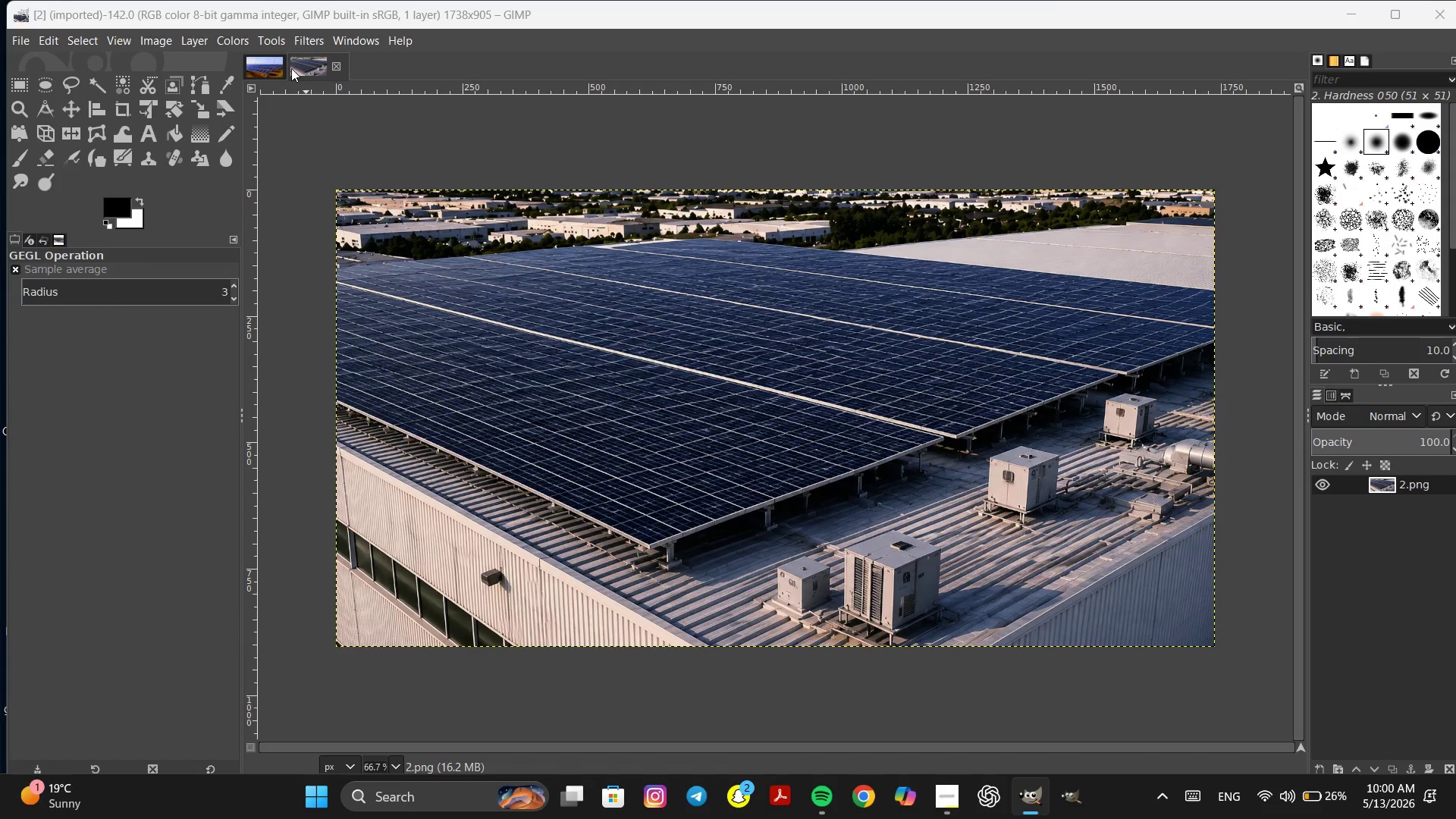 
left_click([228, 39])
 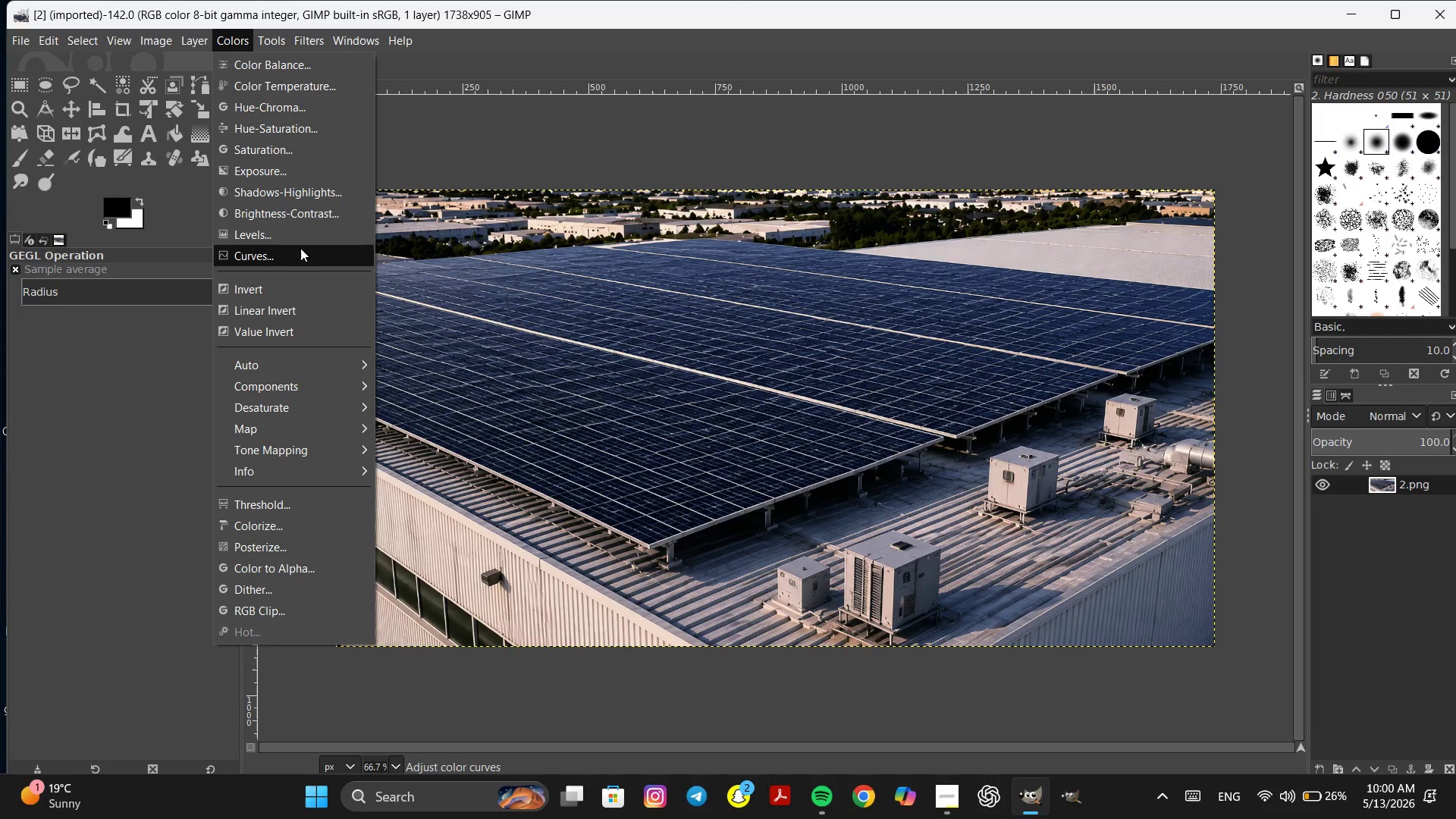 
left_click([294, 256])
 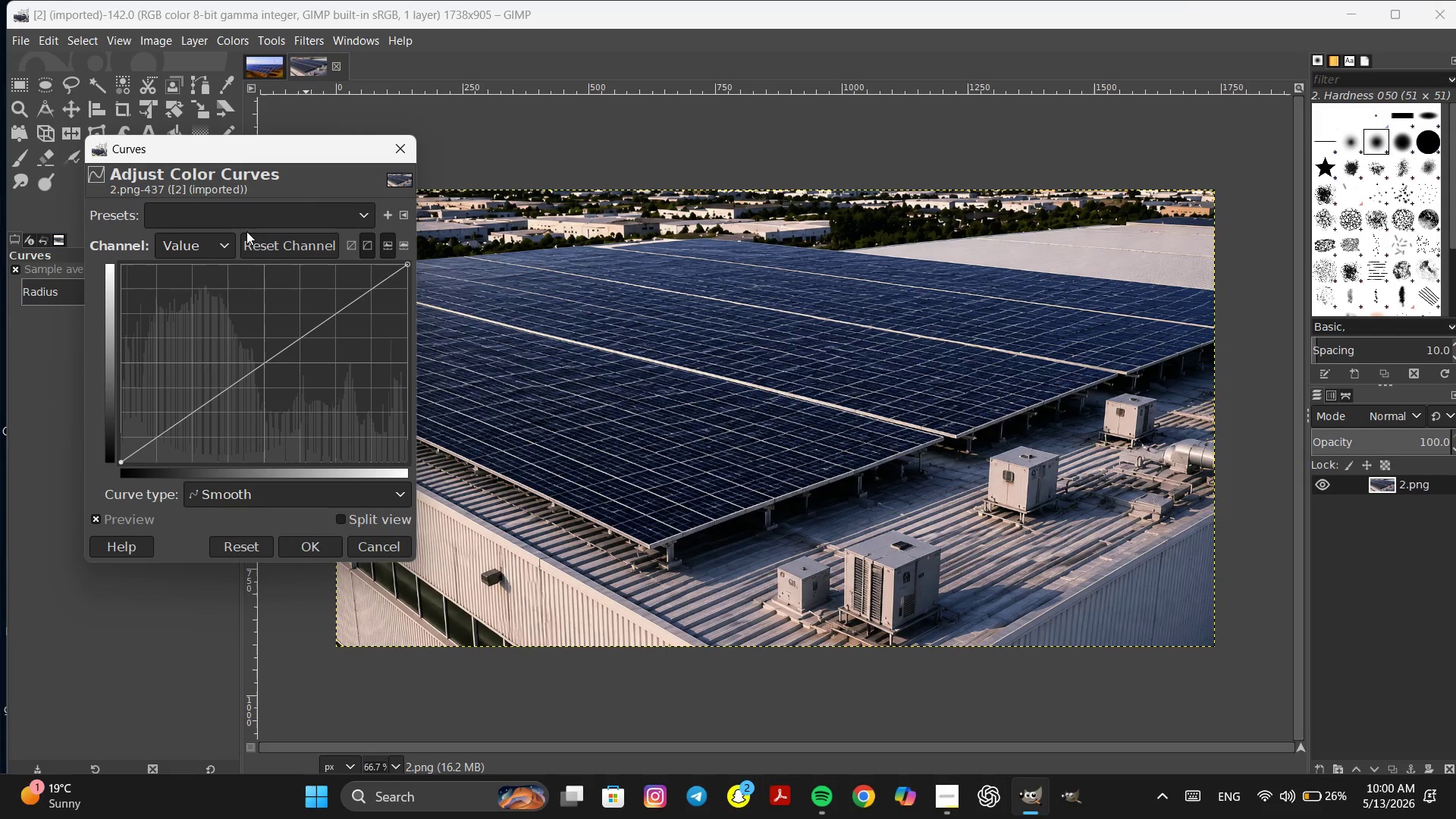 
left_click([219, 244])
 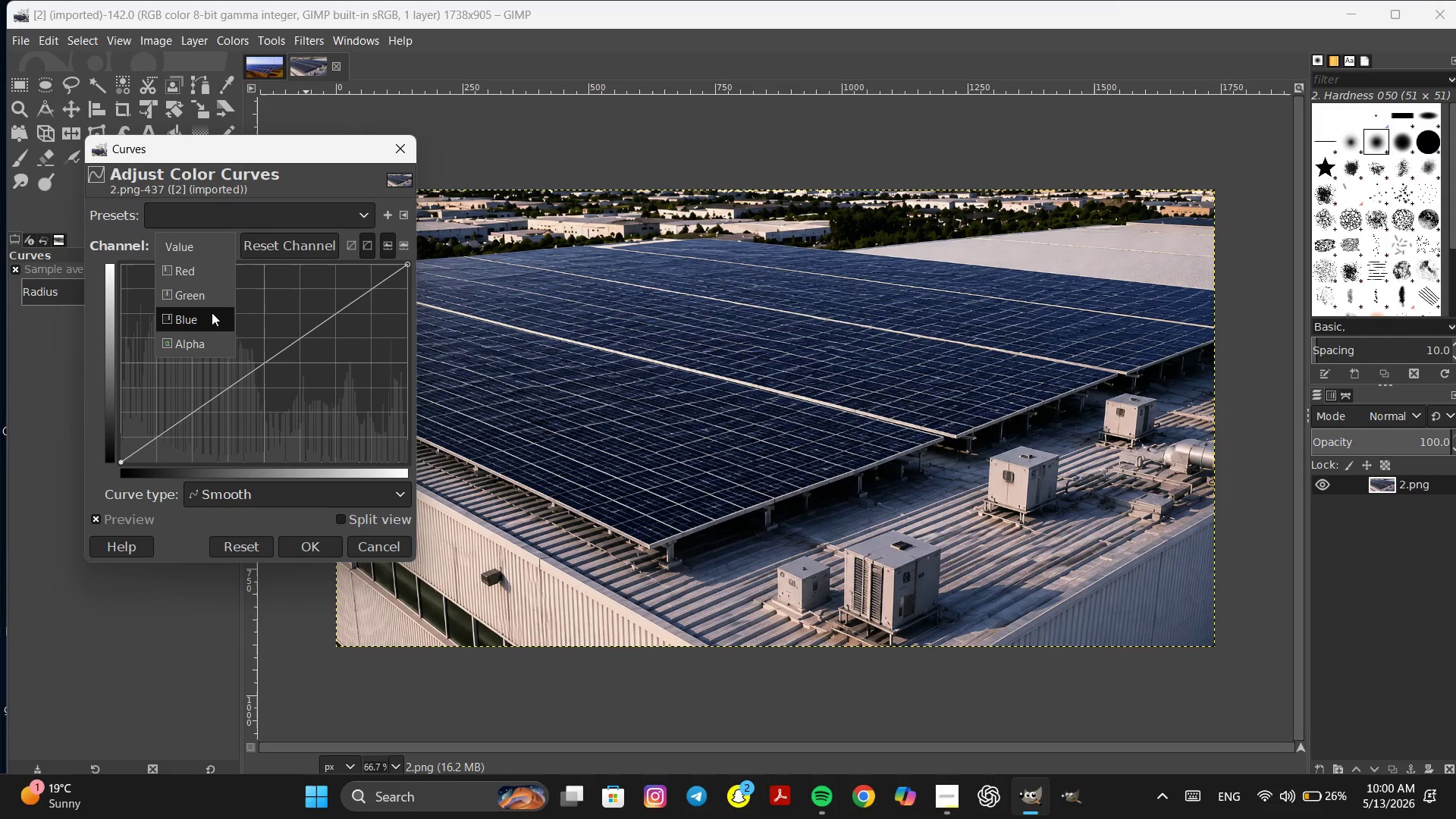 
left_click([211, 315])
 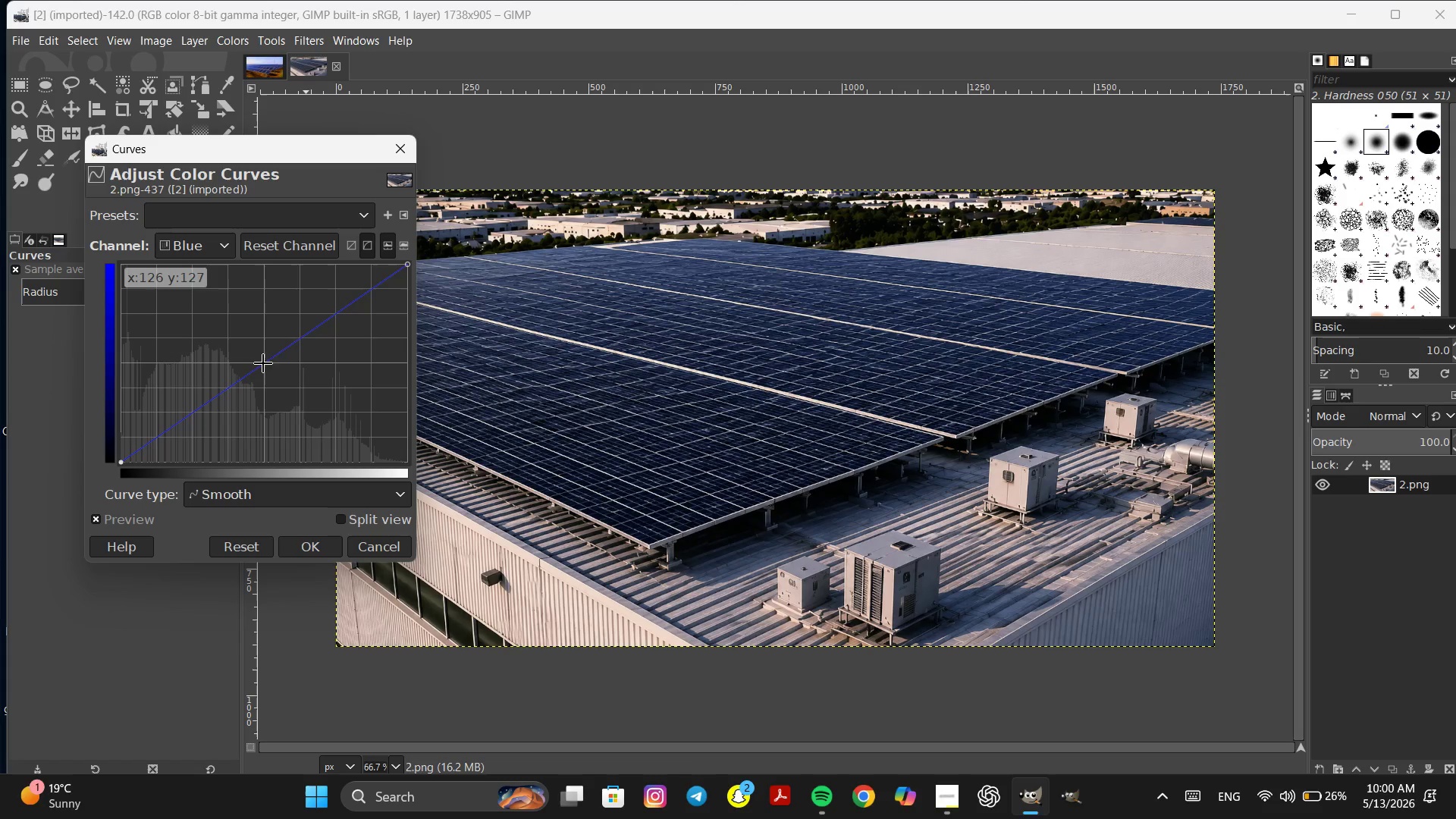 
left_click_drag(start_coordinate=[264, 365], to_coordinate=[255, 356])
 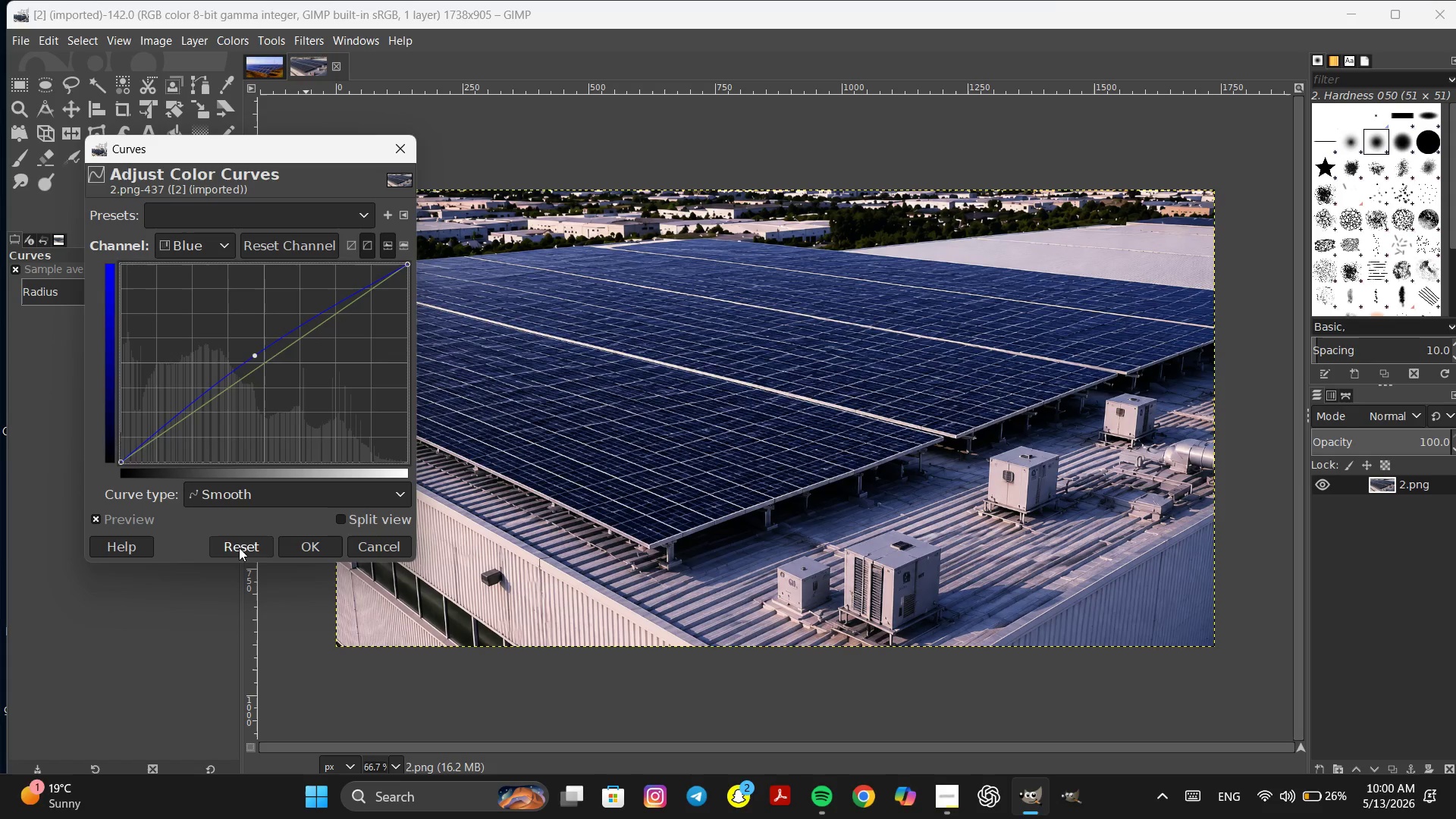 
left_click([240, 548])
 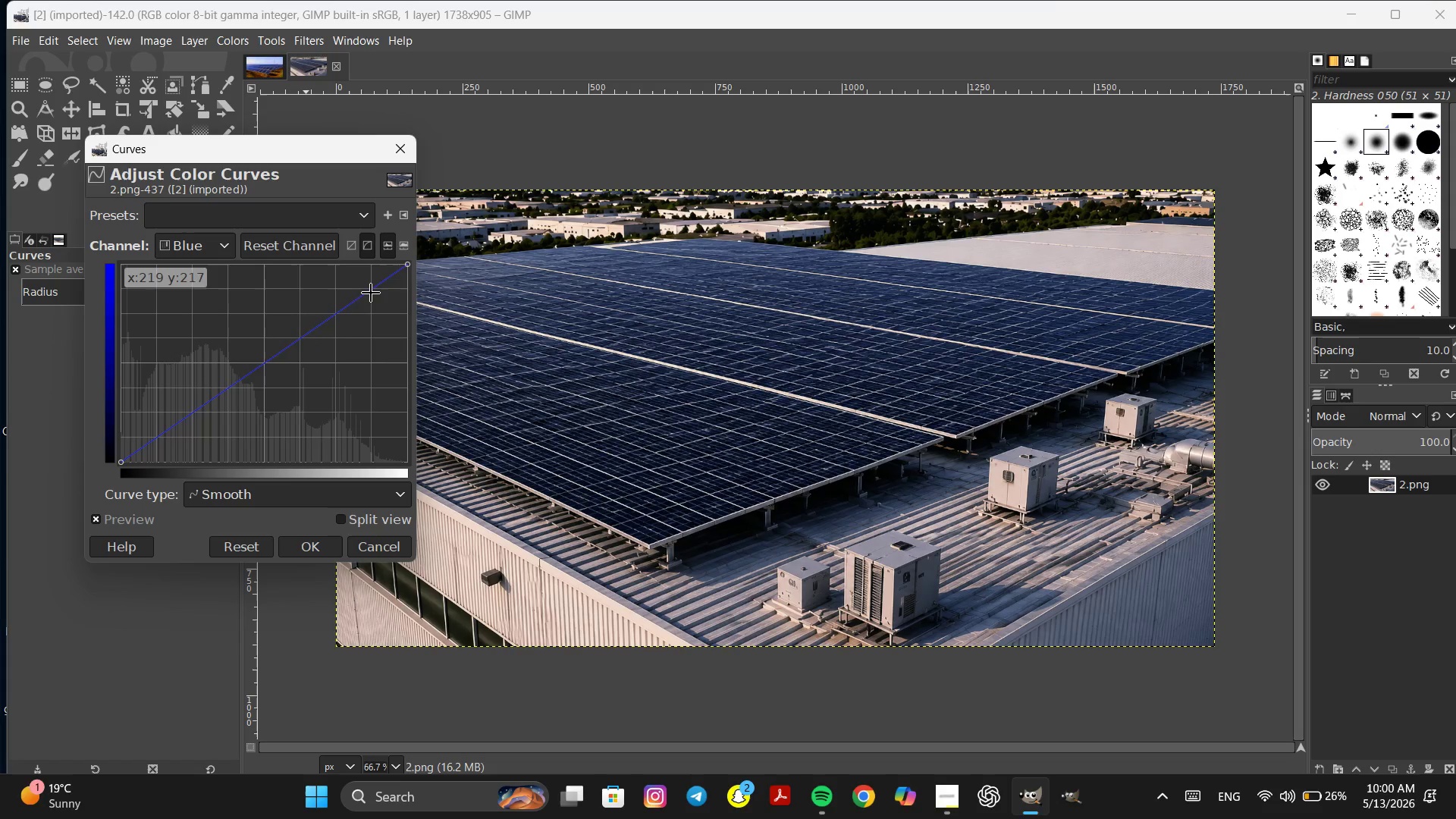 
left_click_drag(start_coordinate=[372, 292], to_coordinate=[346, 259])
 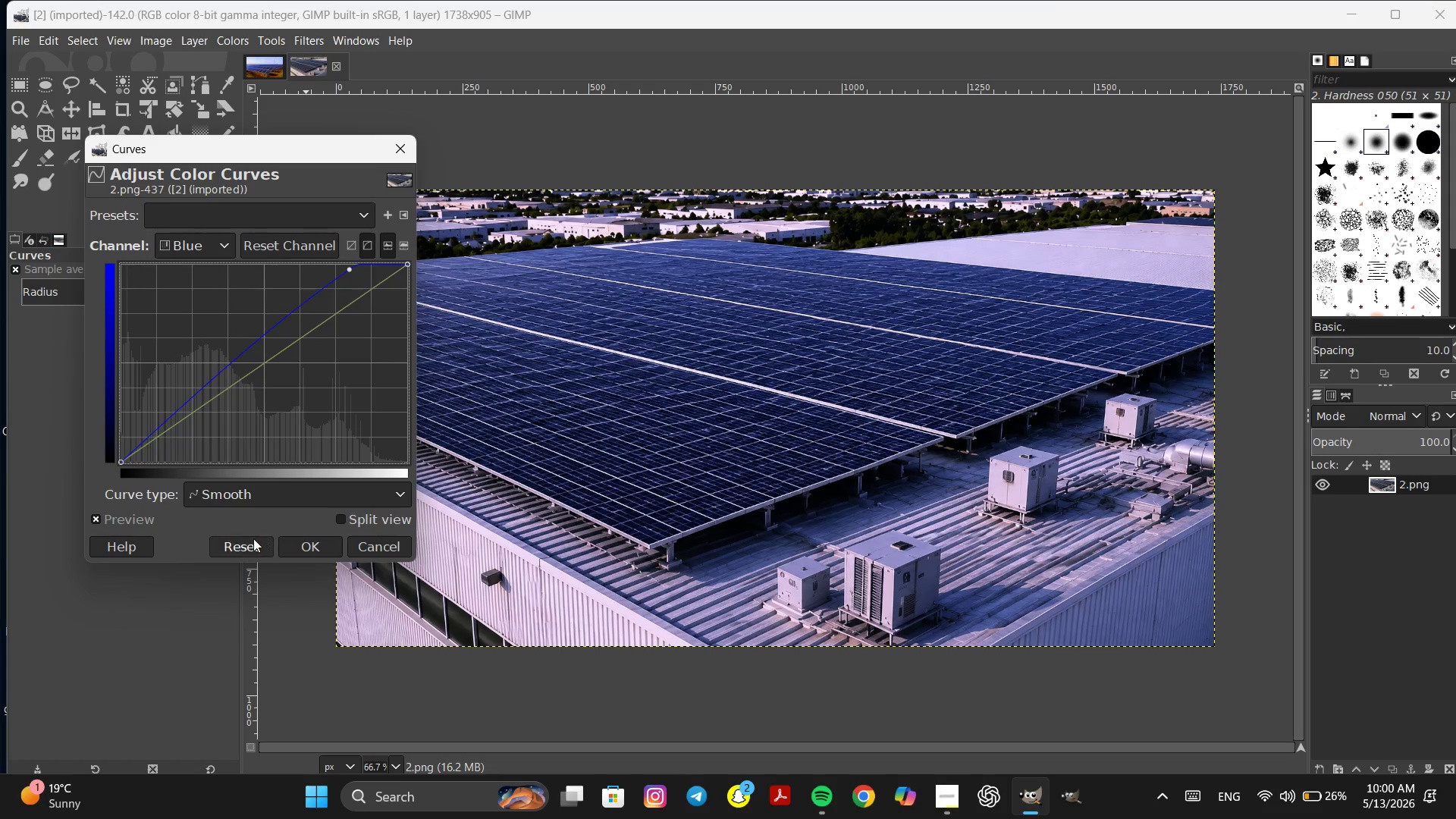 
left_click([253, 540])
 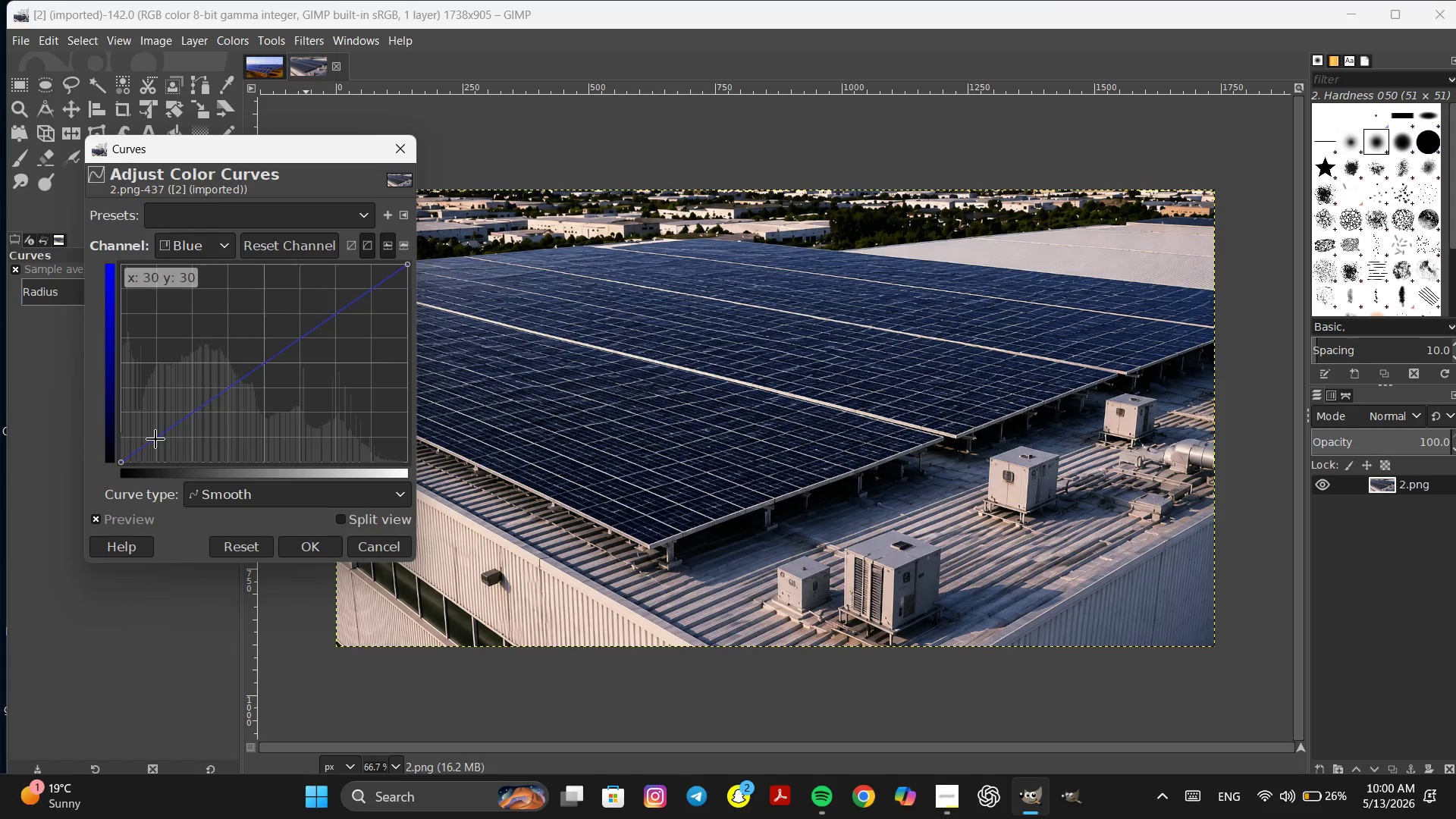 
left_click_drag(start_coordinate=[155, 439], to_coordinate=[131, 418])
 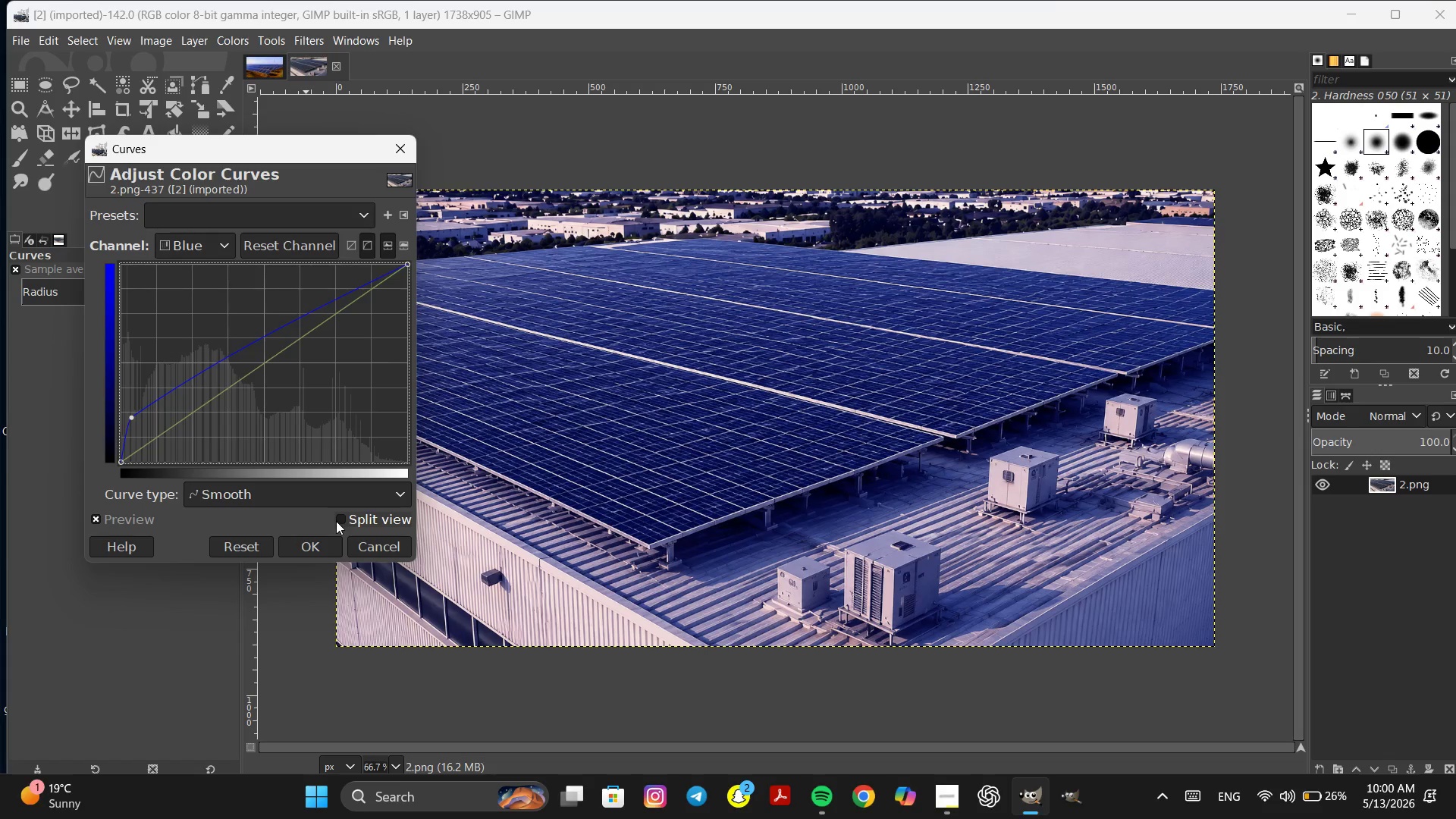 
left_click([336, 521])
 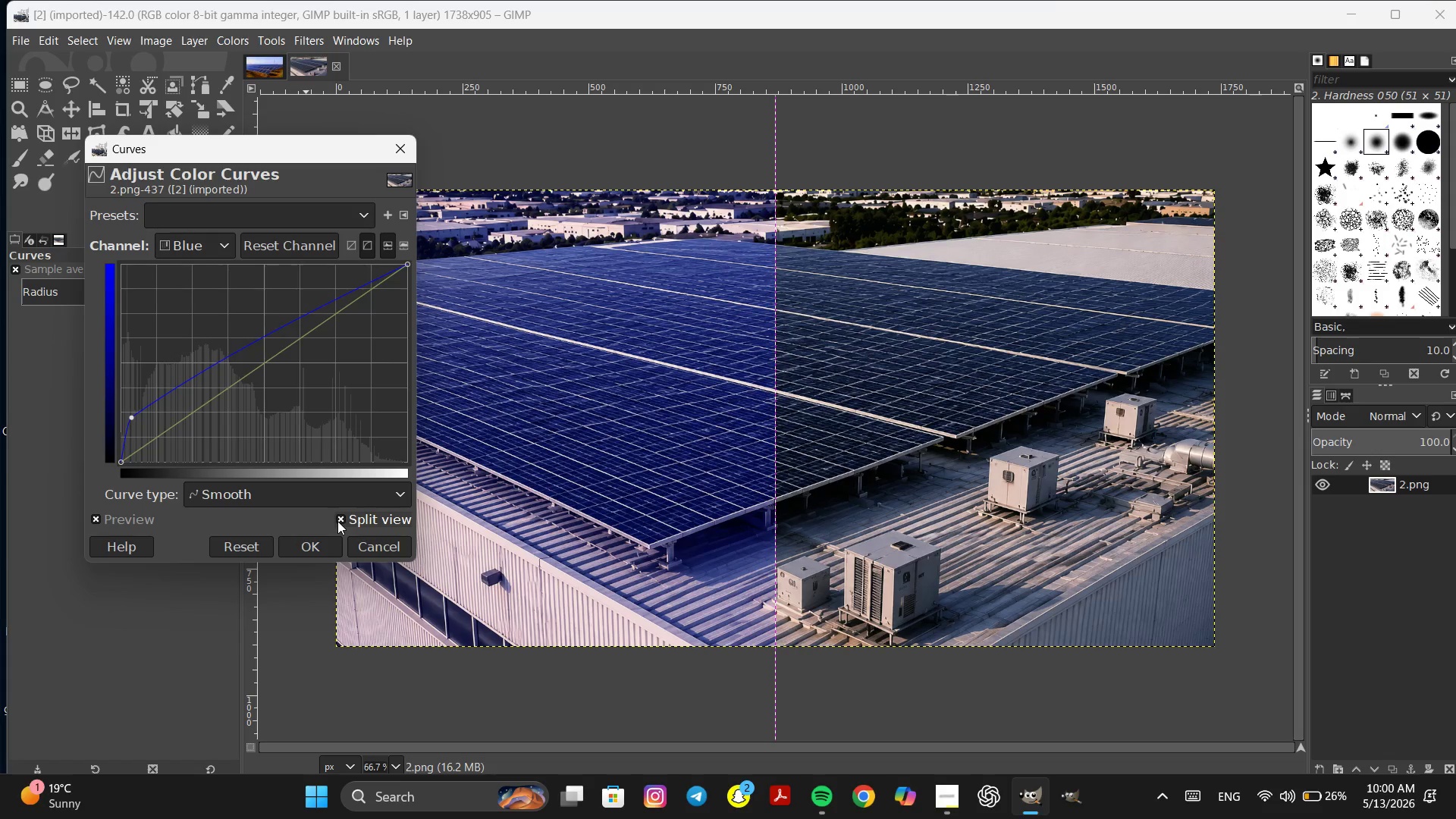 
left_click([337, 521])
 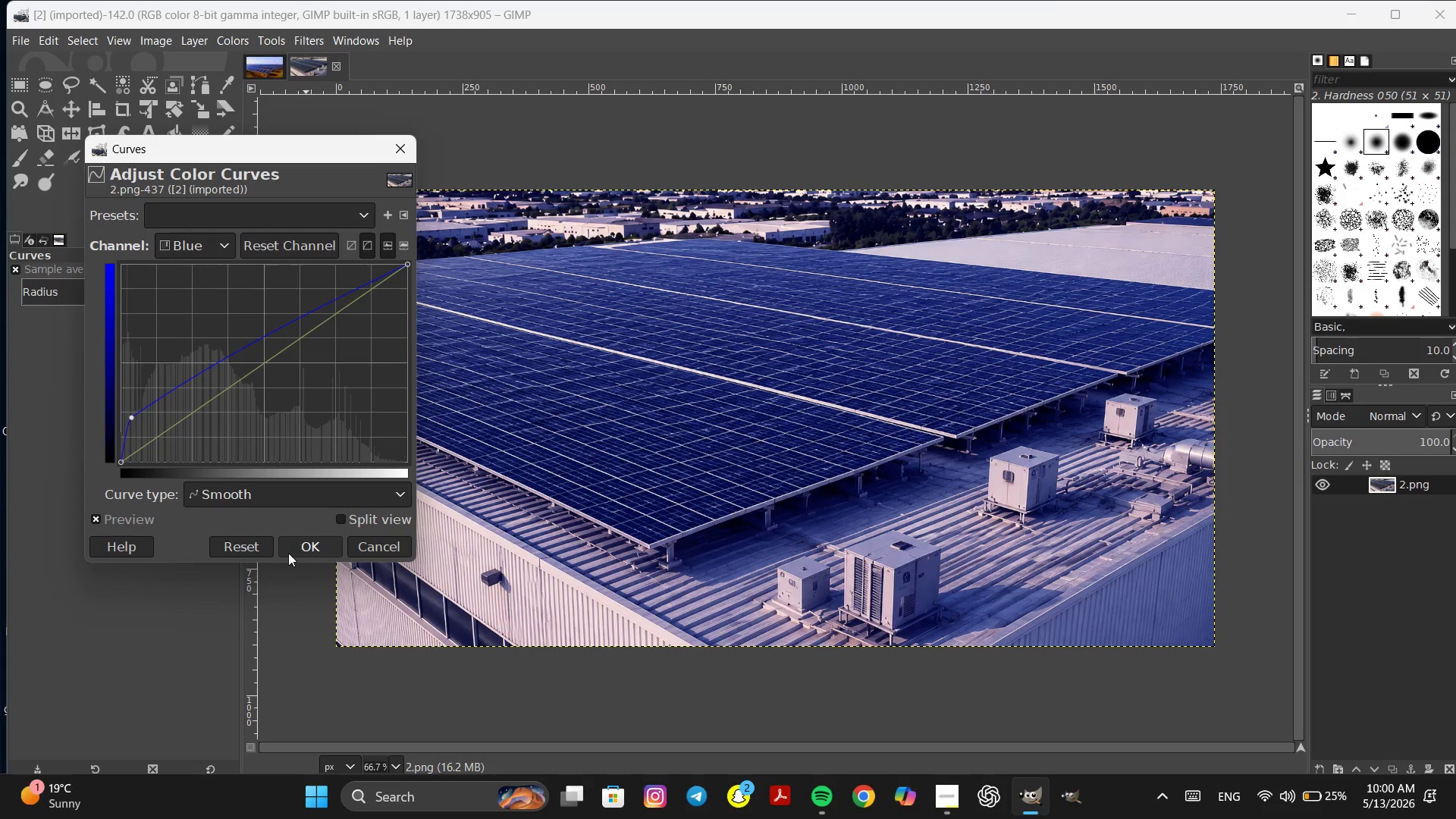 
left_click([240, 544])
 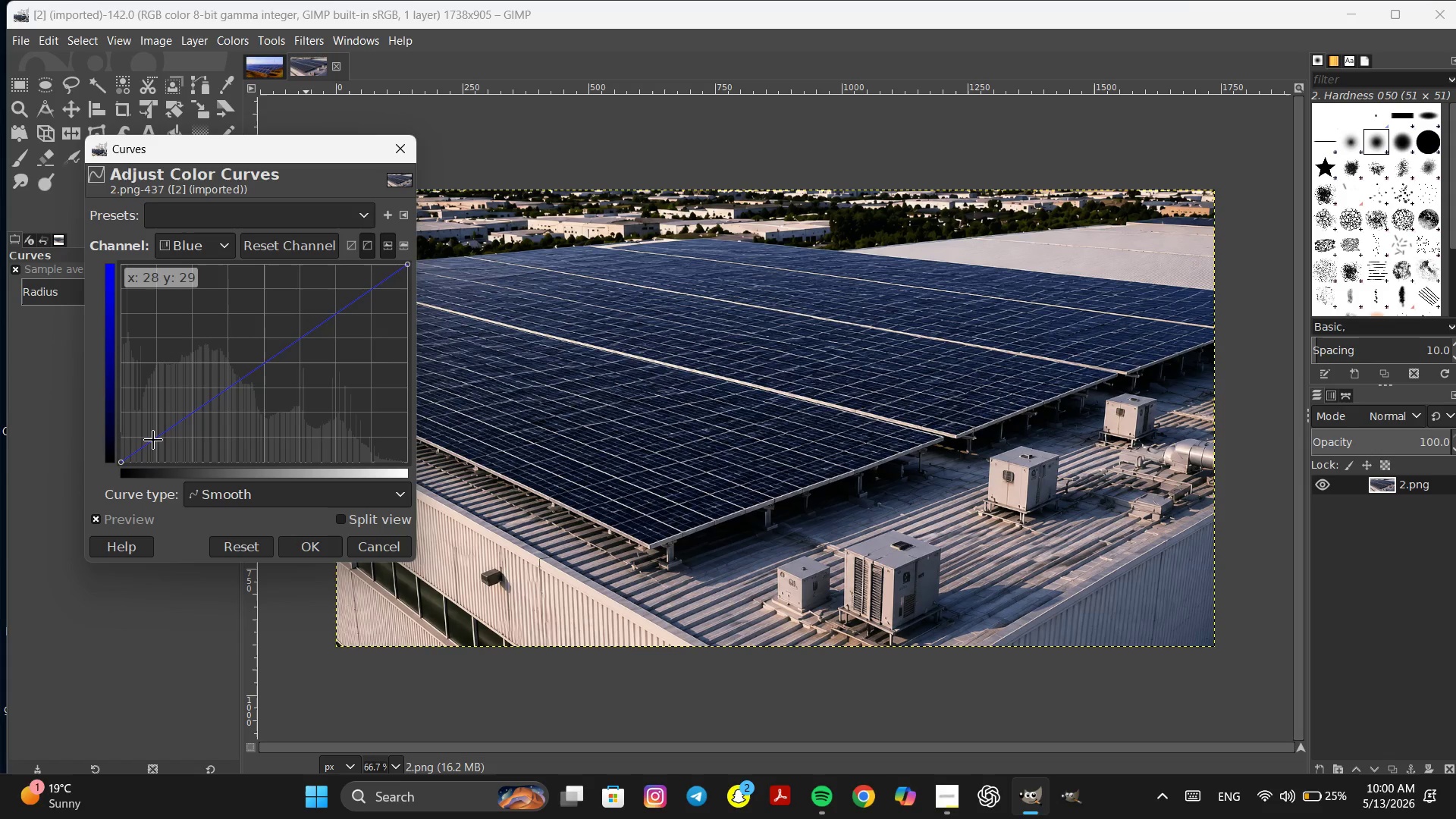 
left_click_drag(start_coordinate=[153, 440], to_coordinate=[138, 429])
 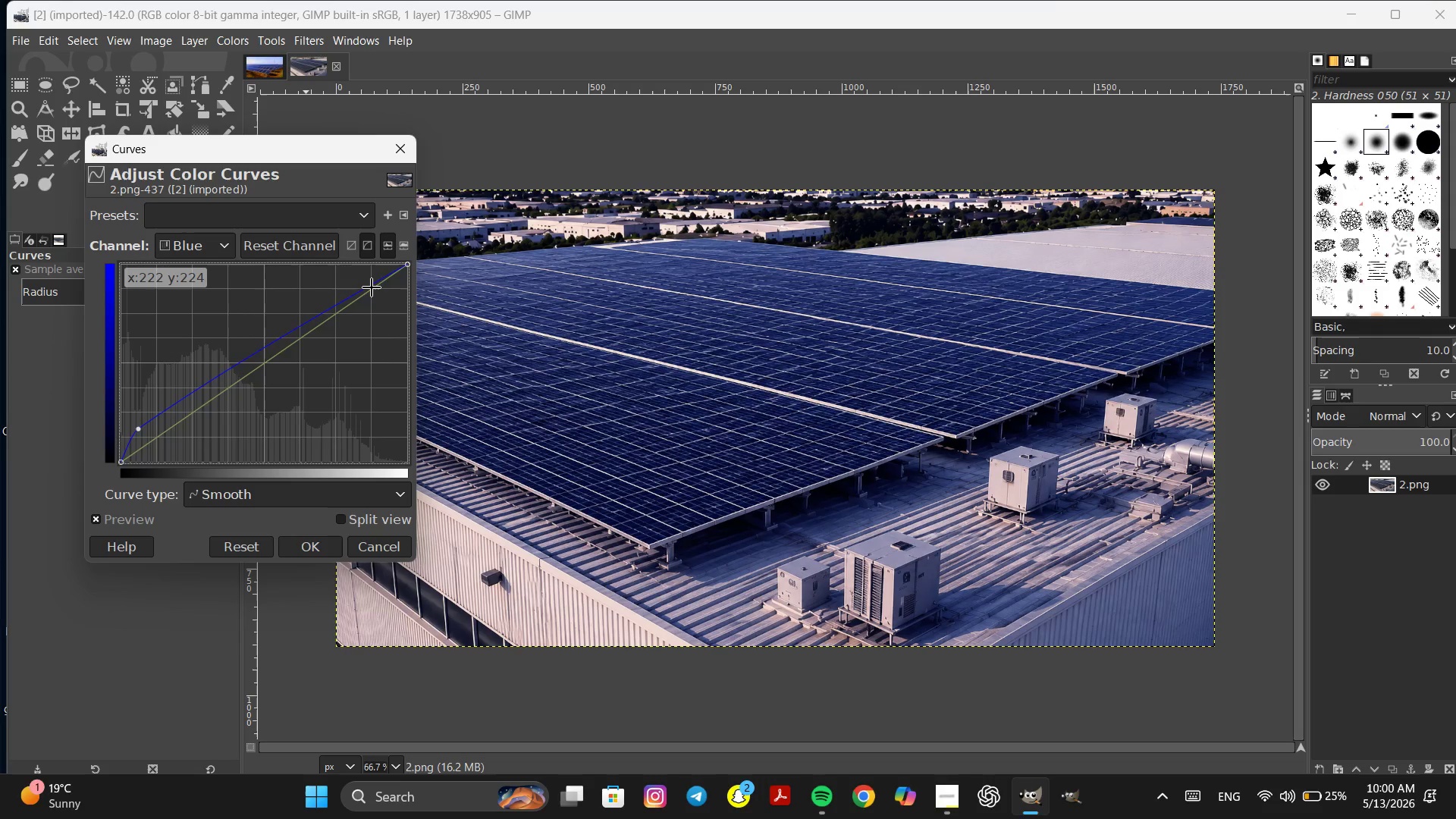 
left_click_drag(start_coordinate=[372, 287], to_coordinate=[394, 307])
 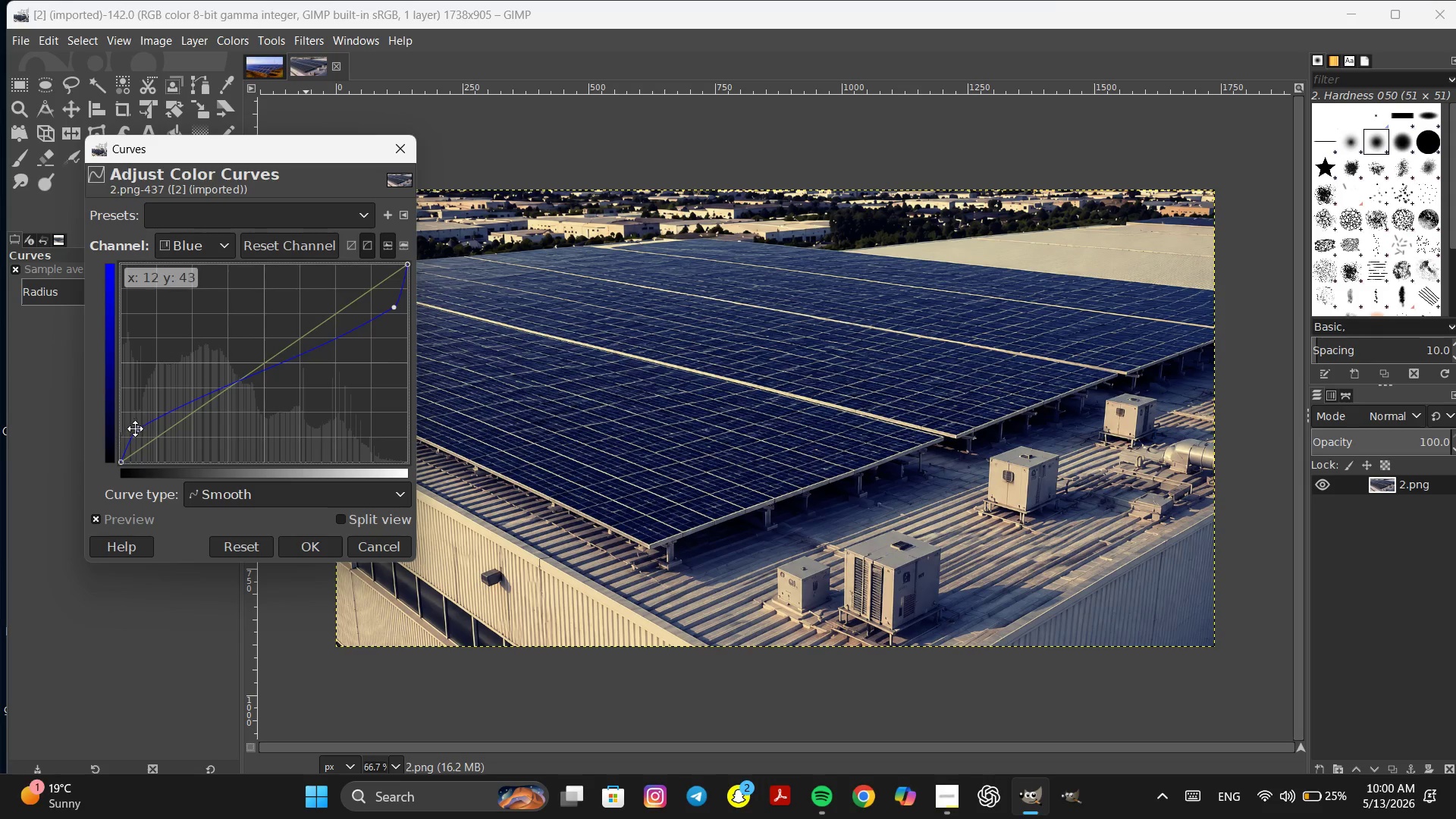 
left_click_drag(start_coordinate=[140, 431], to_coordinate=[124, 407])
 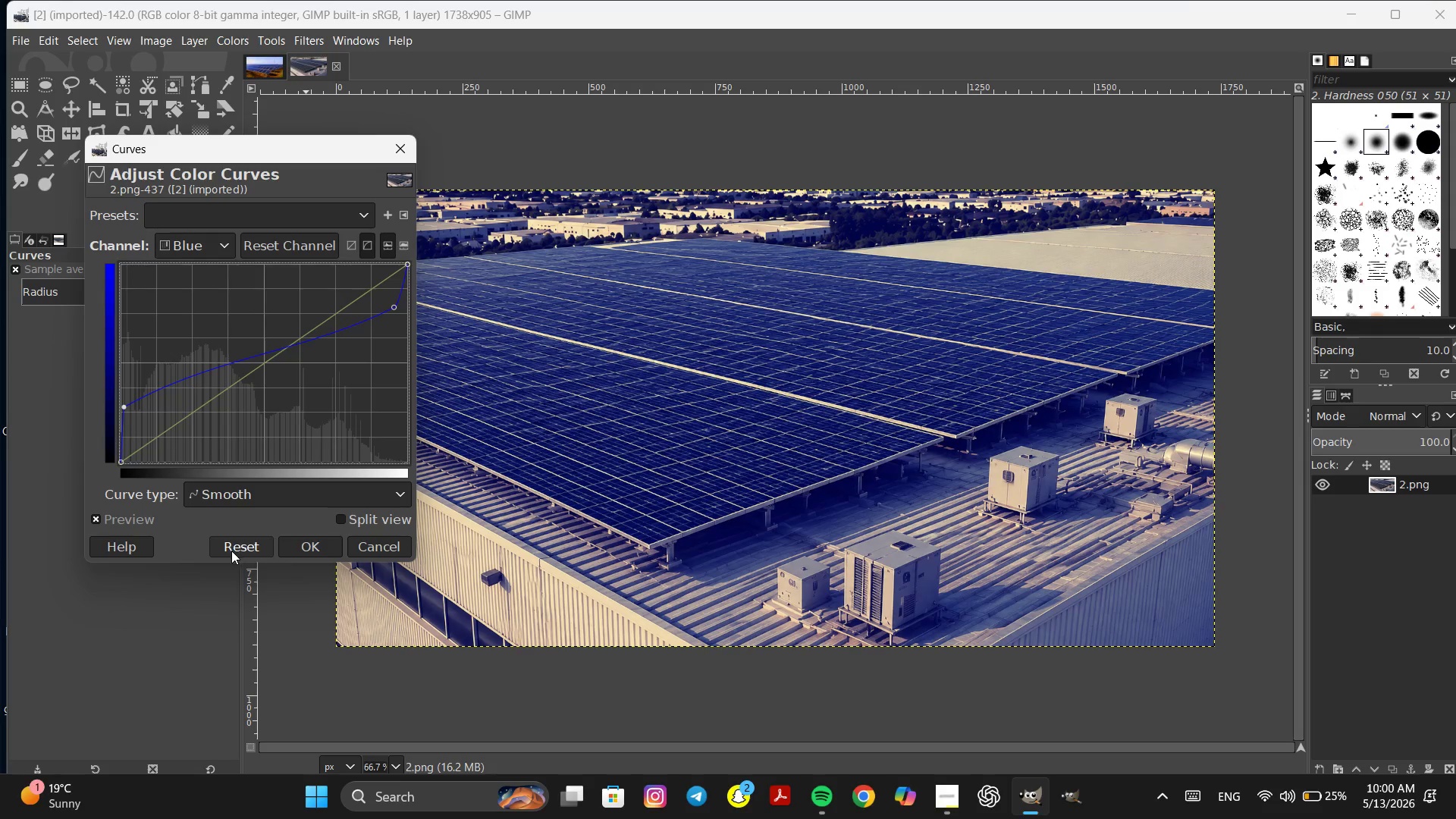 
left_click([231, 551])
 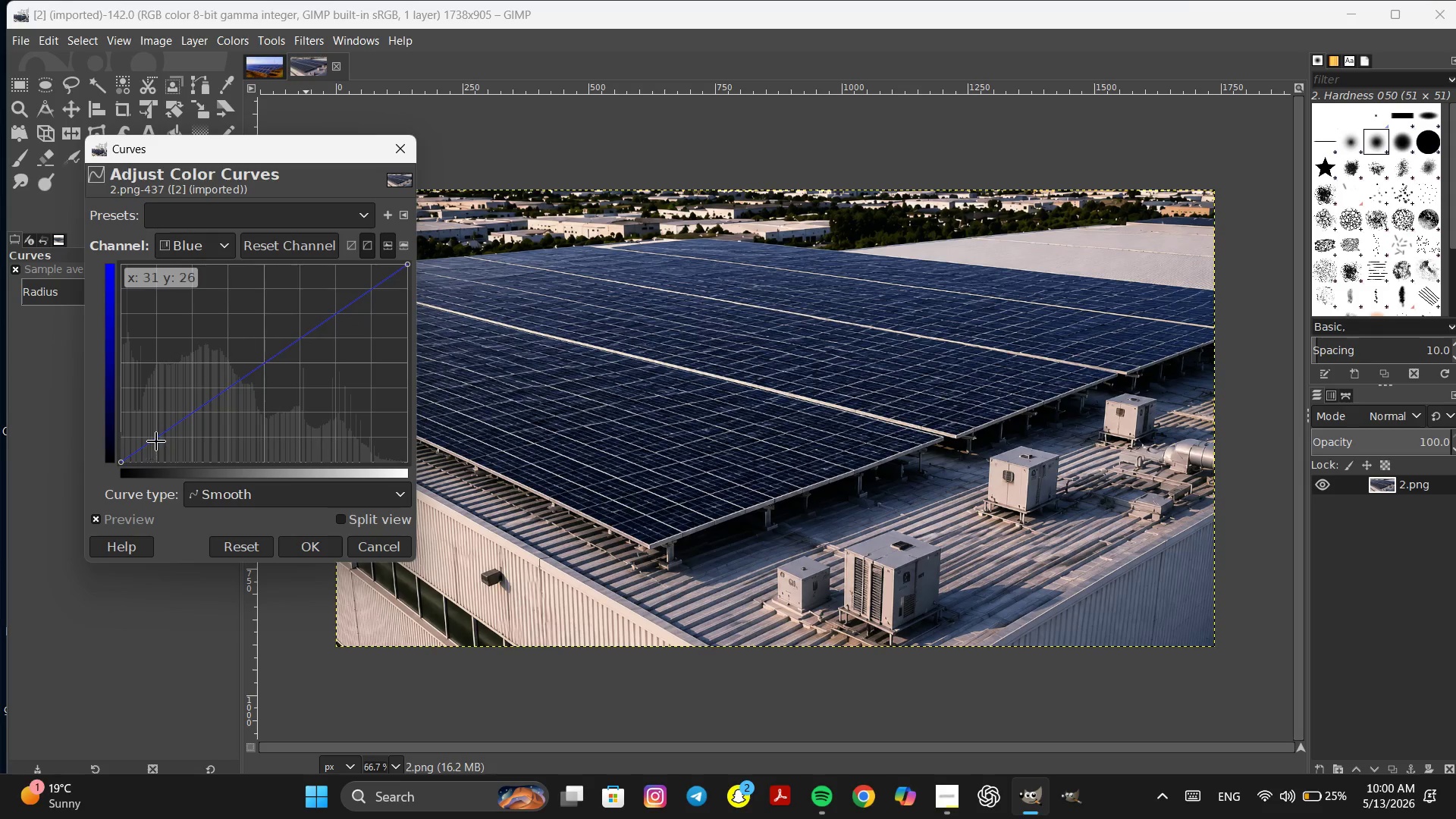 
left_click_drag(start_coordinate=[156, 438], to_coordinate=[149, 427])
 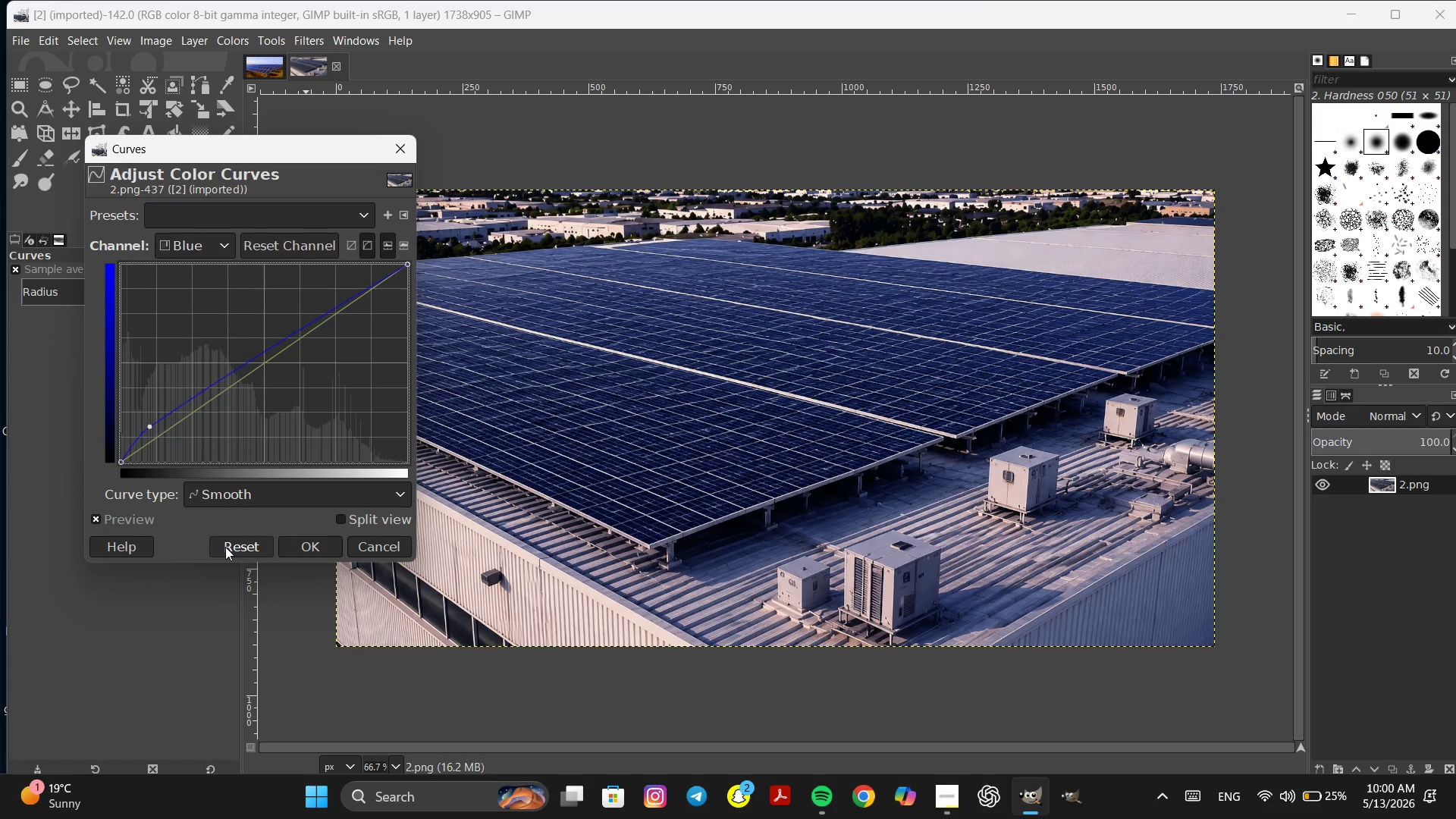 
left_click([228, 548])
 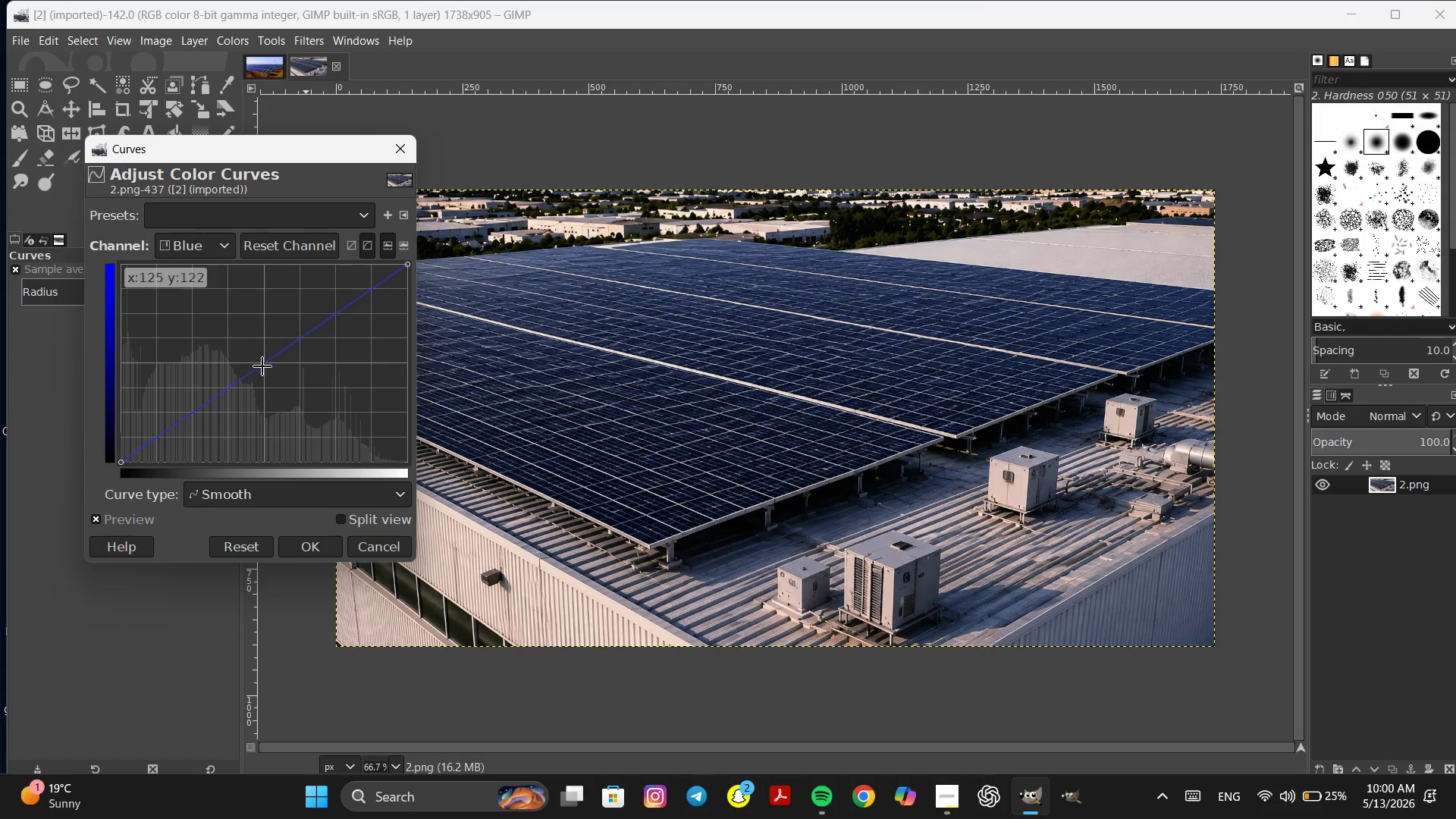 
left_click_drag(start_coordinate=[262, 366], to_coordinate=[250, 350])
 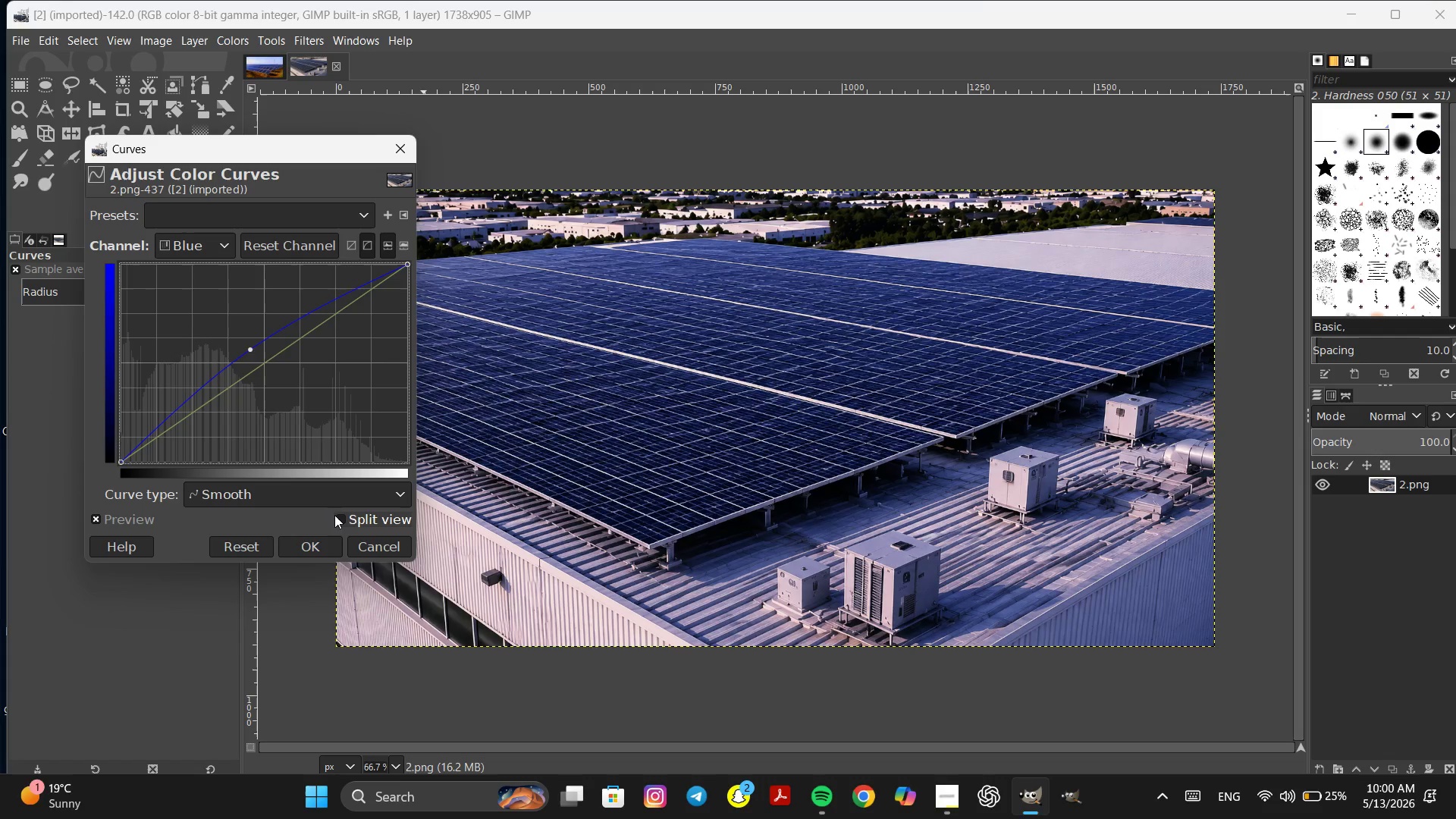 
left_click([338, 517])
 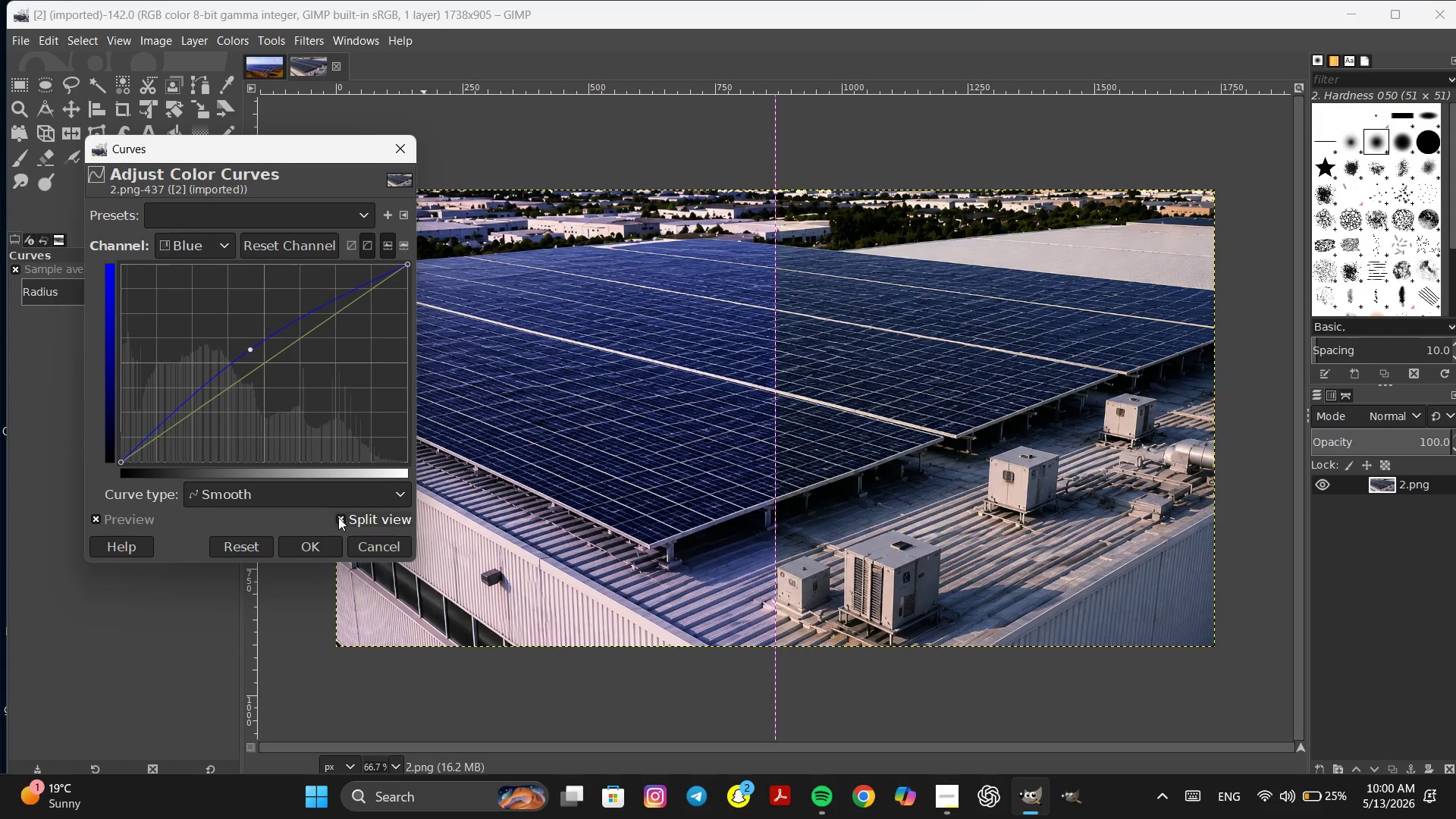 
left_click([338, 517])
 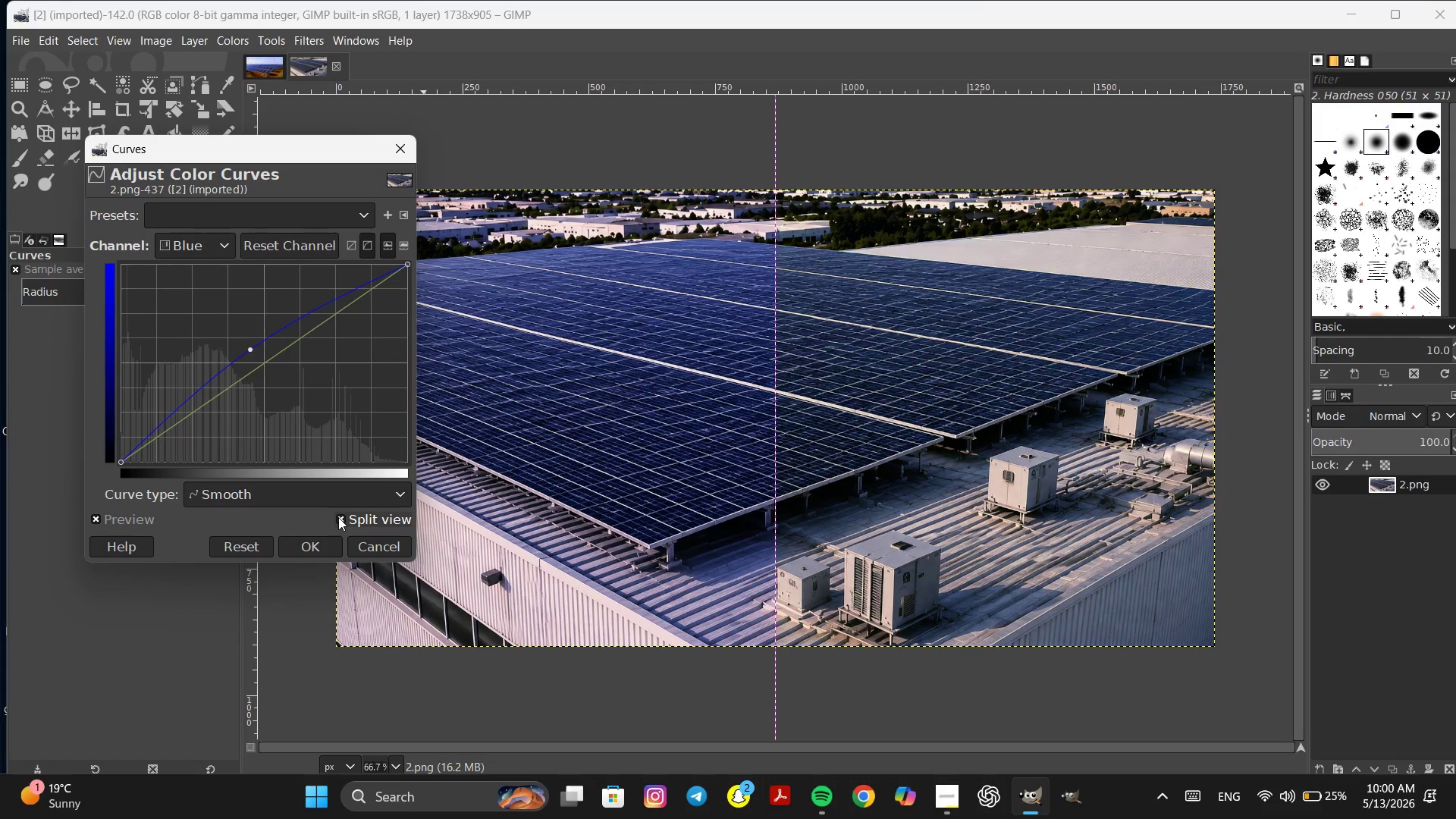 
double_click([338, 517])
 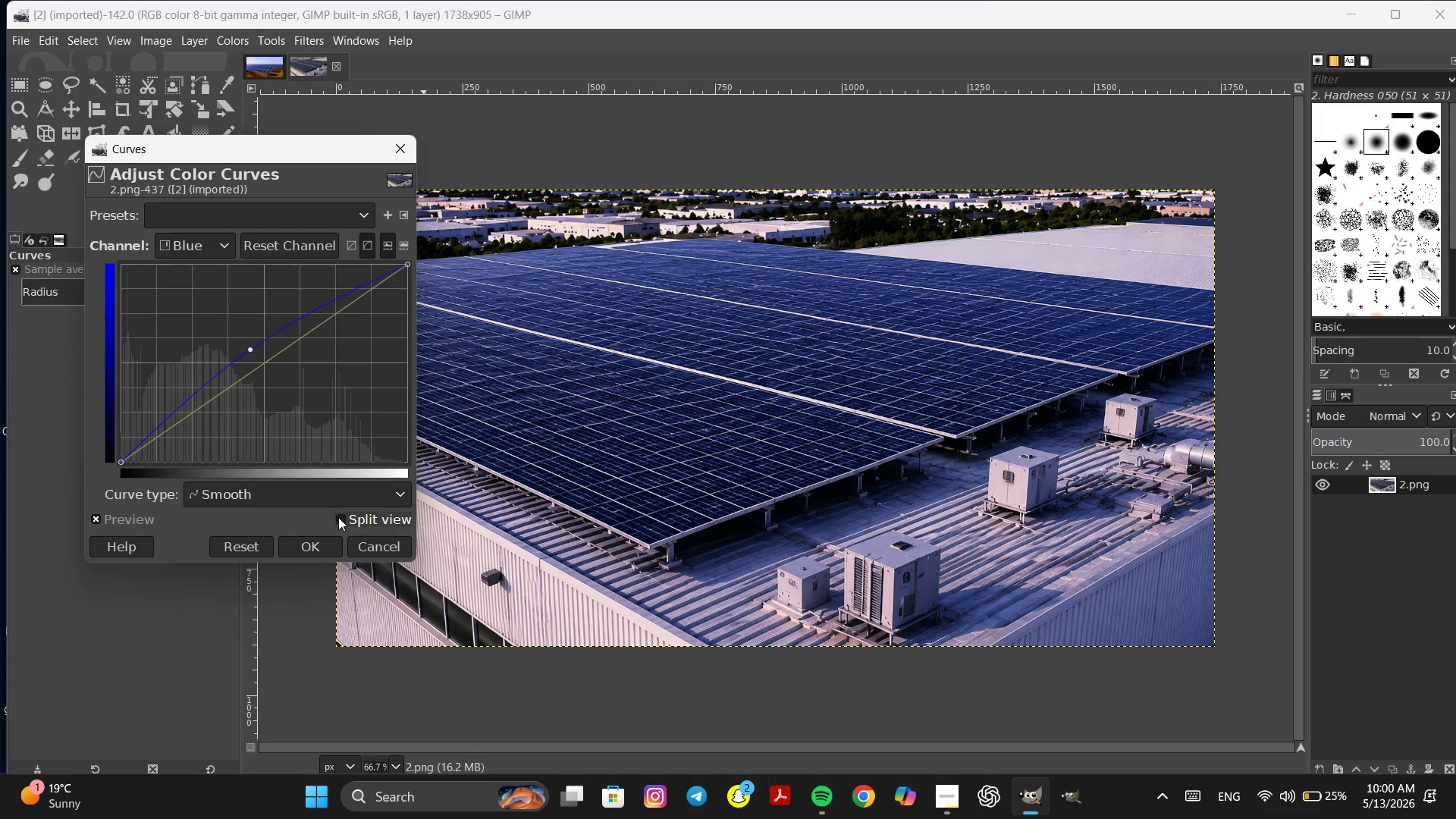 
double_click([338, 517])
 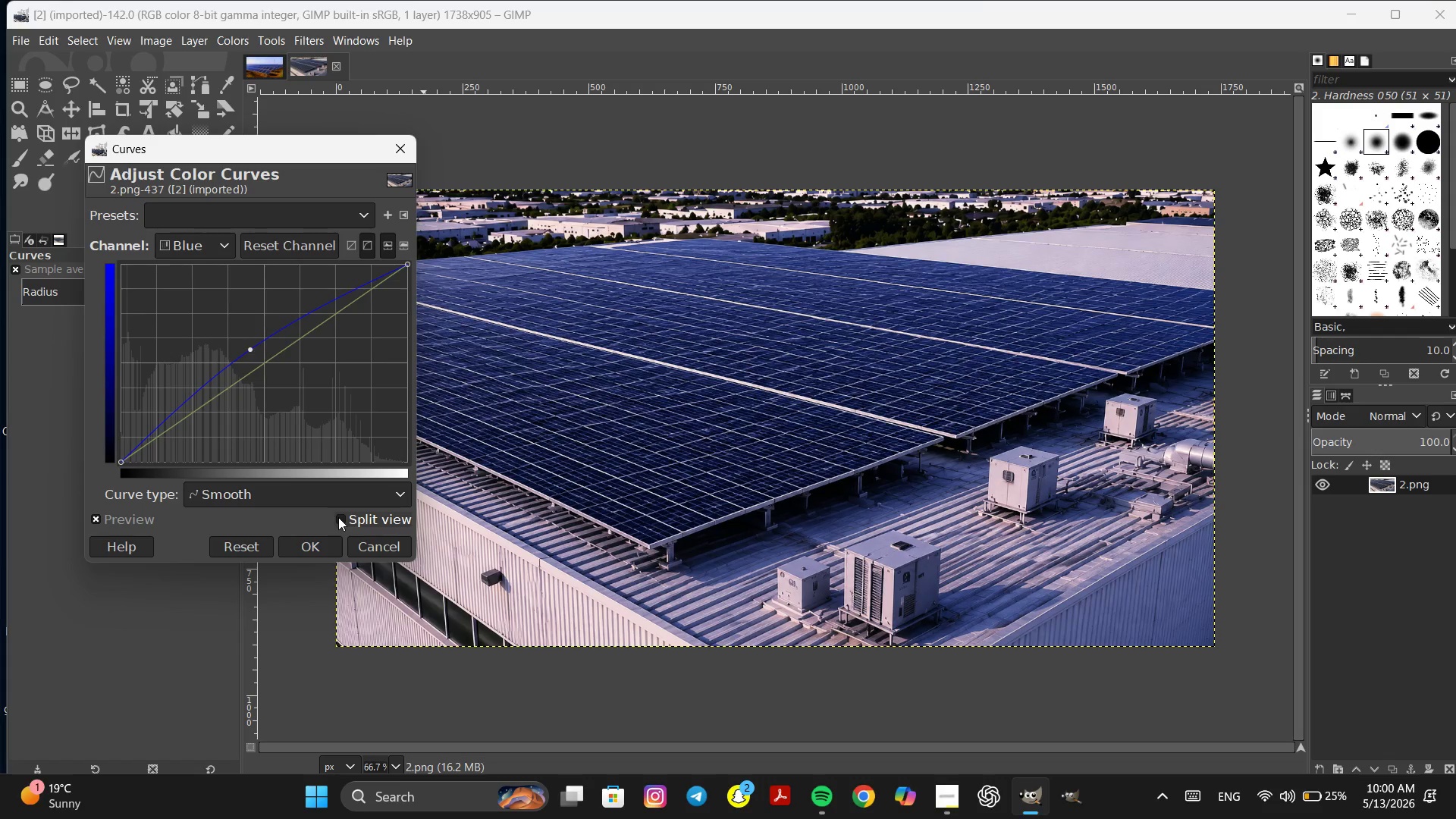 
double_click([338, 517])
 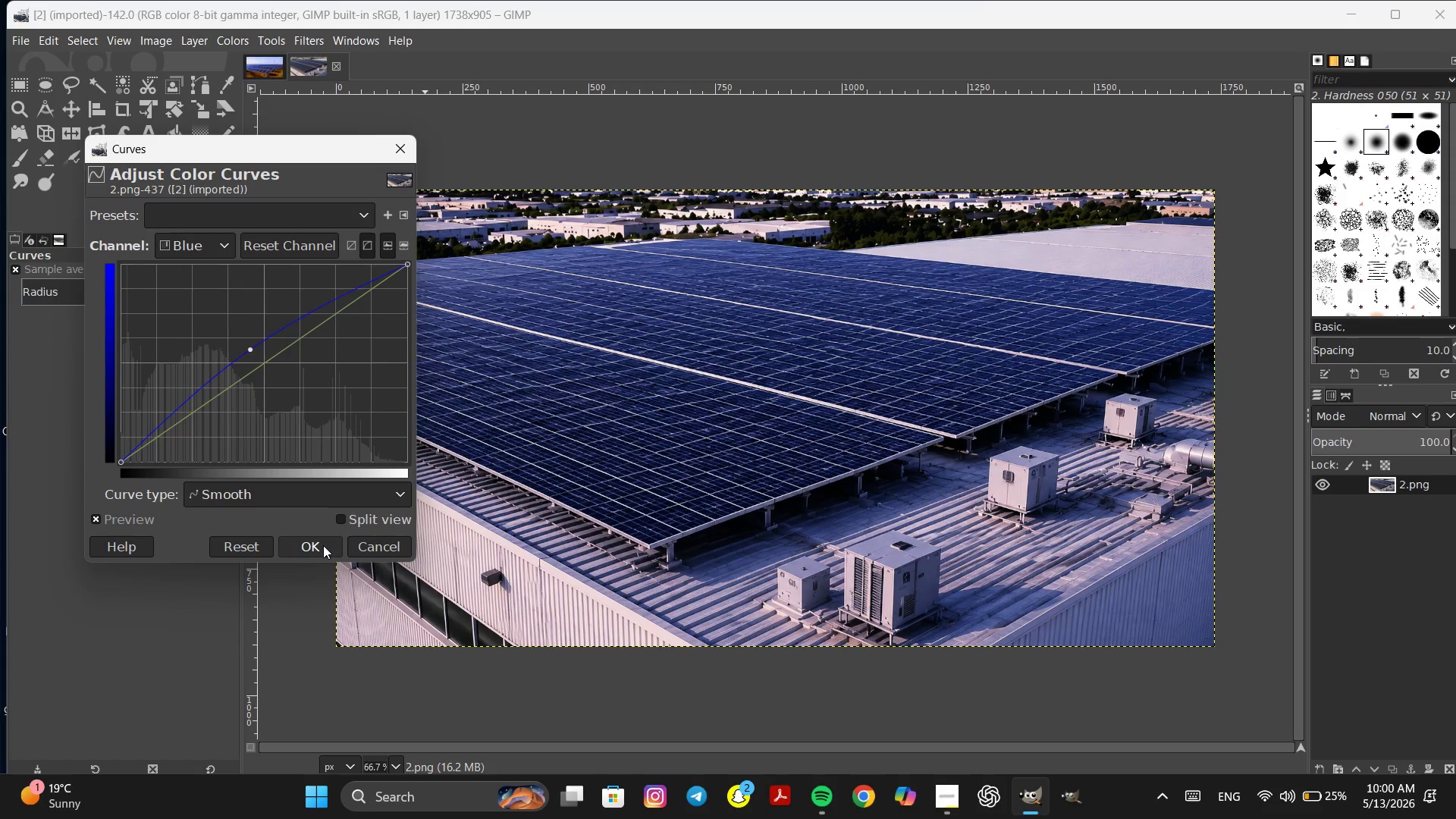 
left_click([323, 545])
 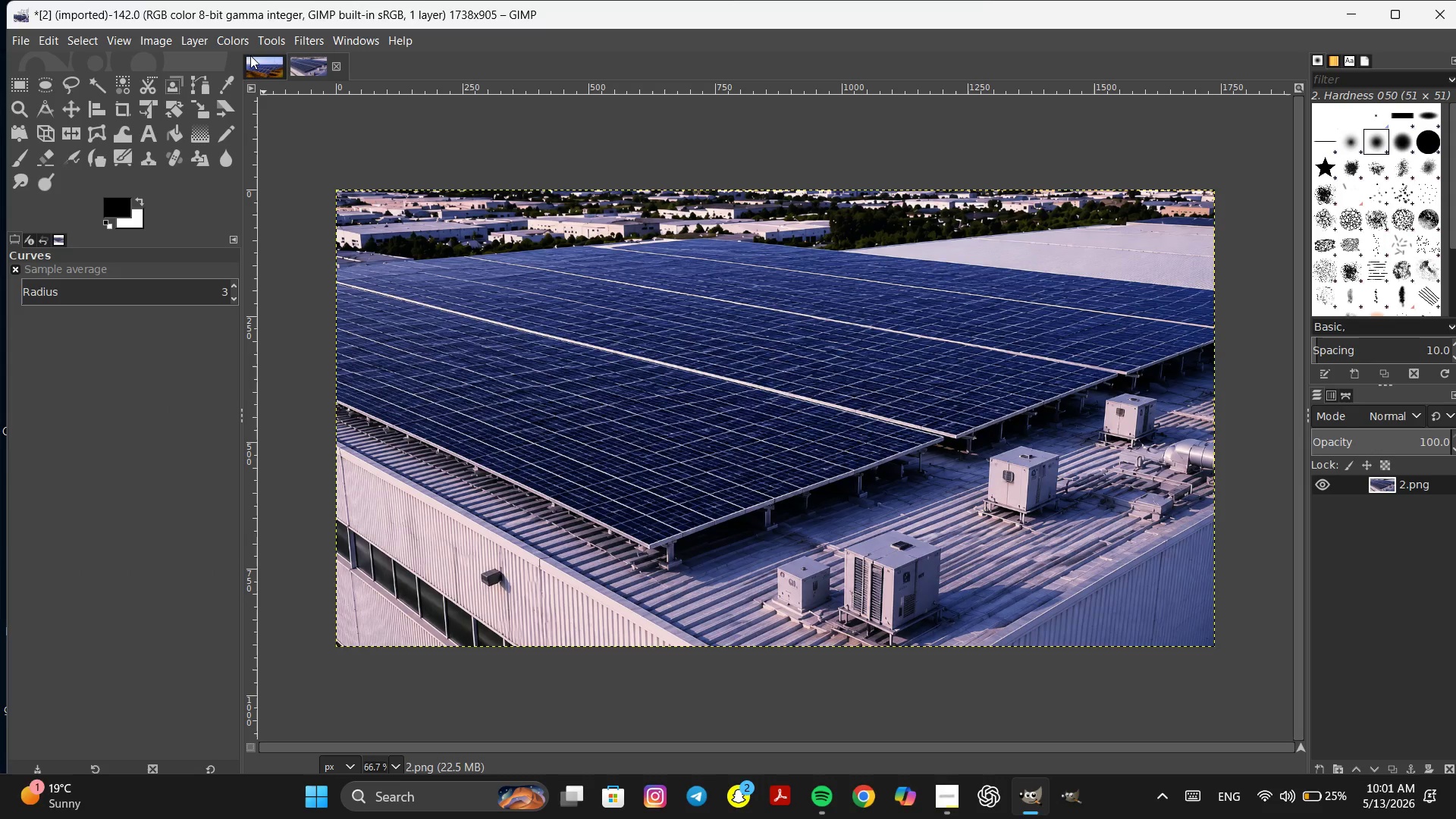 
left_click([265, 77])
 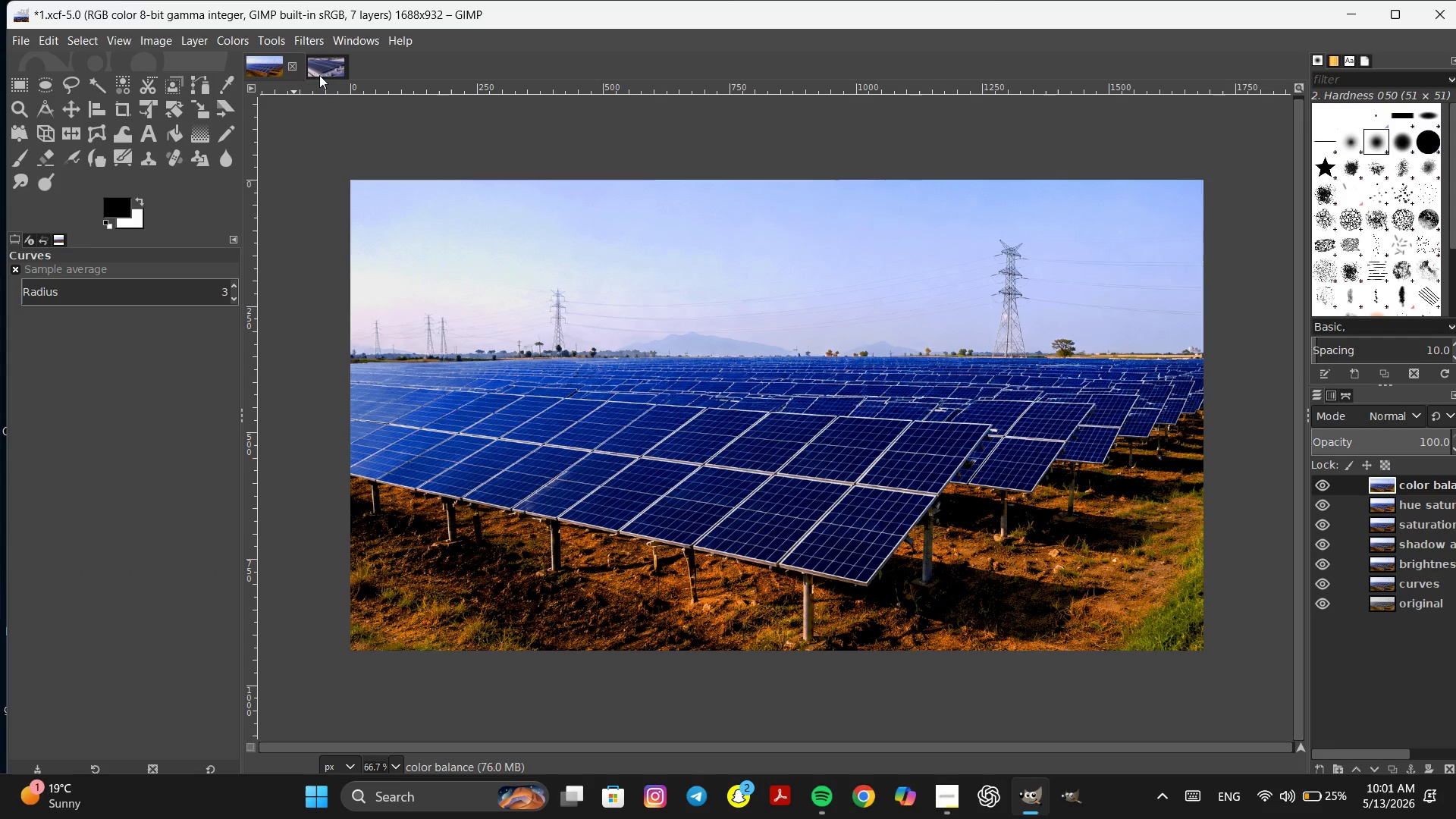 
left_click([318, 75])
 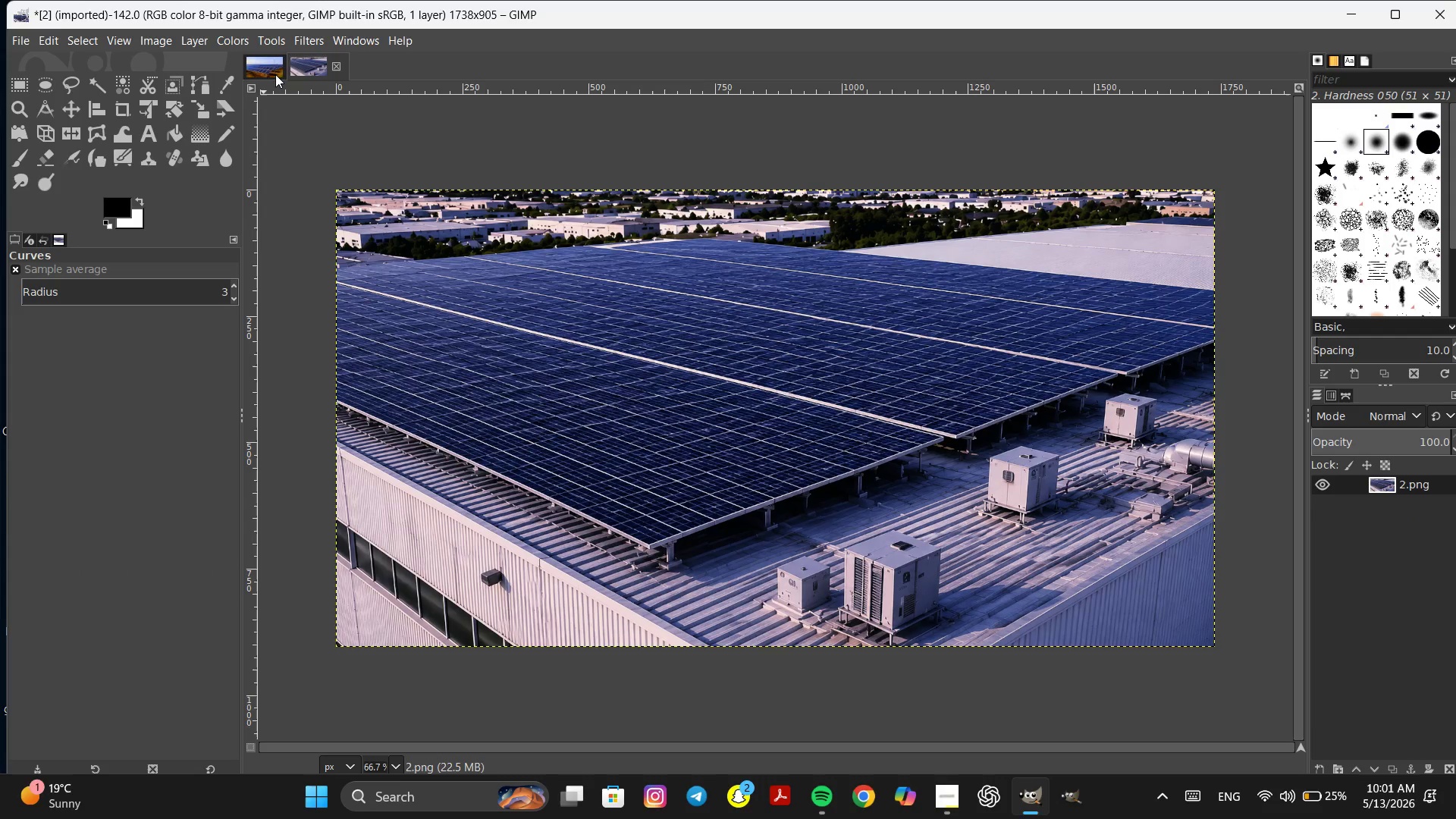 
left_click([275, 74])
 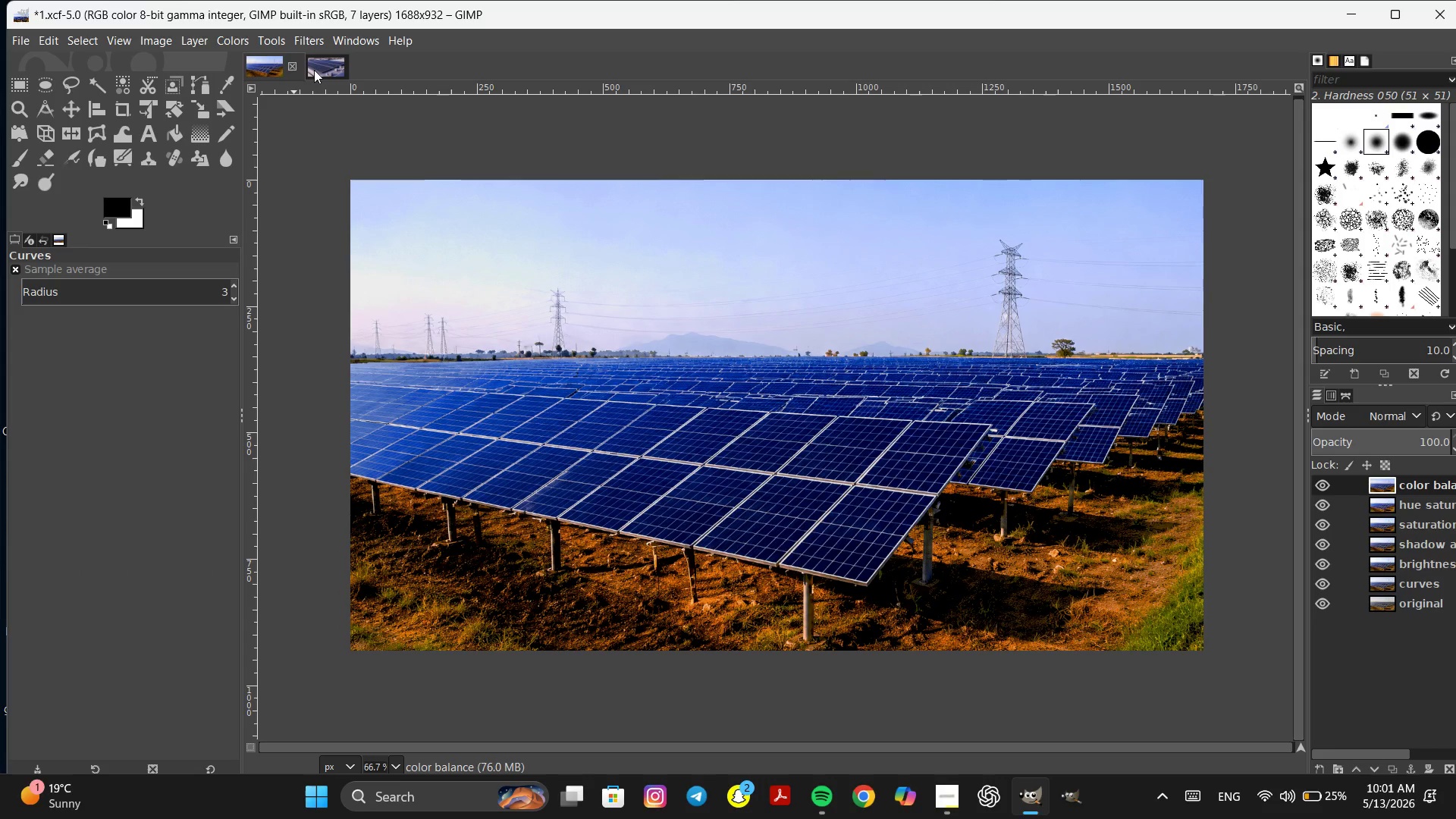 
left_click([314, 70])
 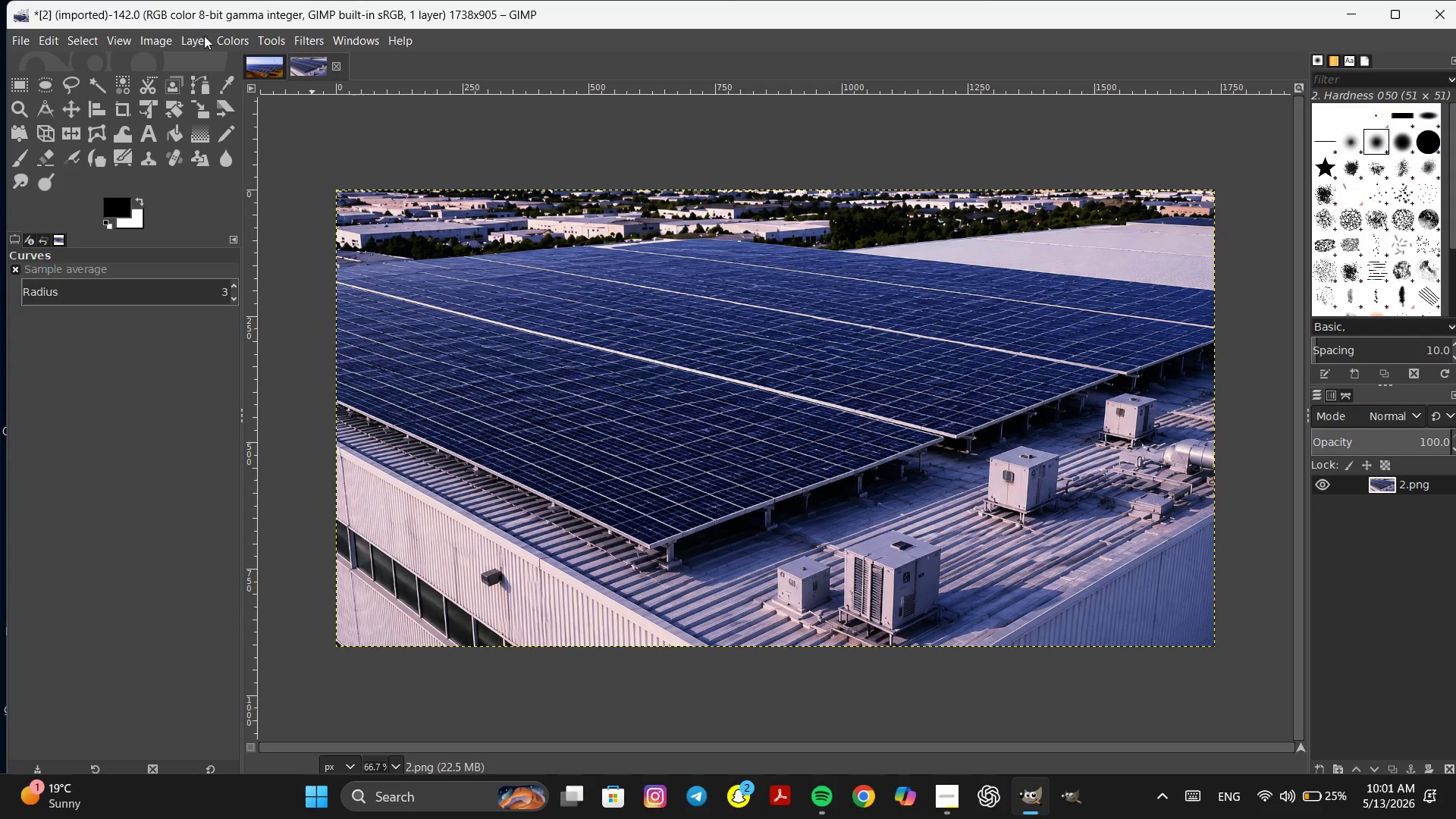 
left_click([236, 40])
 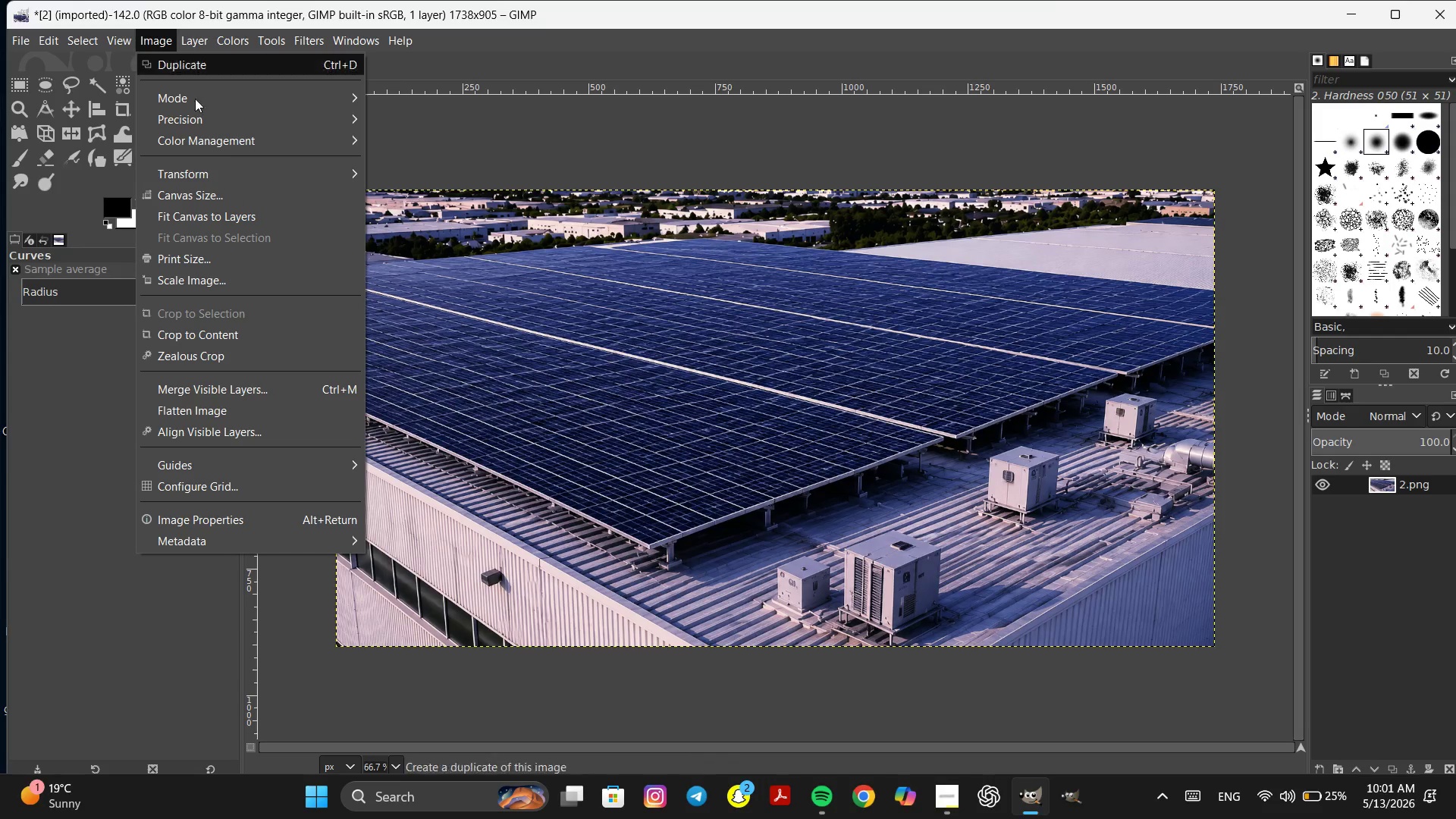 
left_click([221, 141])
 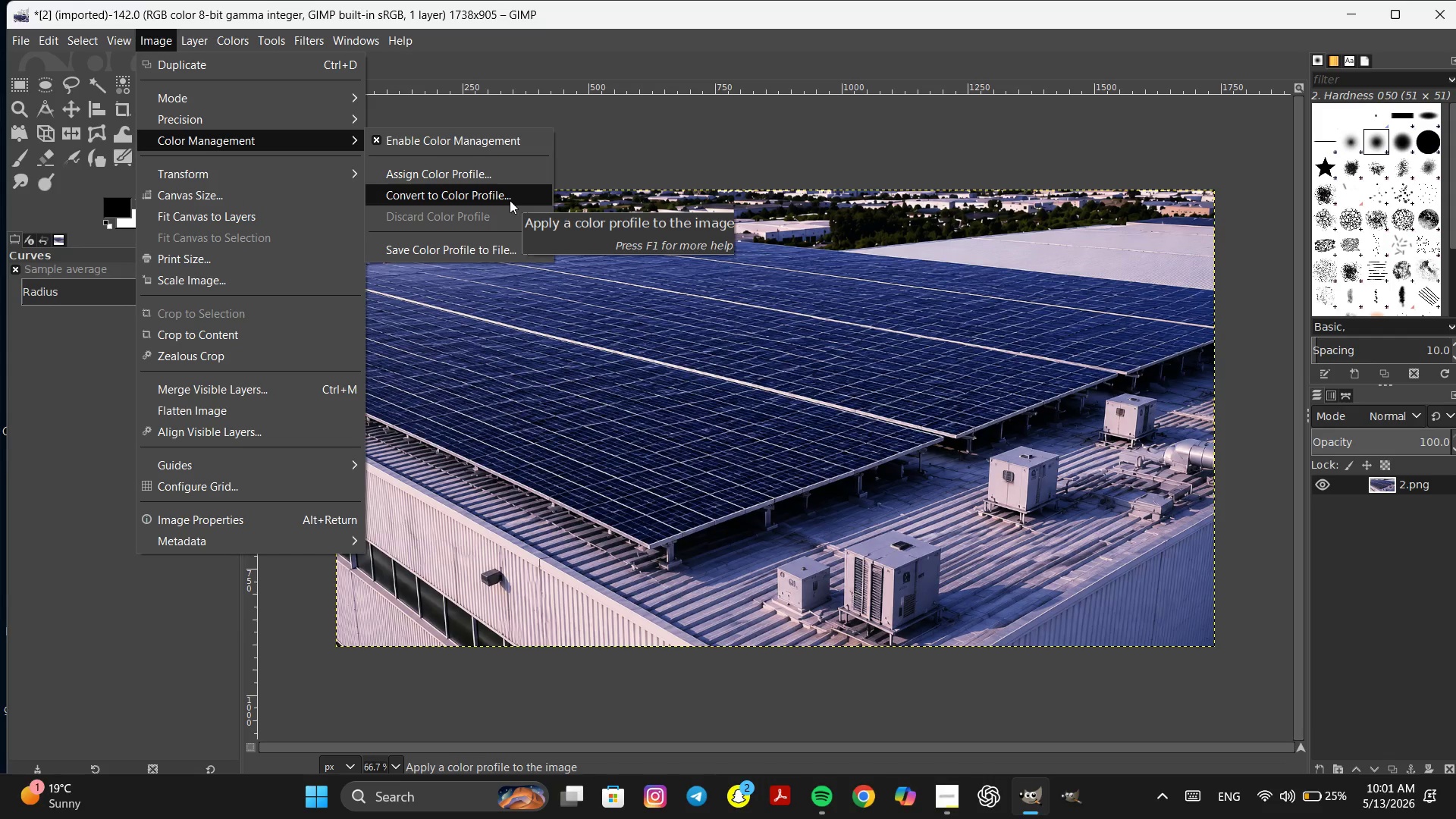 
left_click([510, 198])
 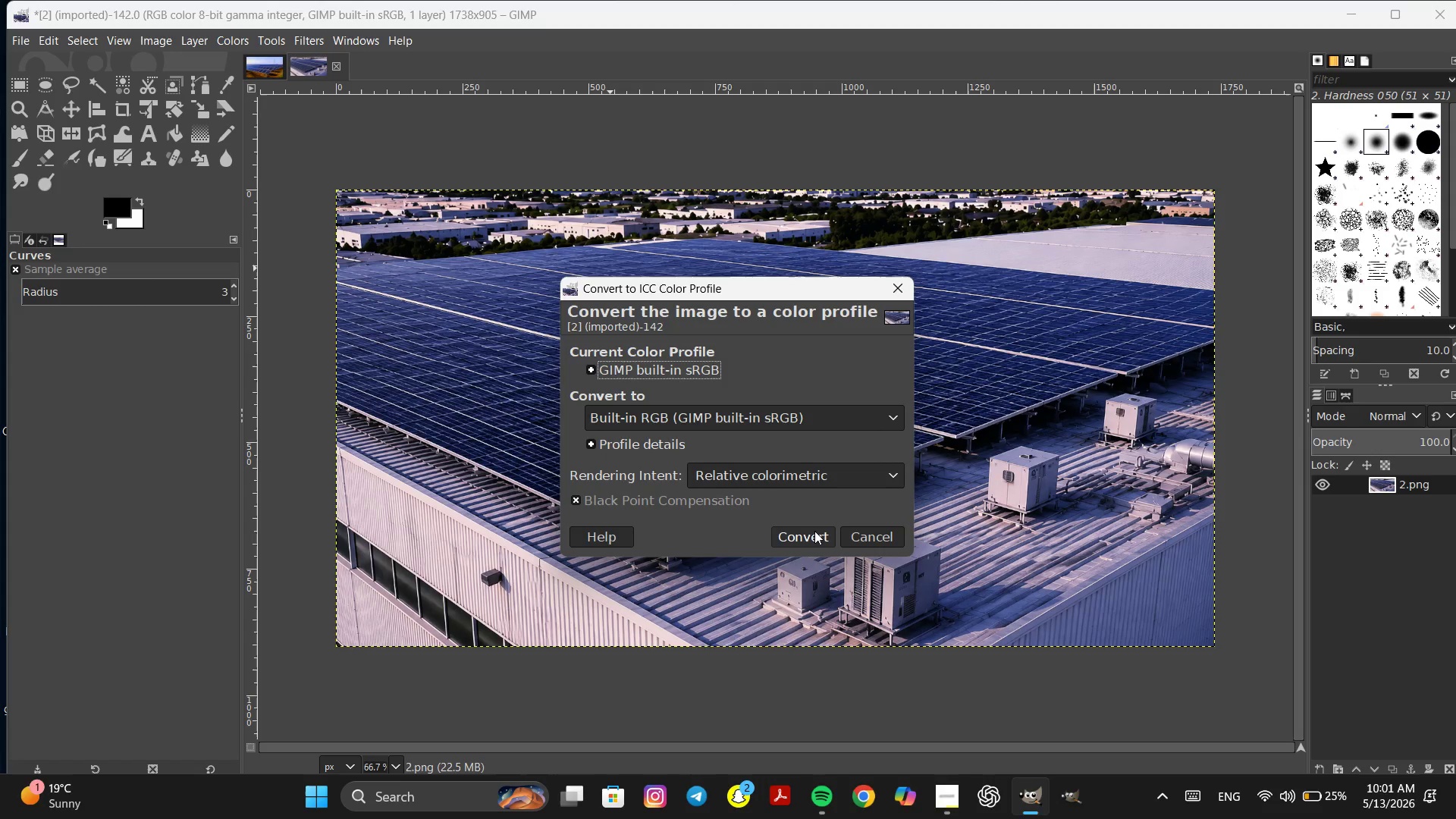 
left_click([814, 533])
 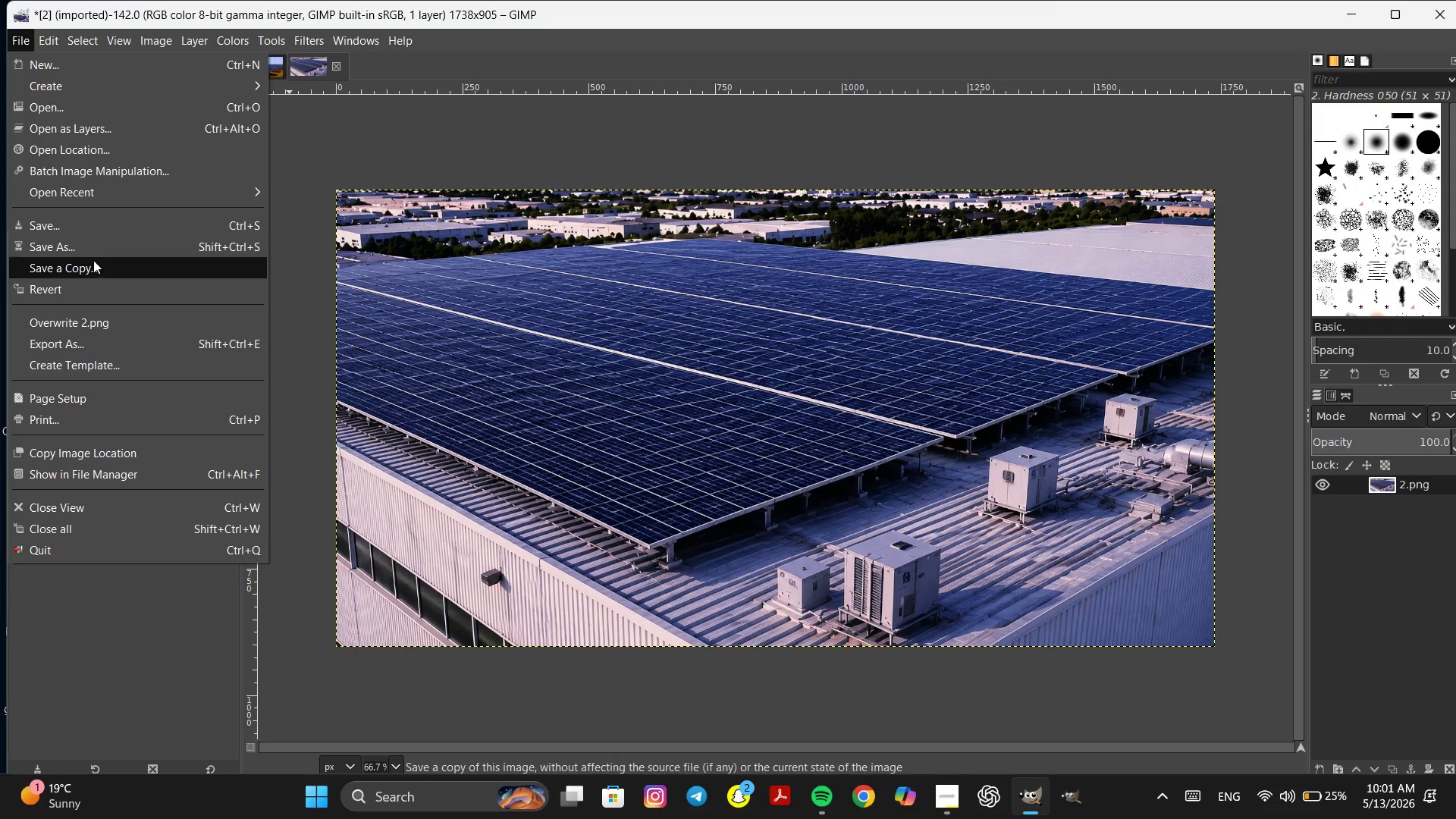 
wait(5.88)
 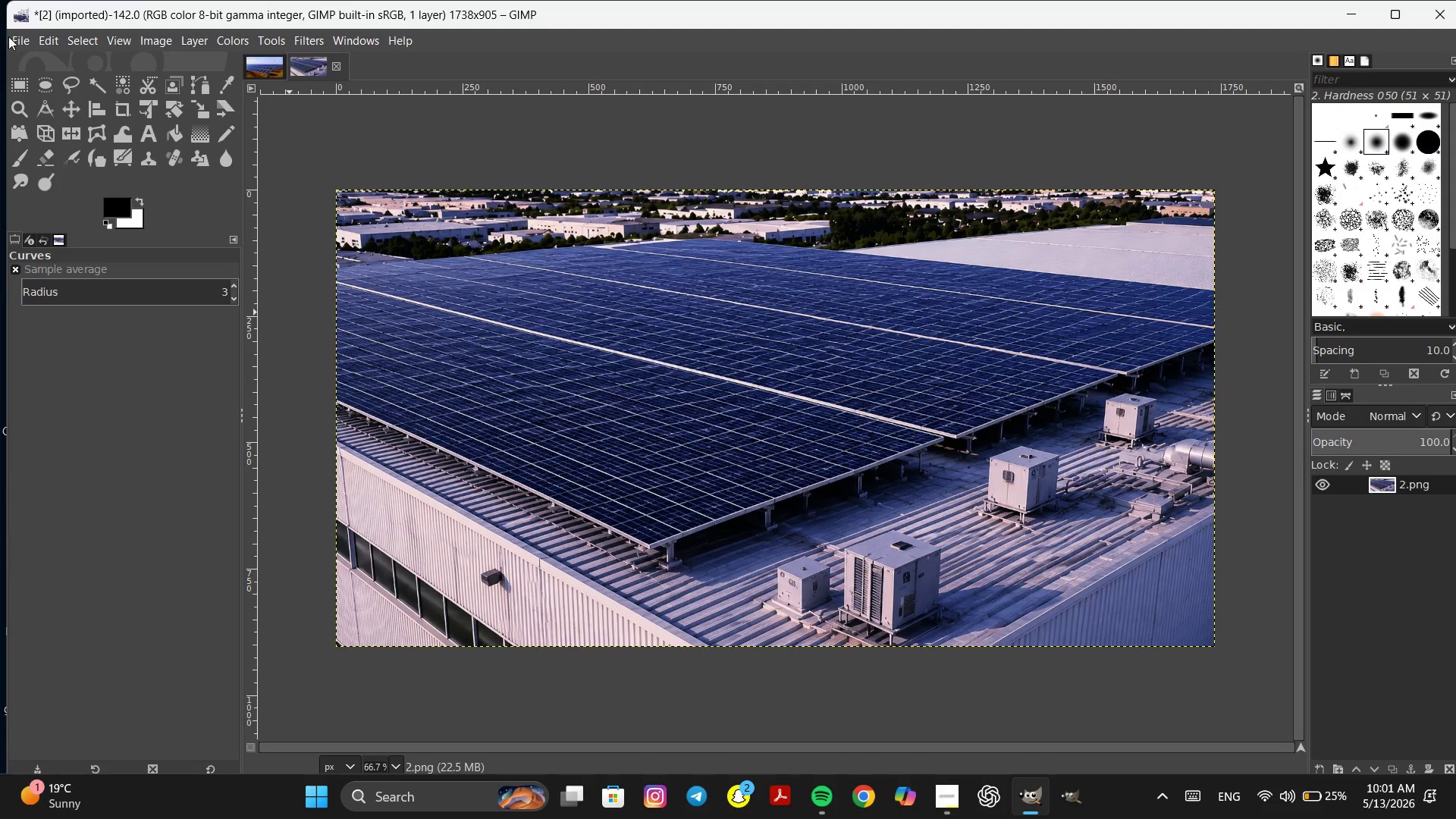 
left_click([132, 344])
 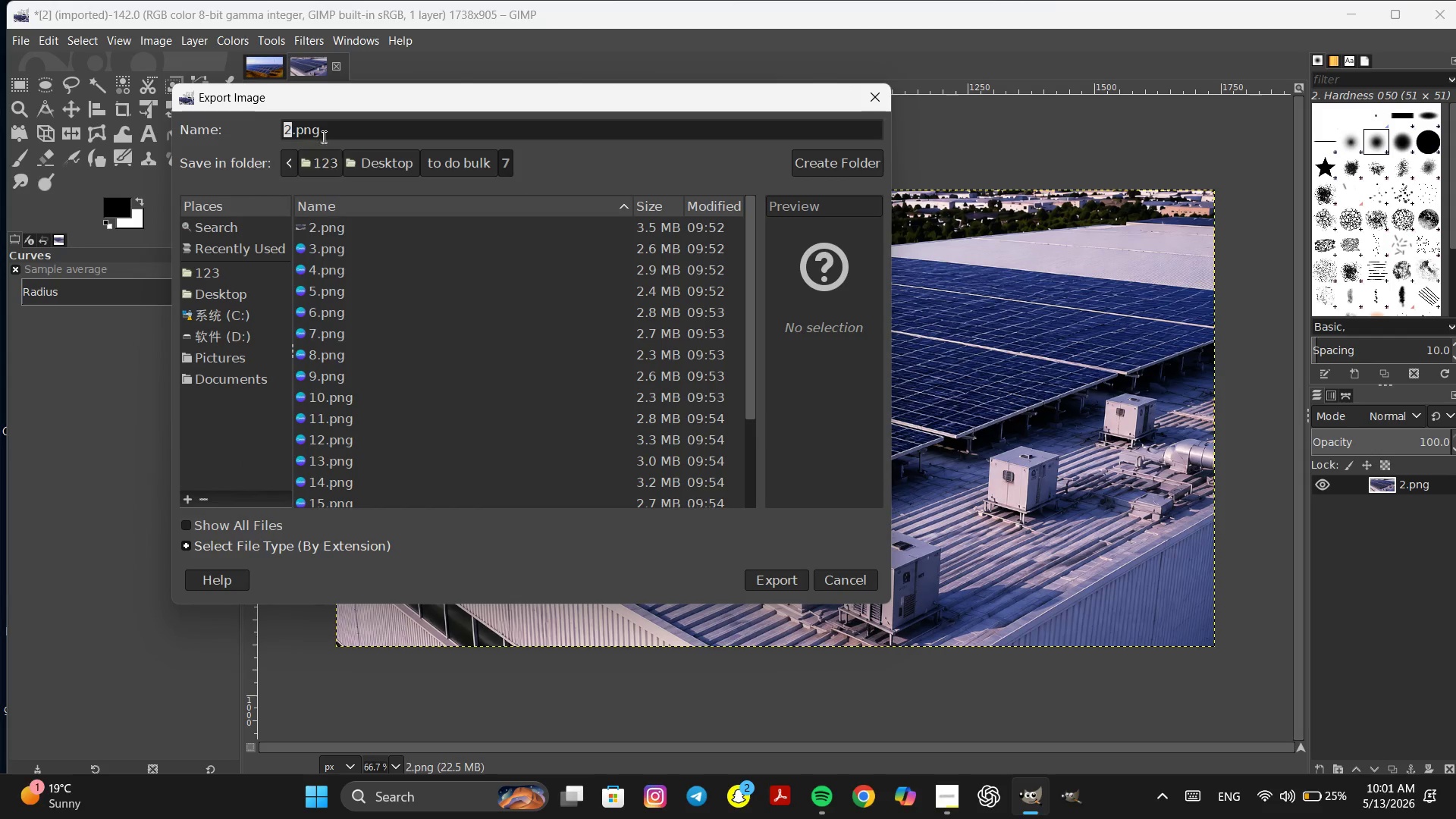 
left_click([334, 136])
 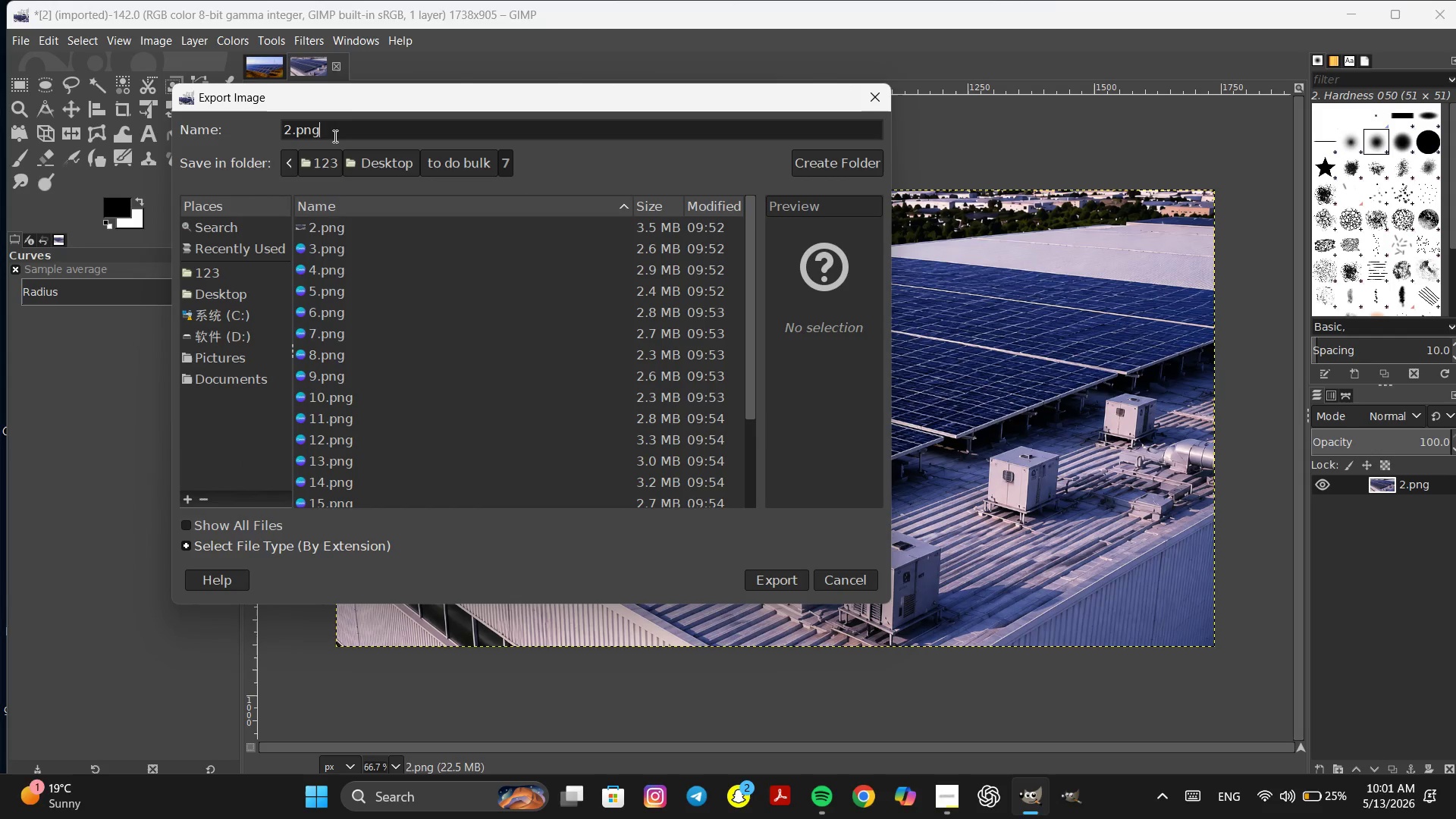 
key(Backspace)
key(Backspace)
key(Backspace)
type(jpg)
 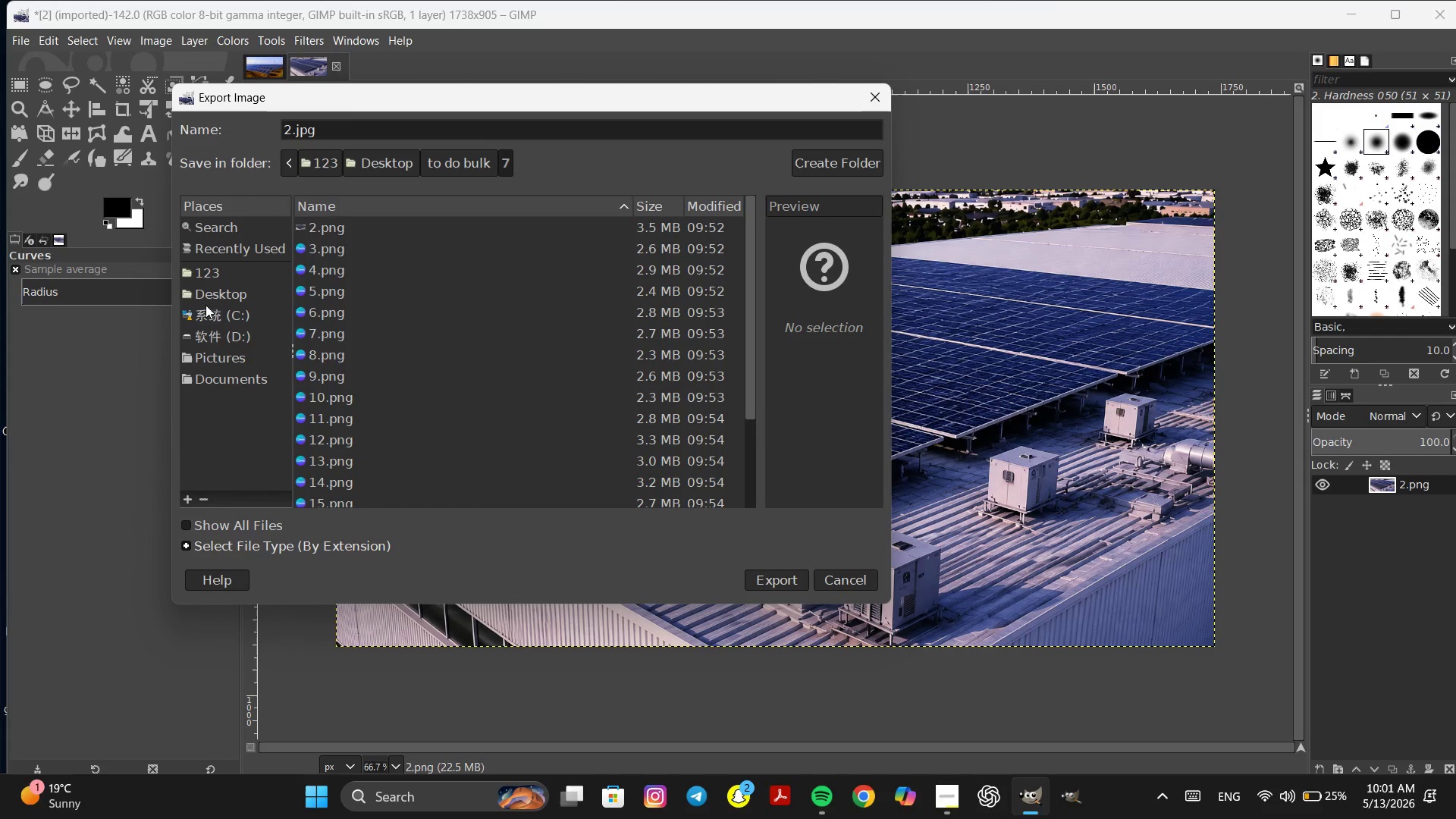 
left_click([222, 288])
 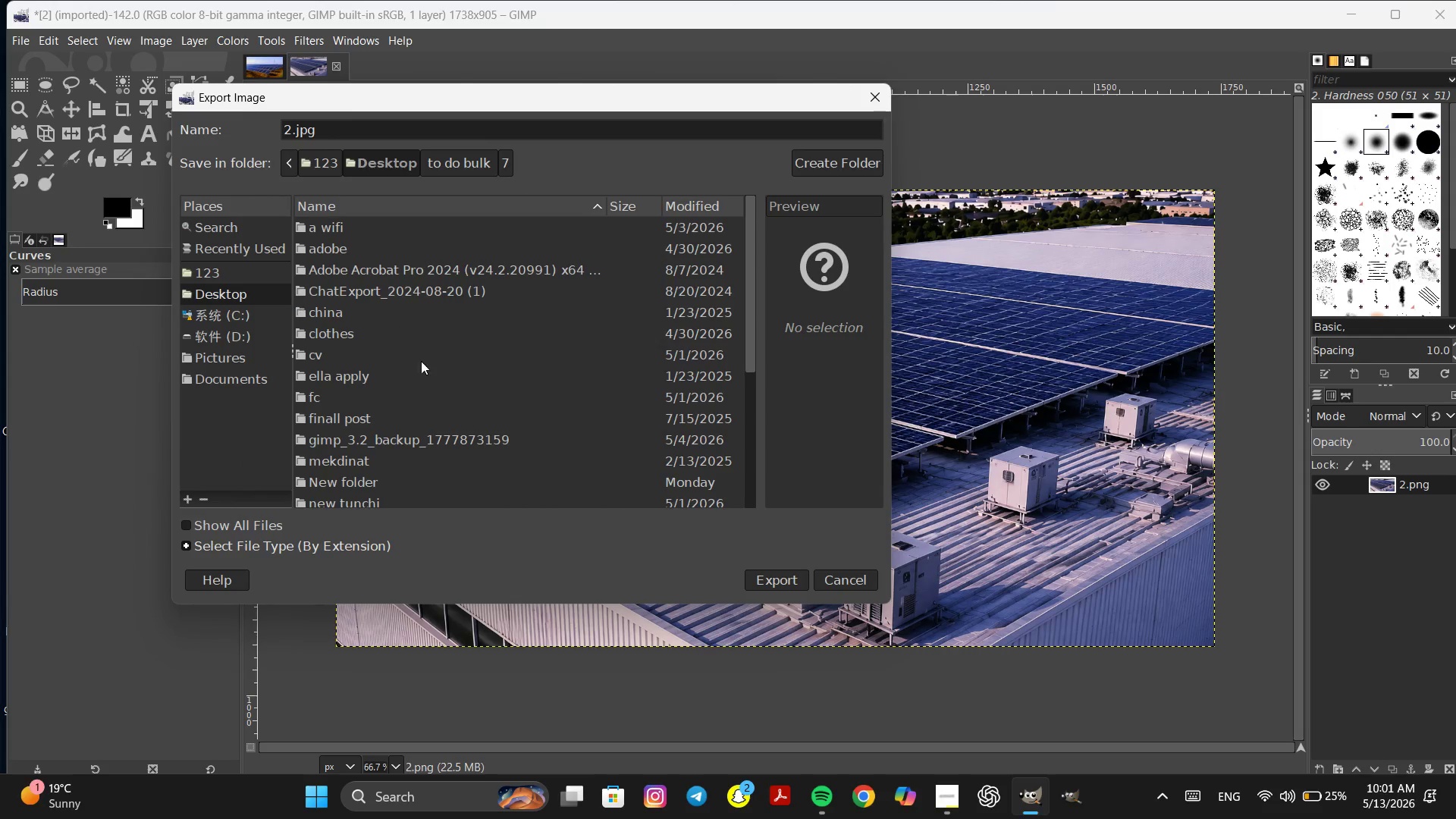 
scroll: coordinate [427, 394], scroll_direction: down, amount: 10.0
 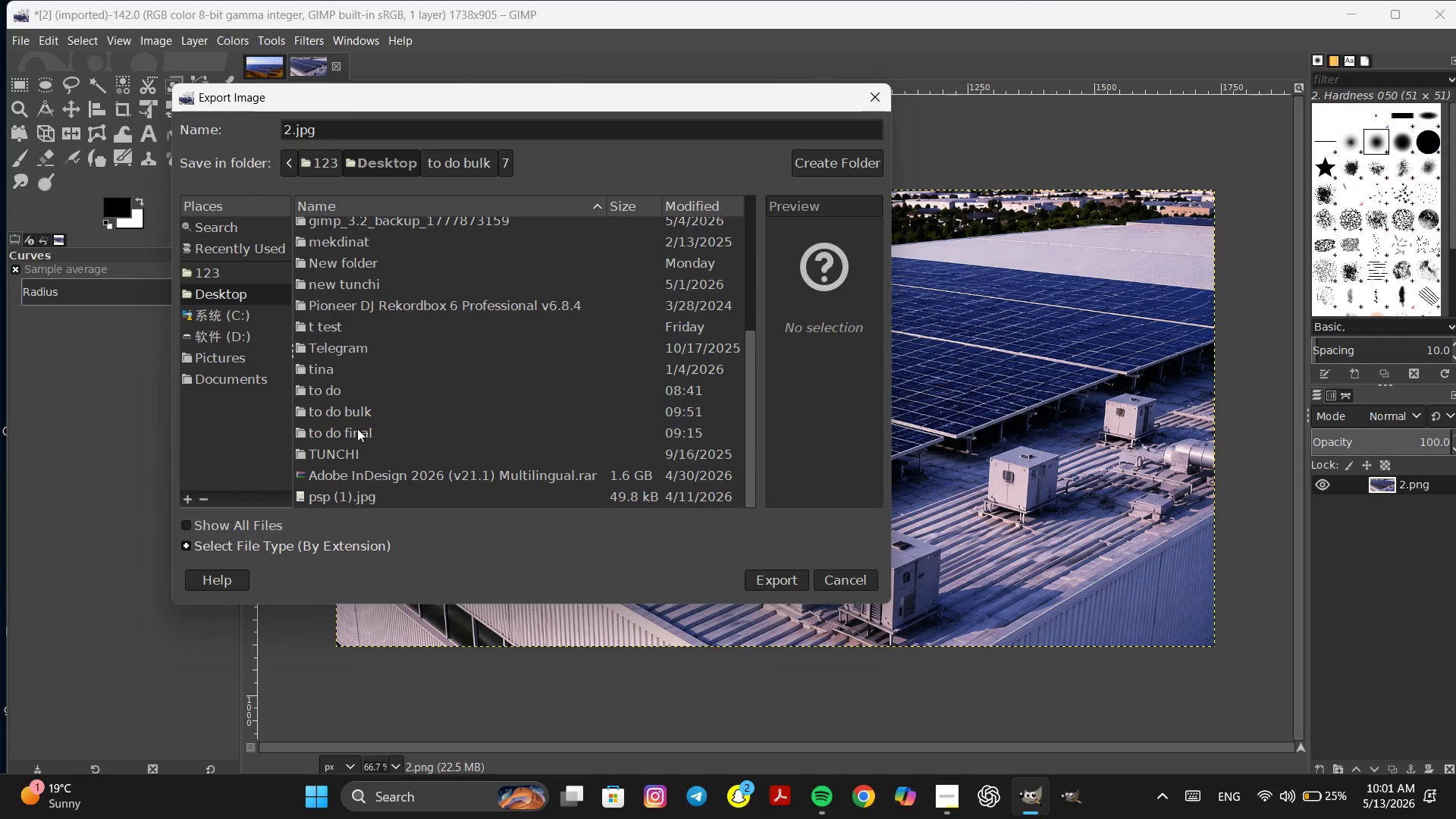 
double_click([357, 428])
 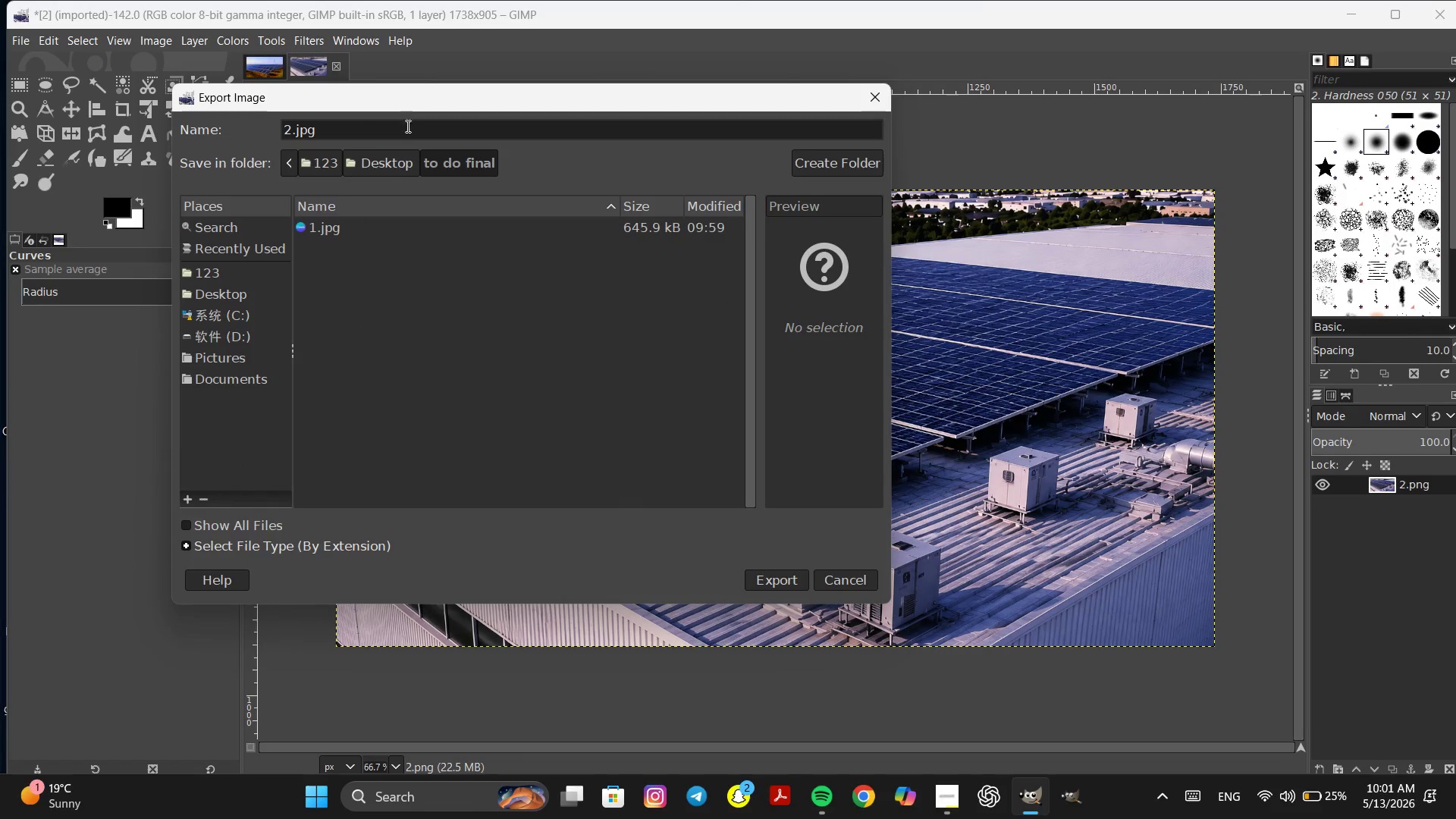 
left_click([410, 135])
 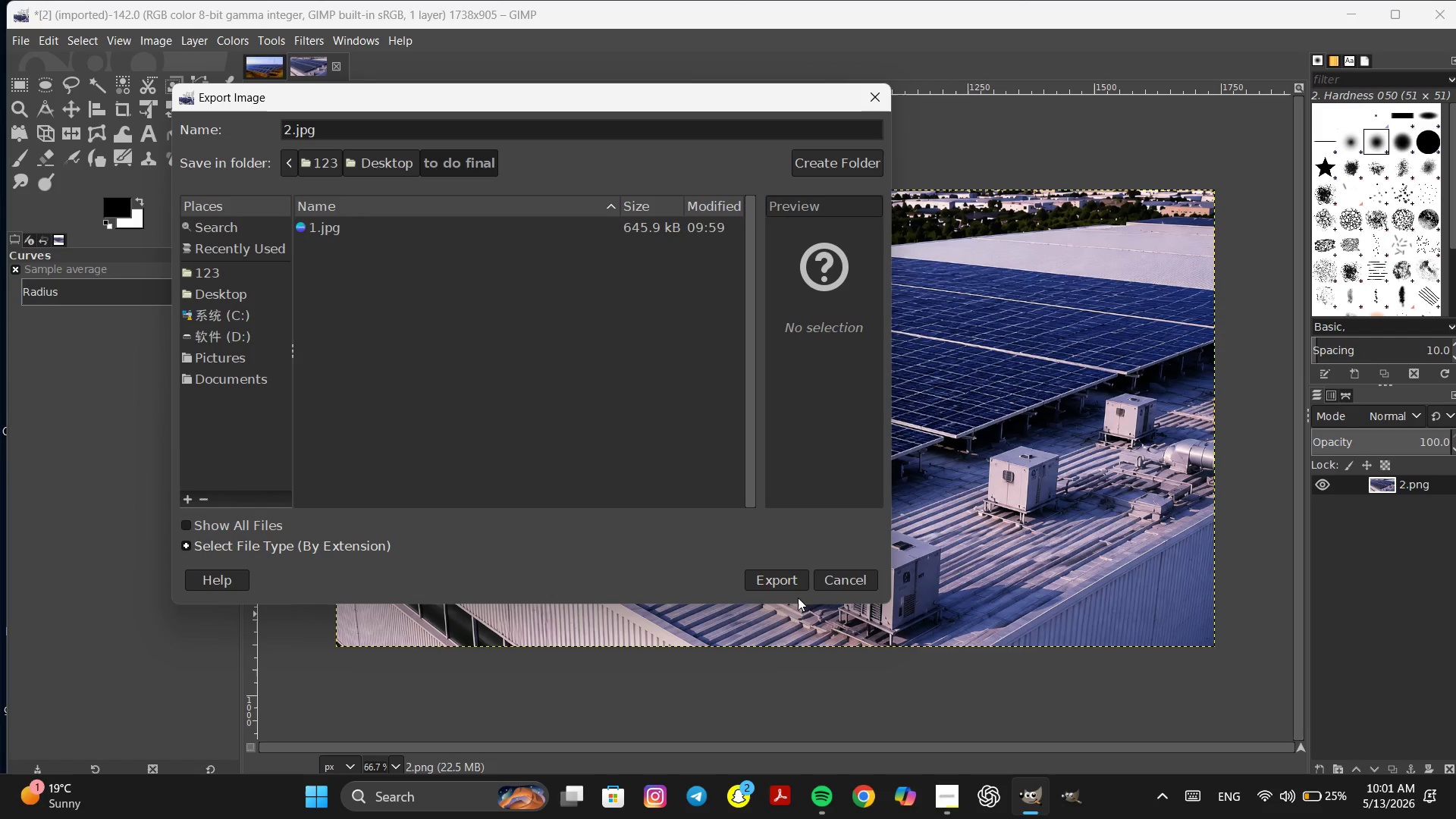 
left_click([789, 582])
 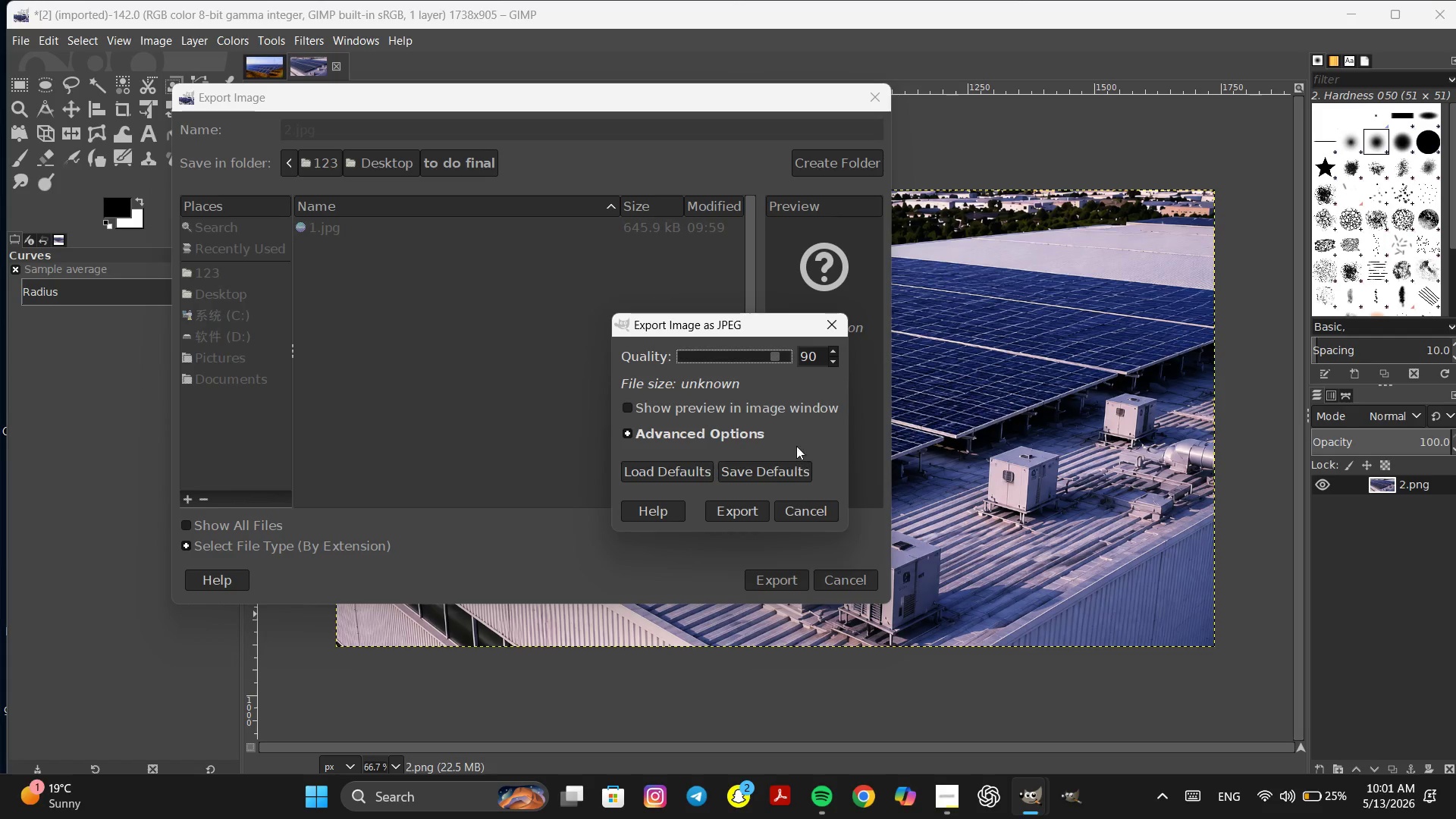 
double_click([833, 360])
 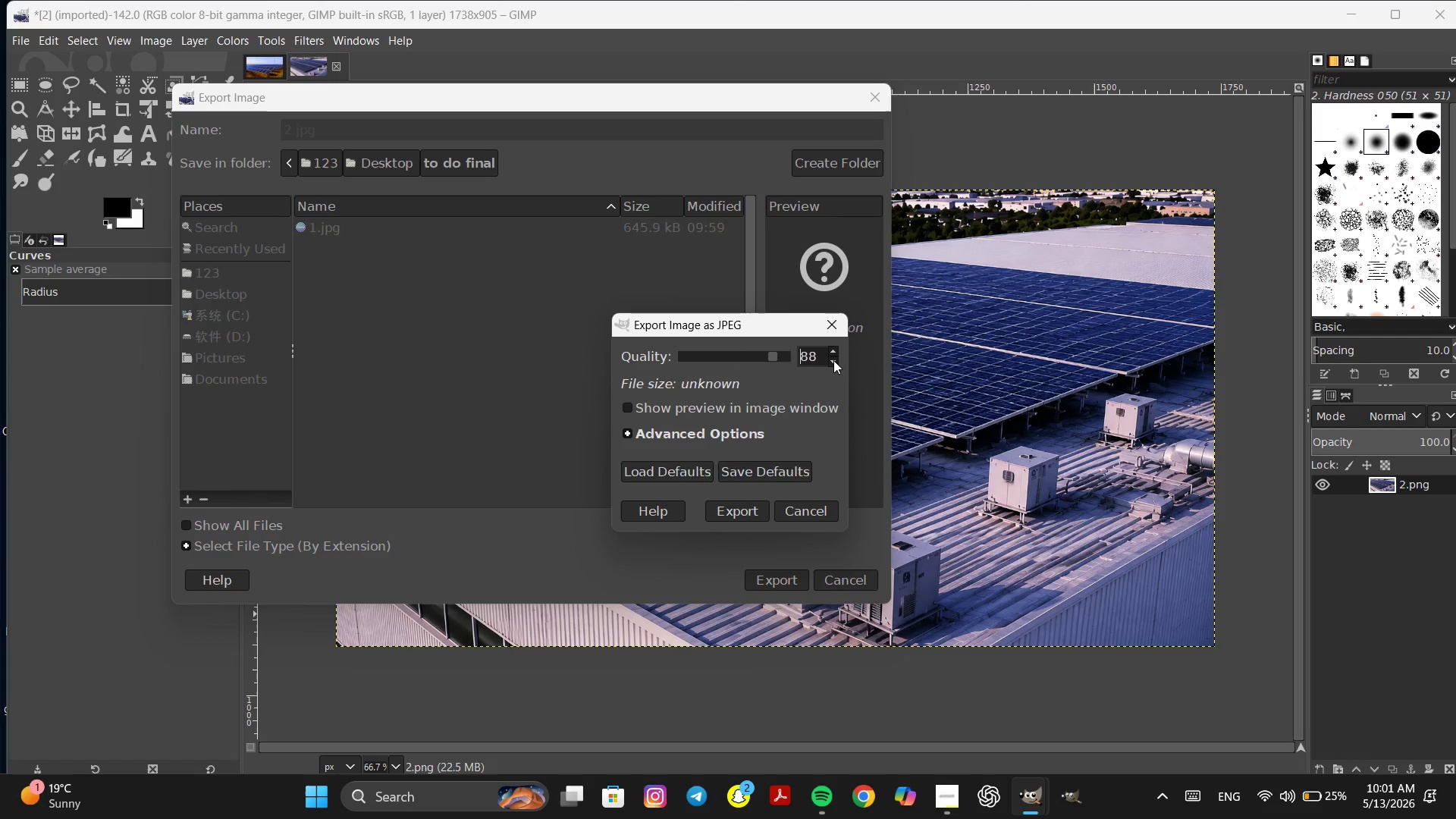 
triple_click([833, 360])
 